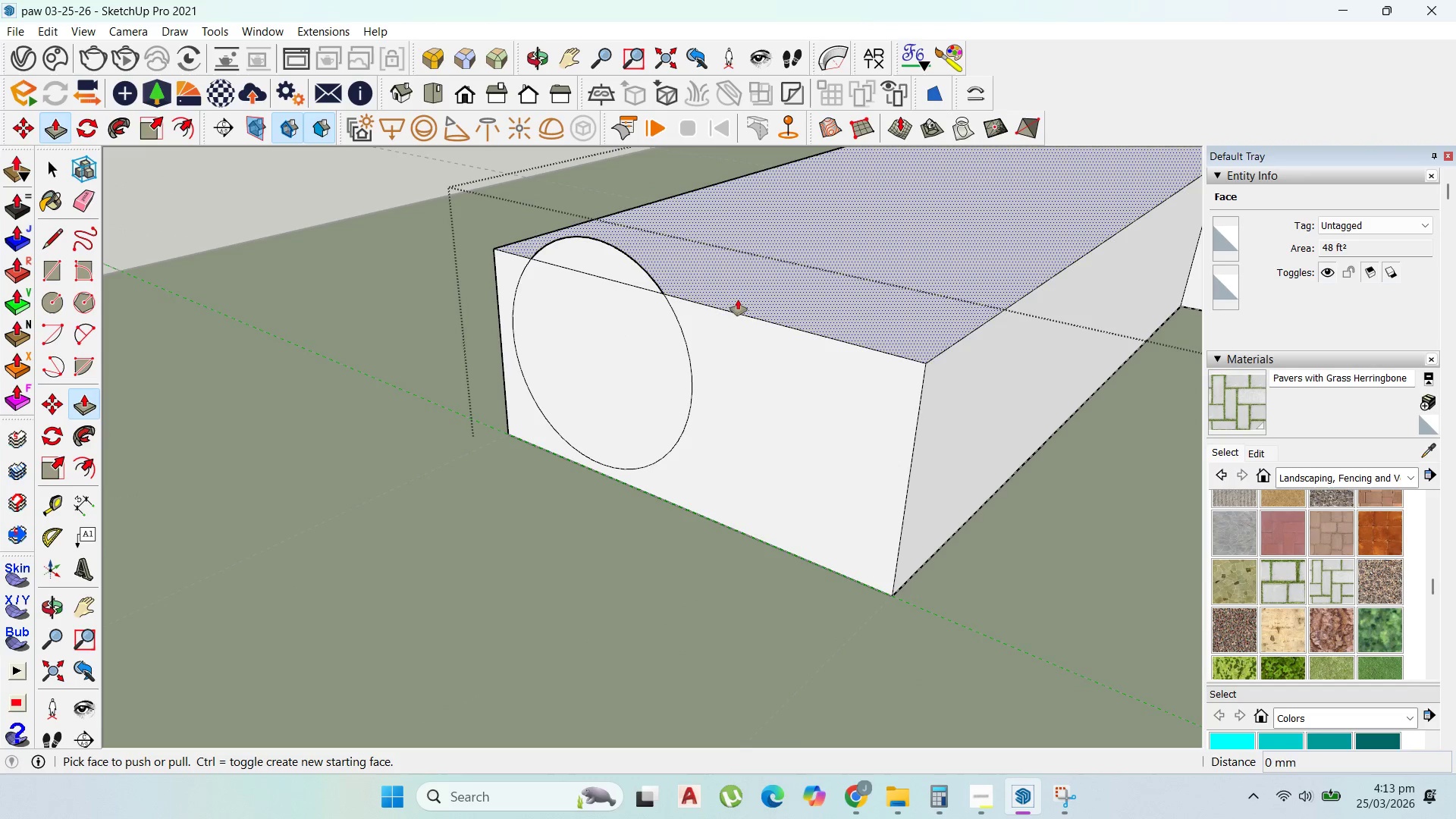 
key(Control+Z)
 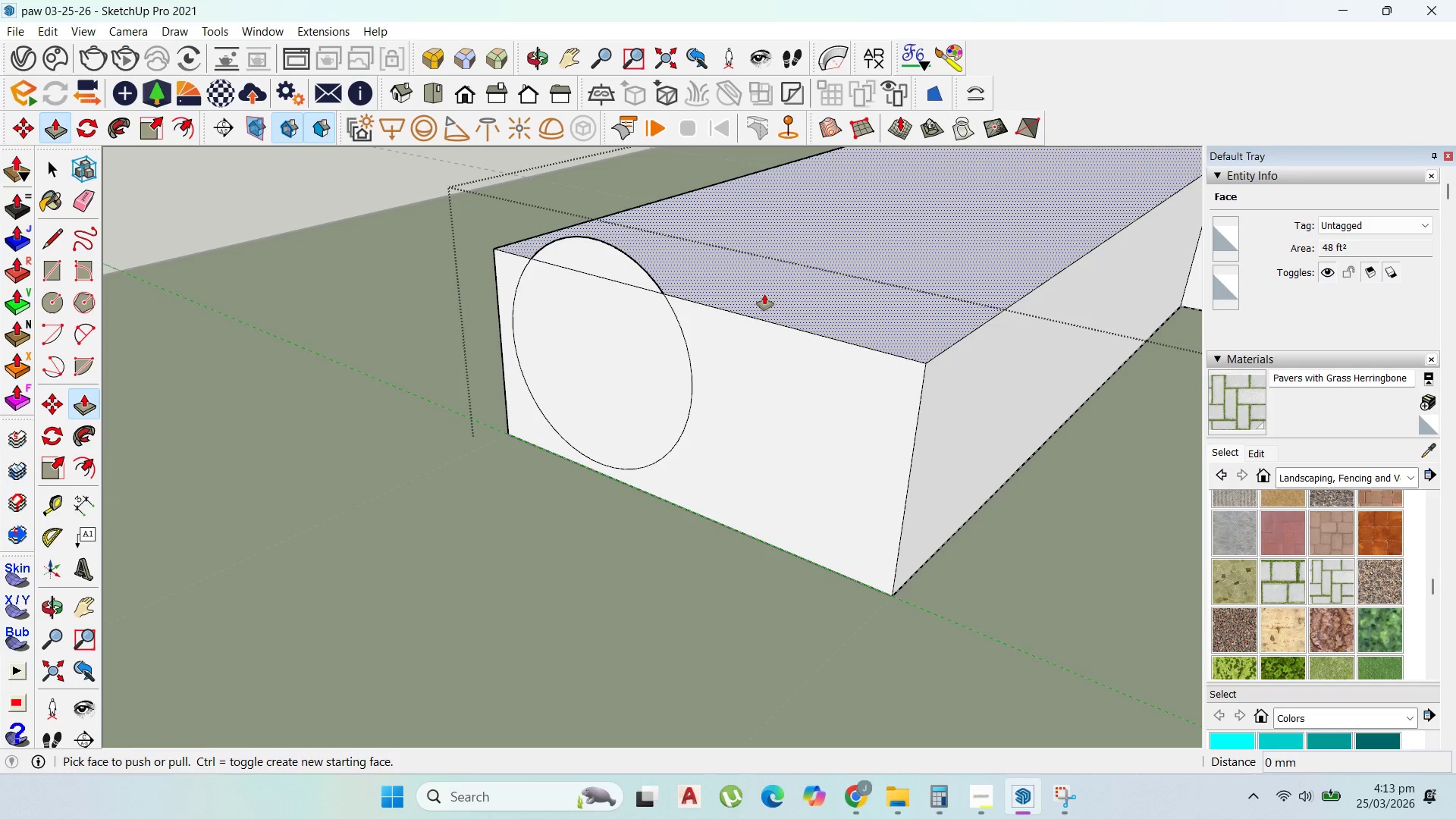 
left_click_drag(start_coordinate=[764, 294], to_coordinate=[767, 230])
 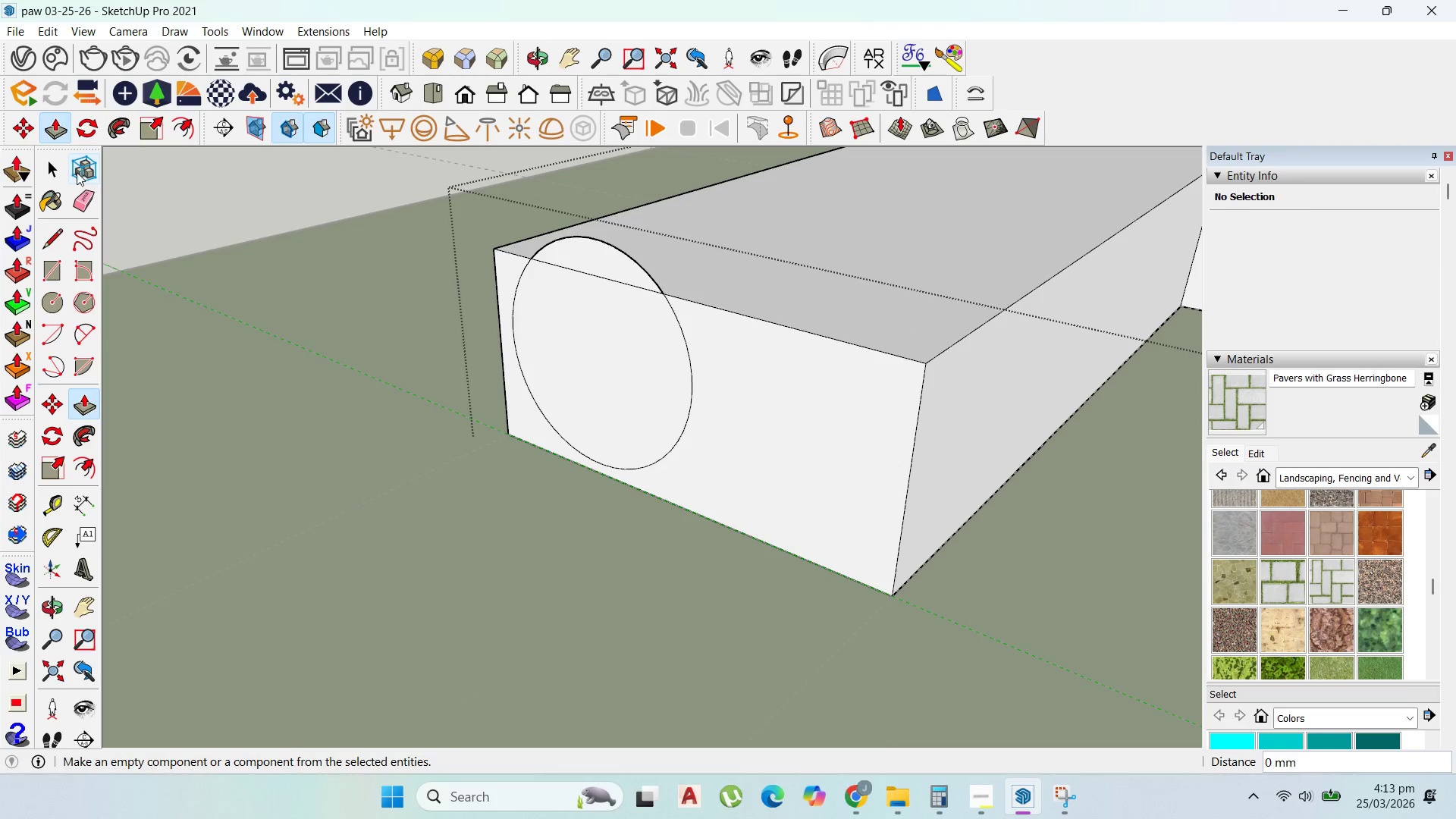 
left_click([61, 165])
 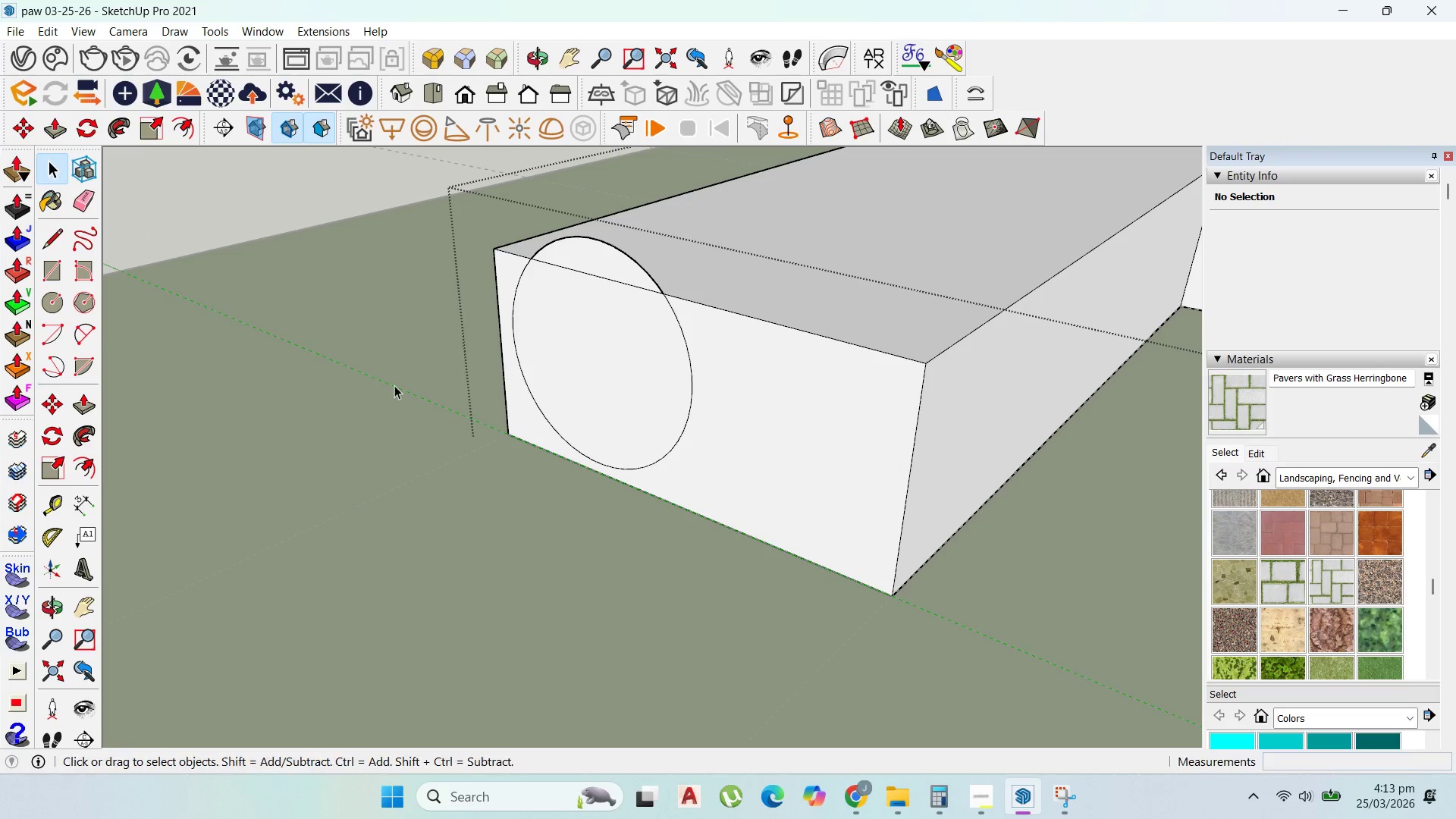 
scroll: coordinate [793, 531], scroll_direction: down, amount: 9.0
 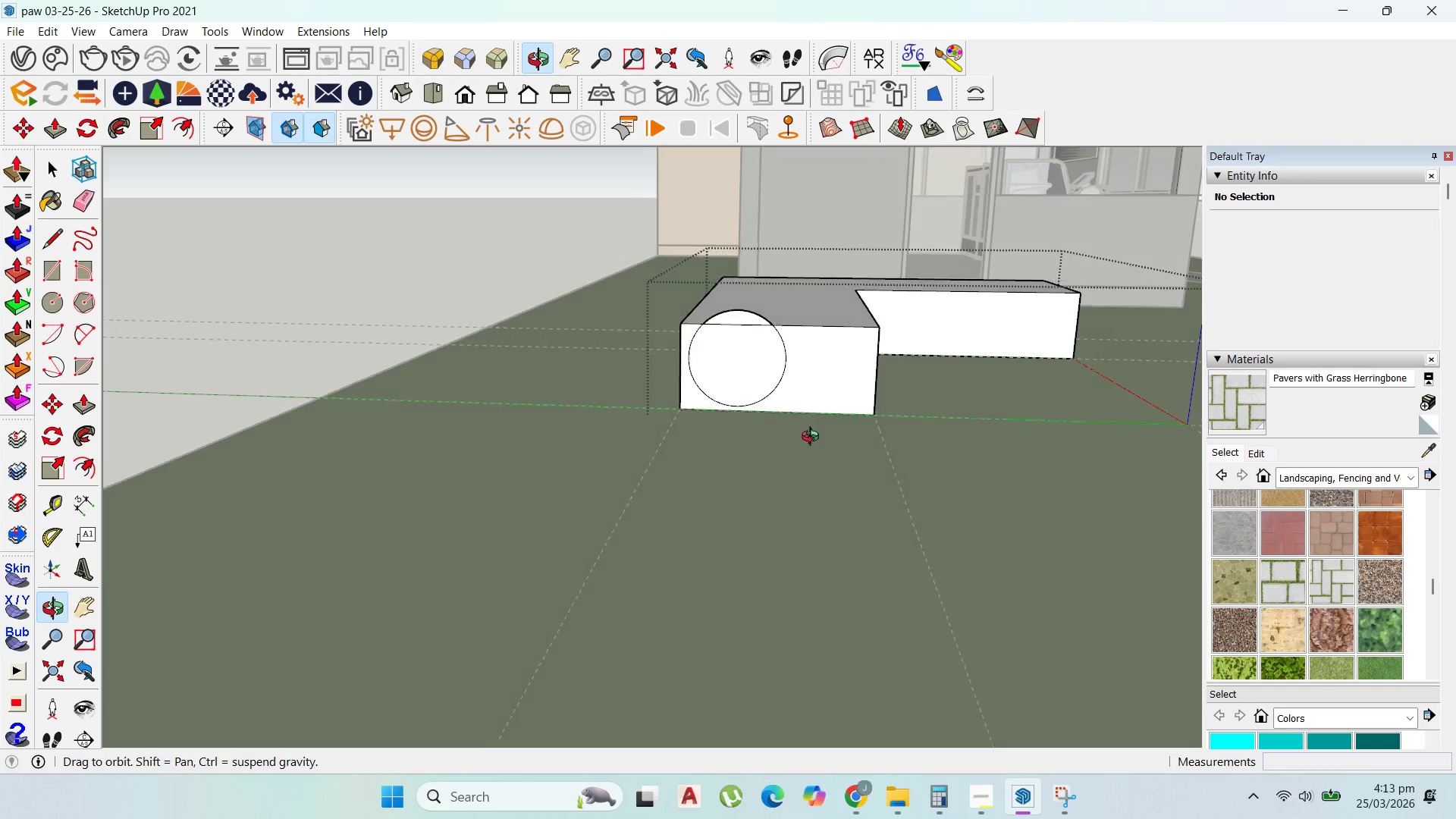 
key(Escape)
 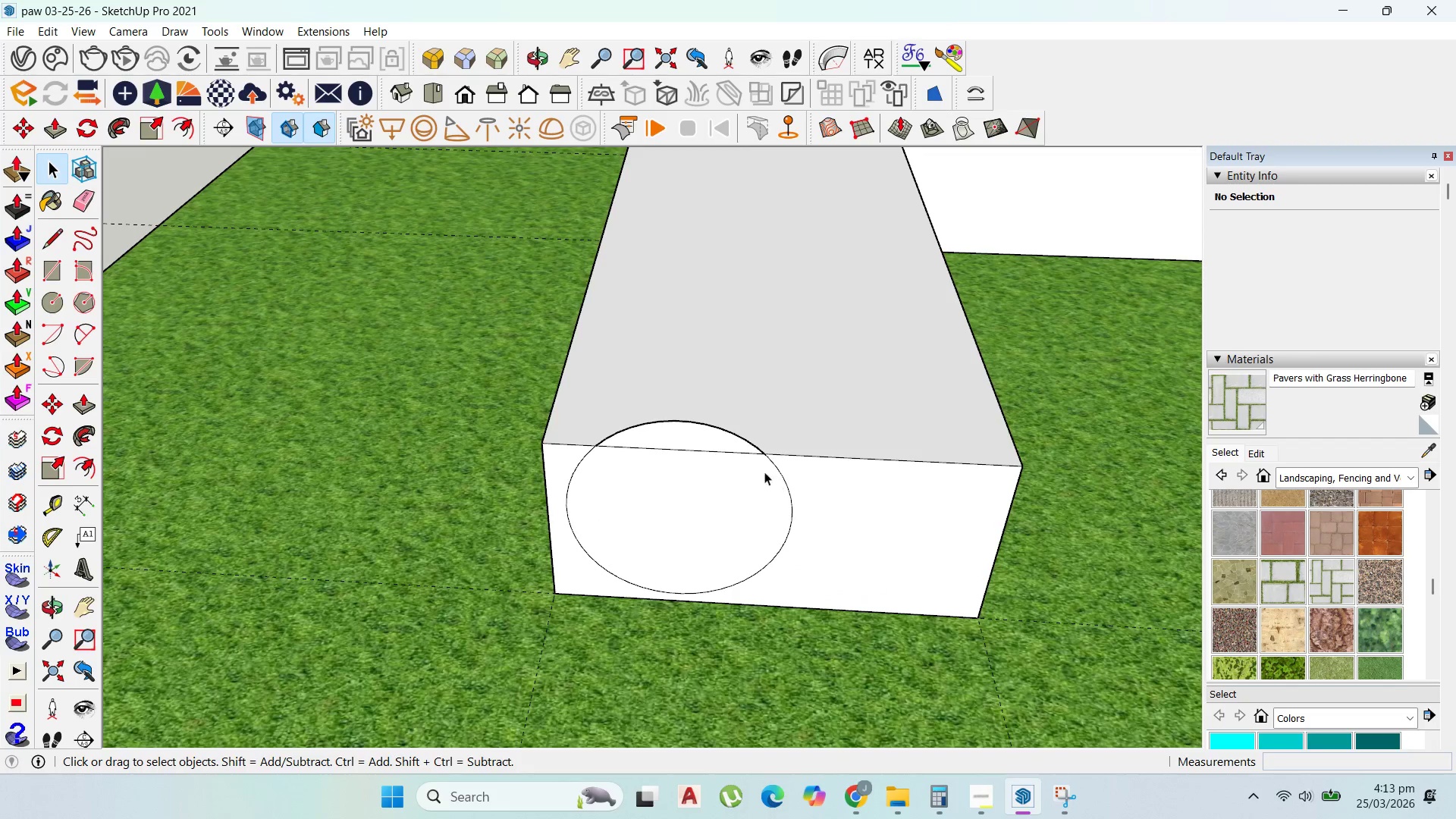 
left_click([758, 468])
 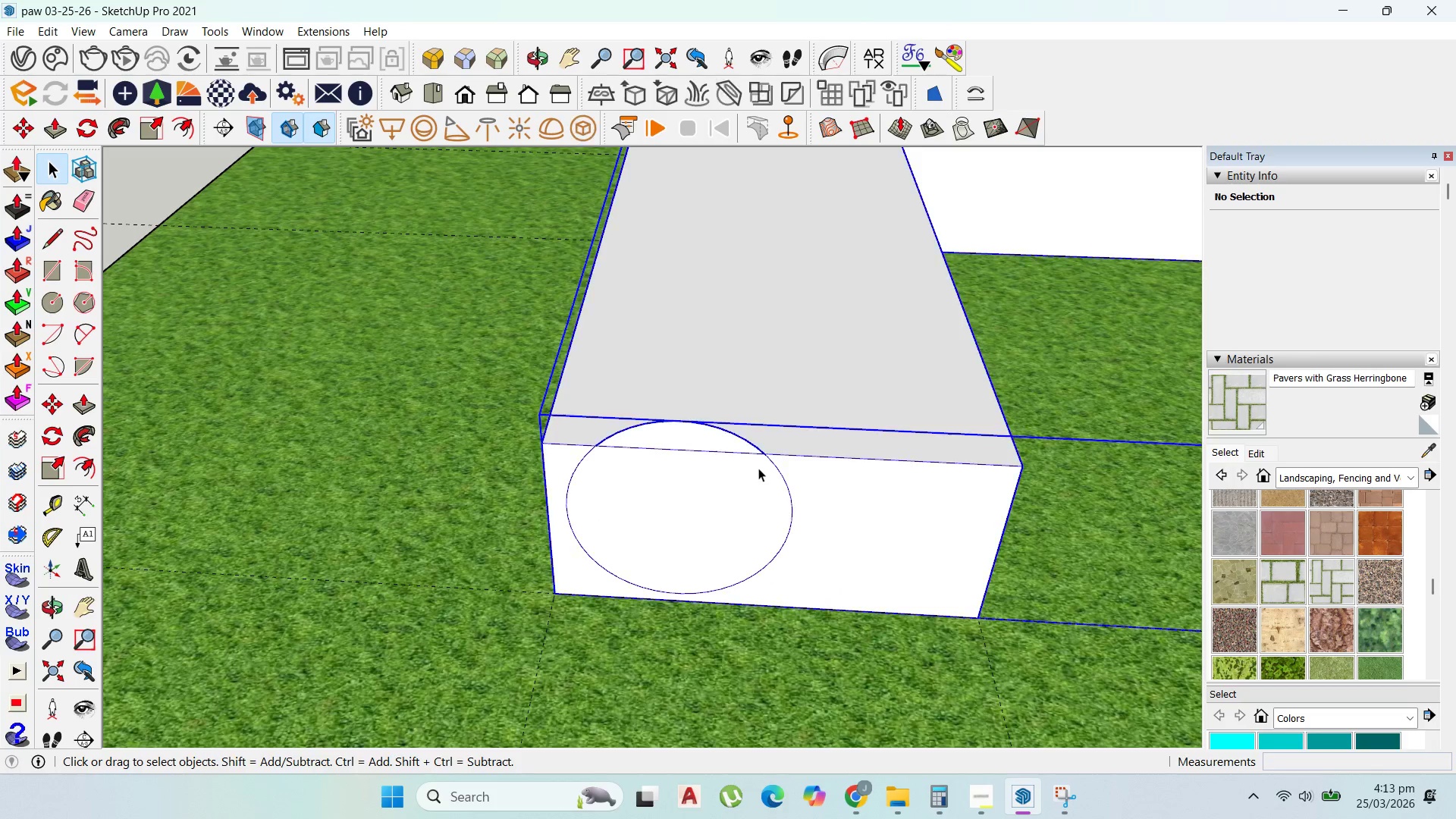 
scroll: coordinate [778, 501], scroll_direction: up, amount: 8.0
 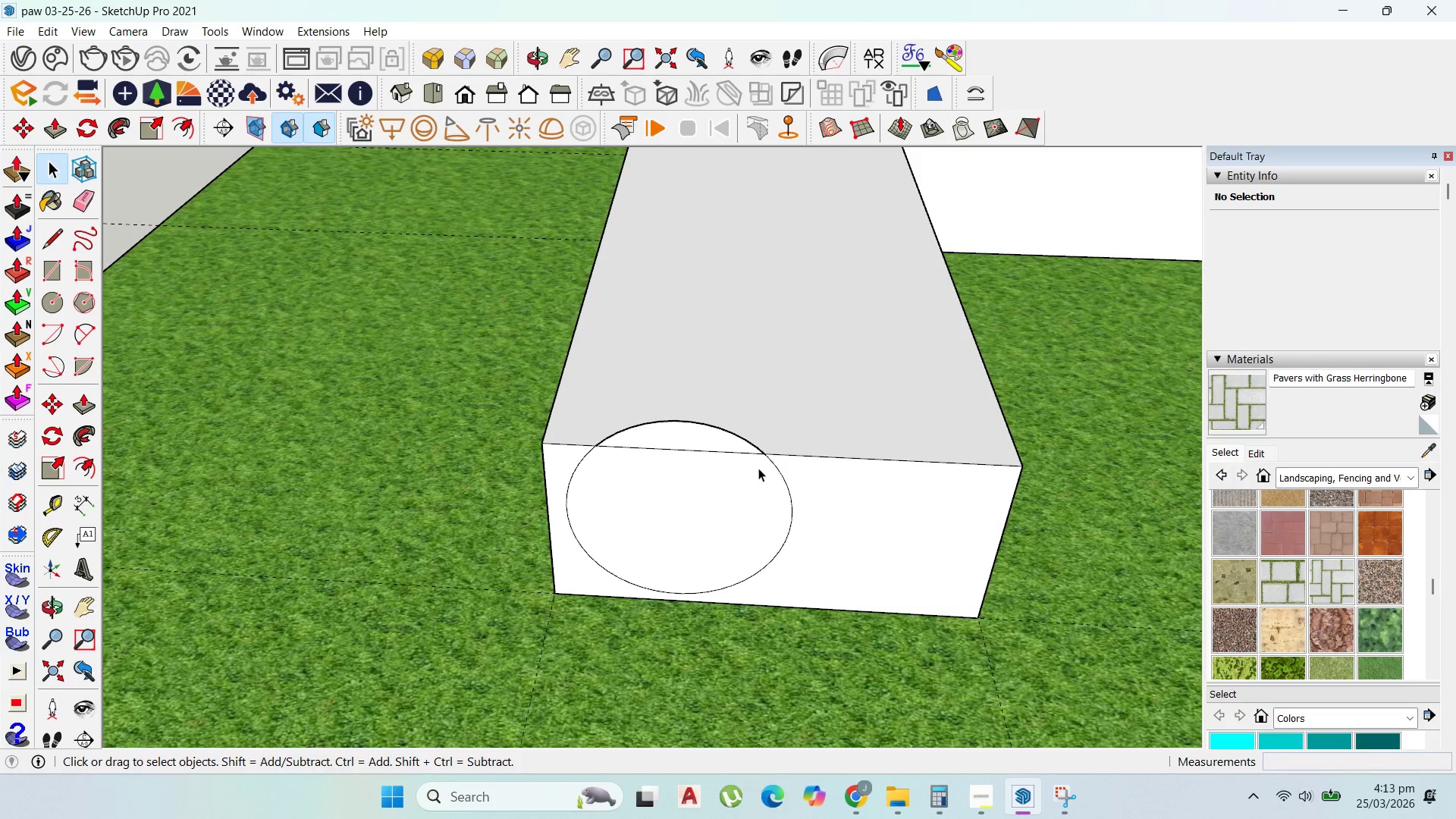 
double_click([758, 468])
 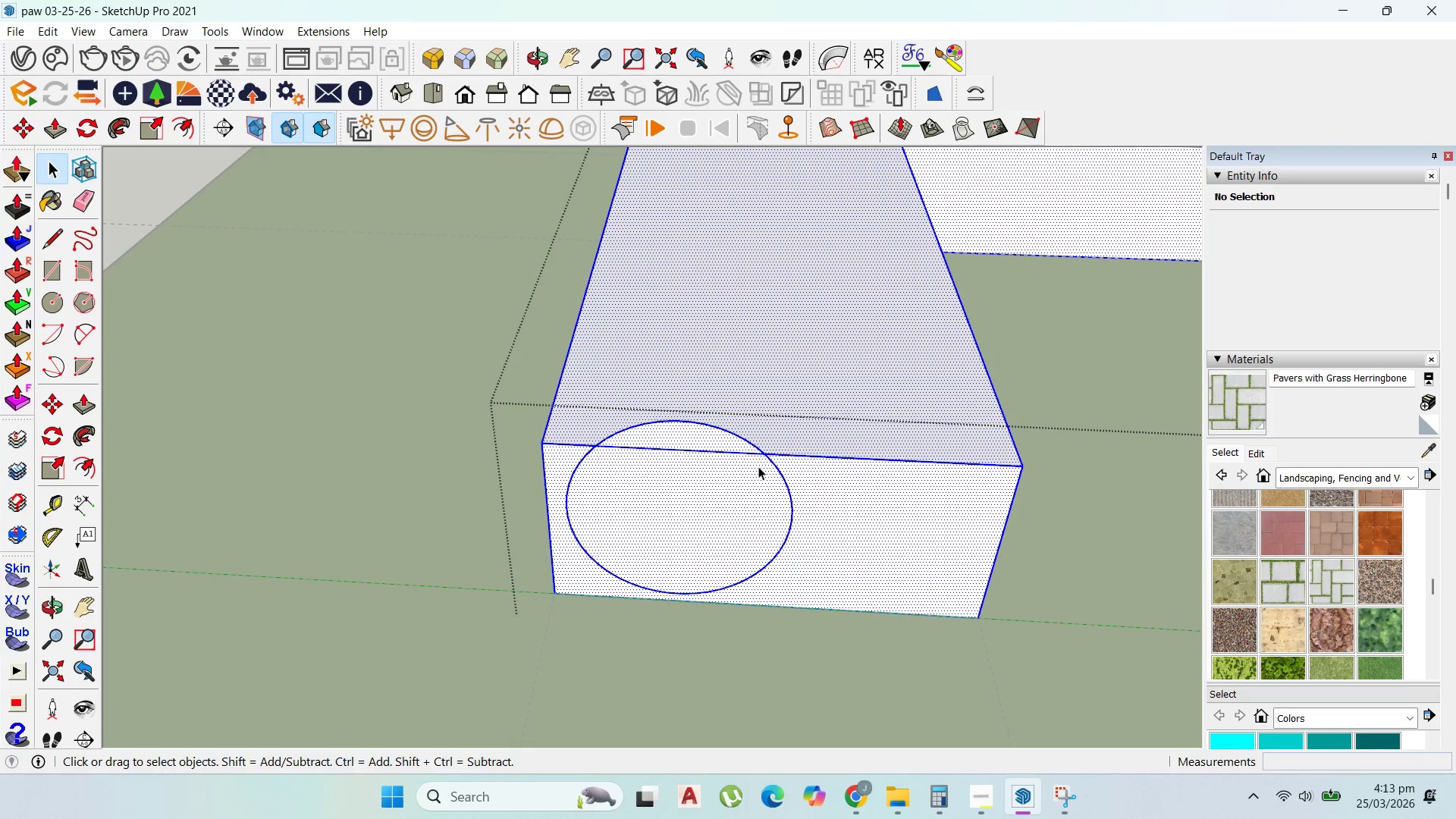 
left_click_drag(start_coordinate=[758, 466], to_coordinate=[758, 463])
 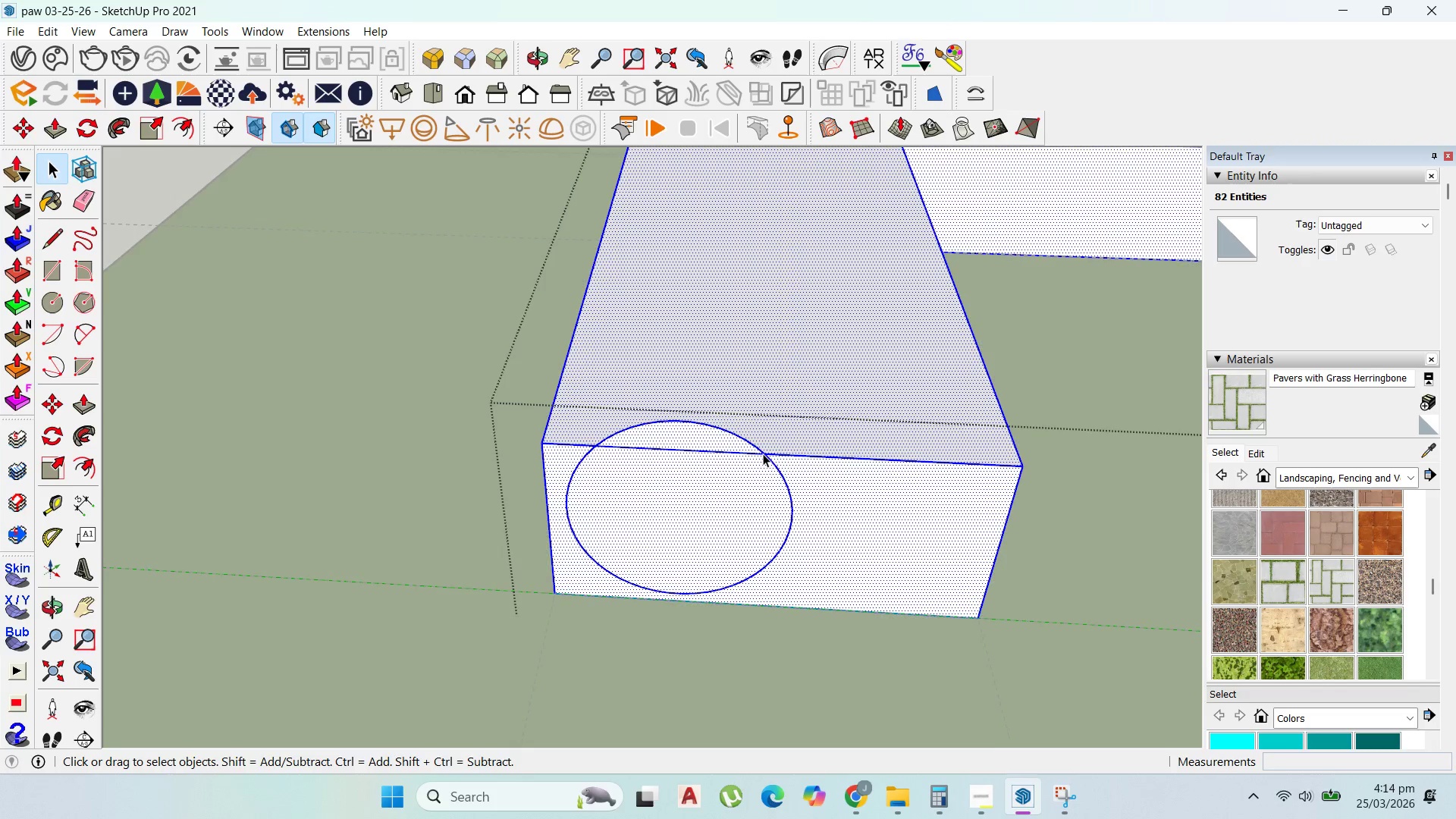 
key(Escape)
 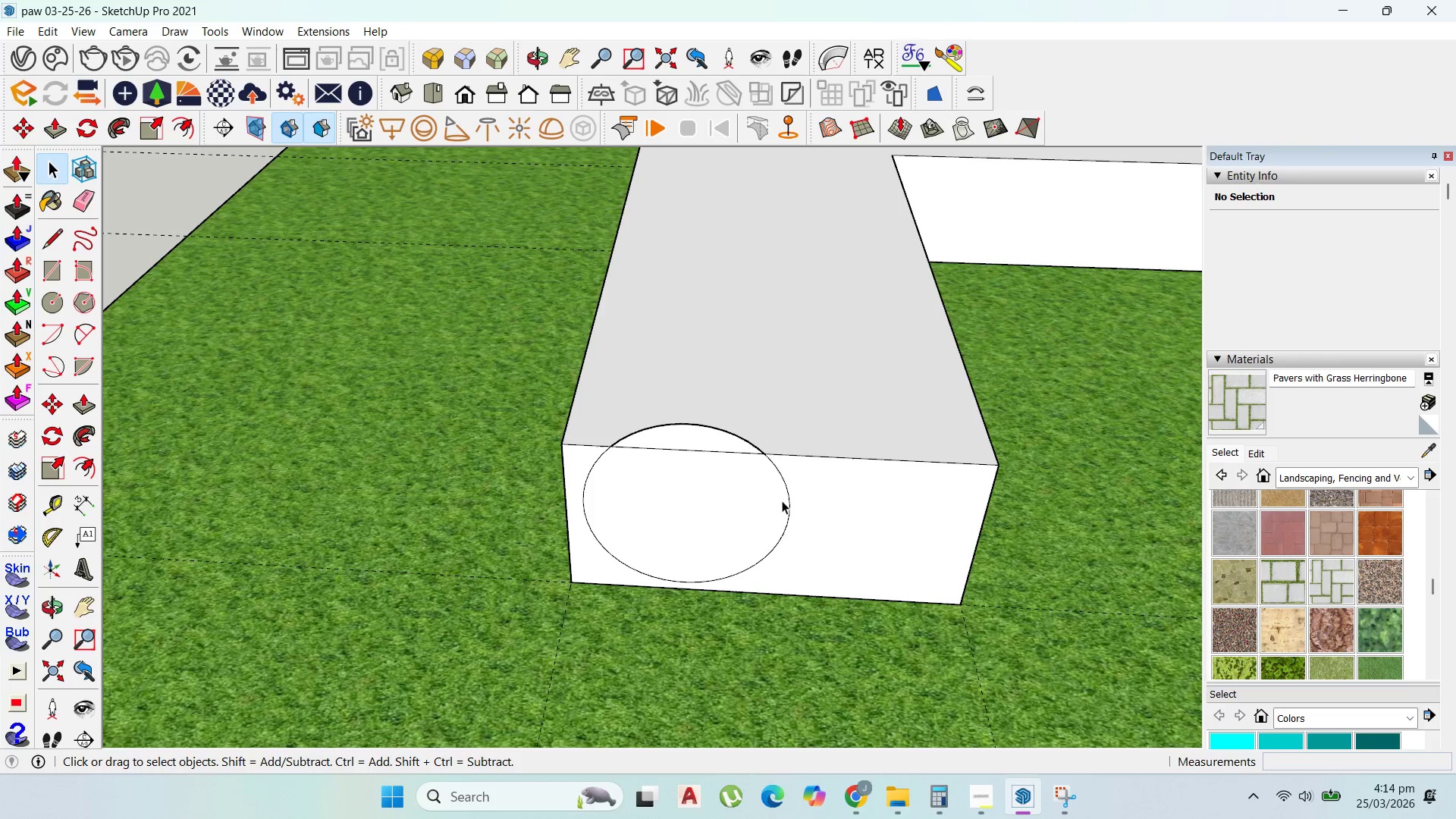 
scroll: coordinate [763, 453], scroll_direction: down, amount: 1.0
 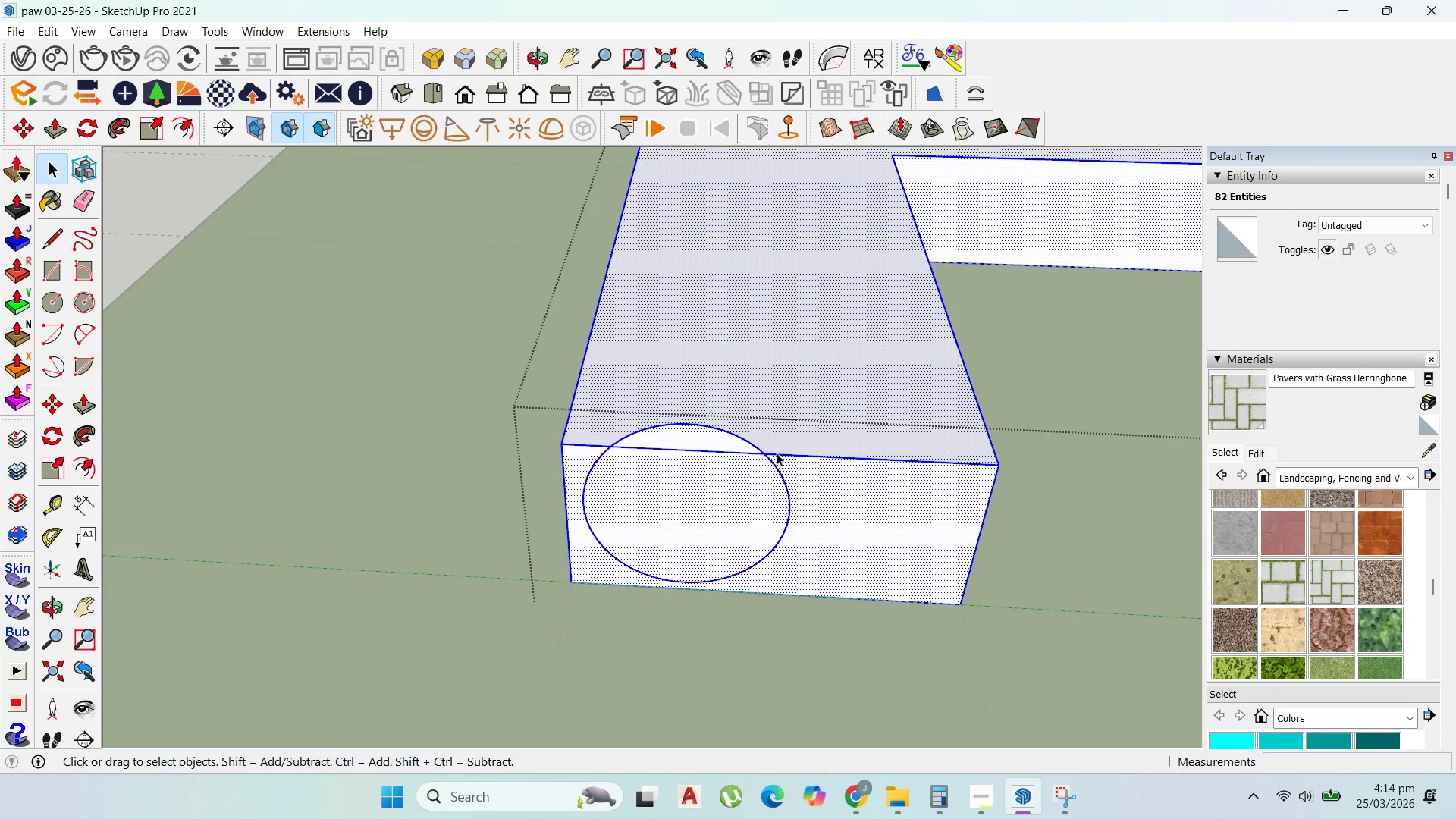 
double_click([776, 499])
 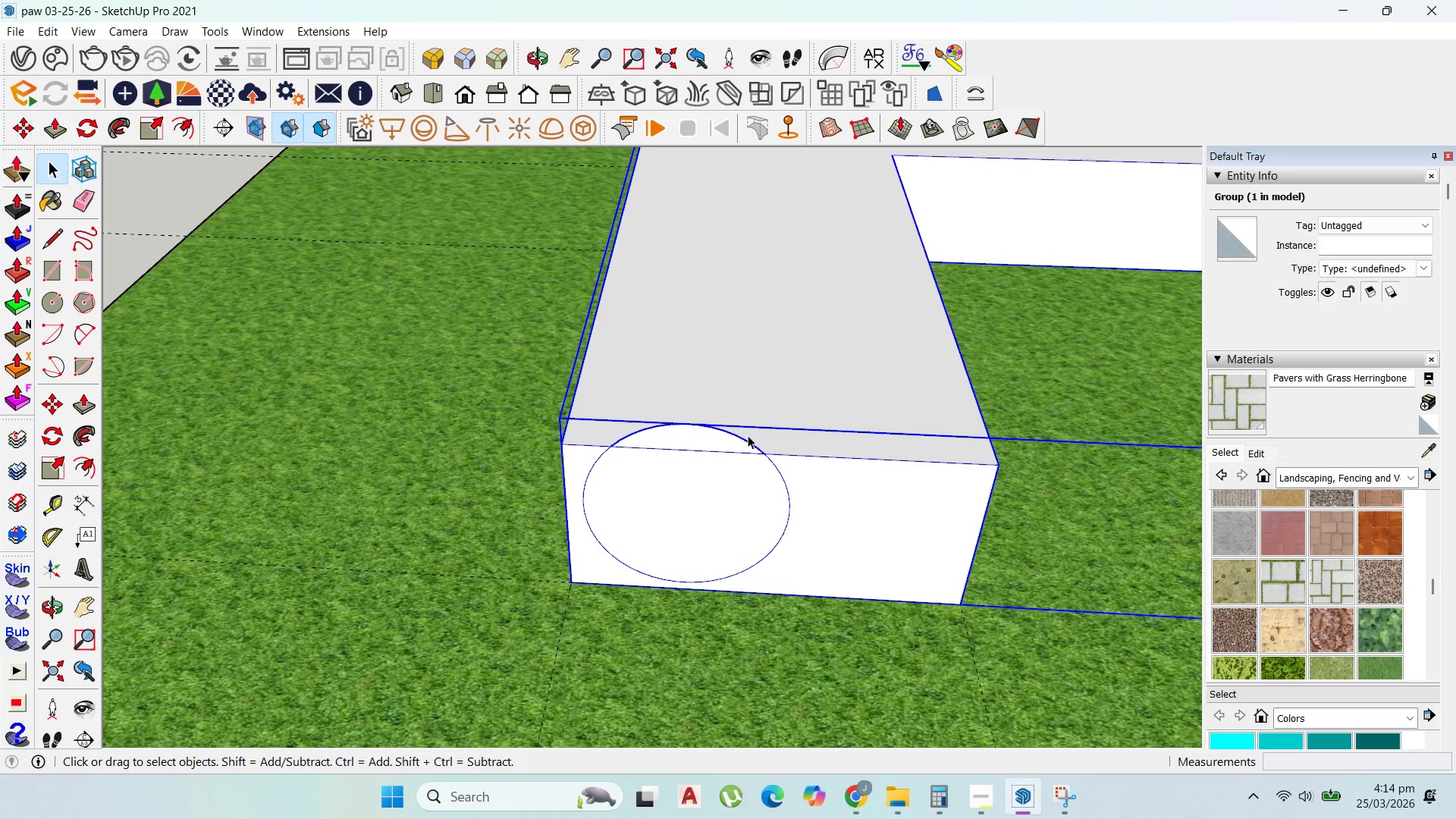 
left_click([737, 437])
 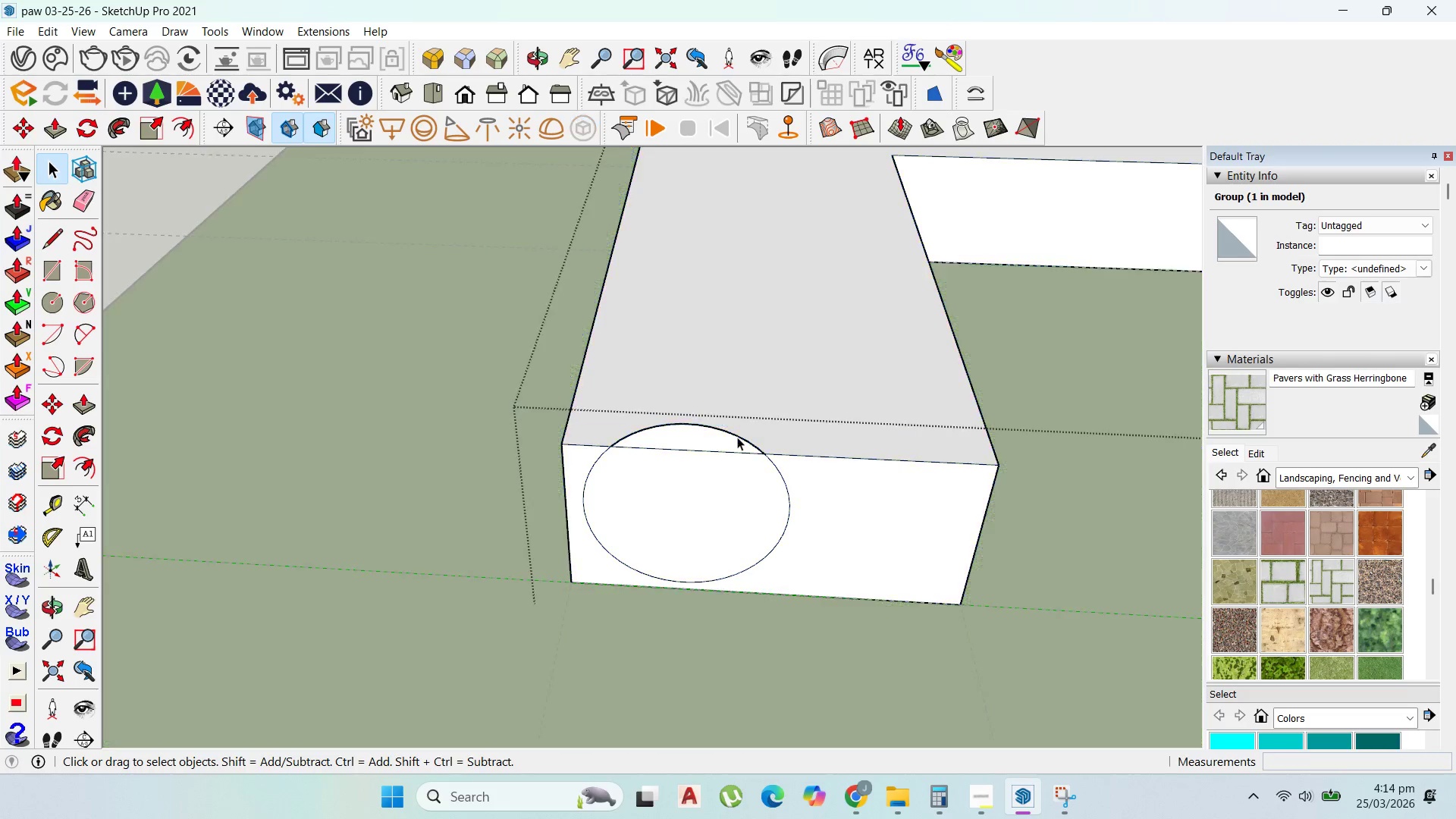 
triple_click([737, 438])
 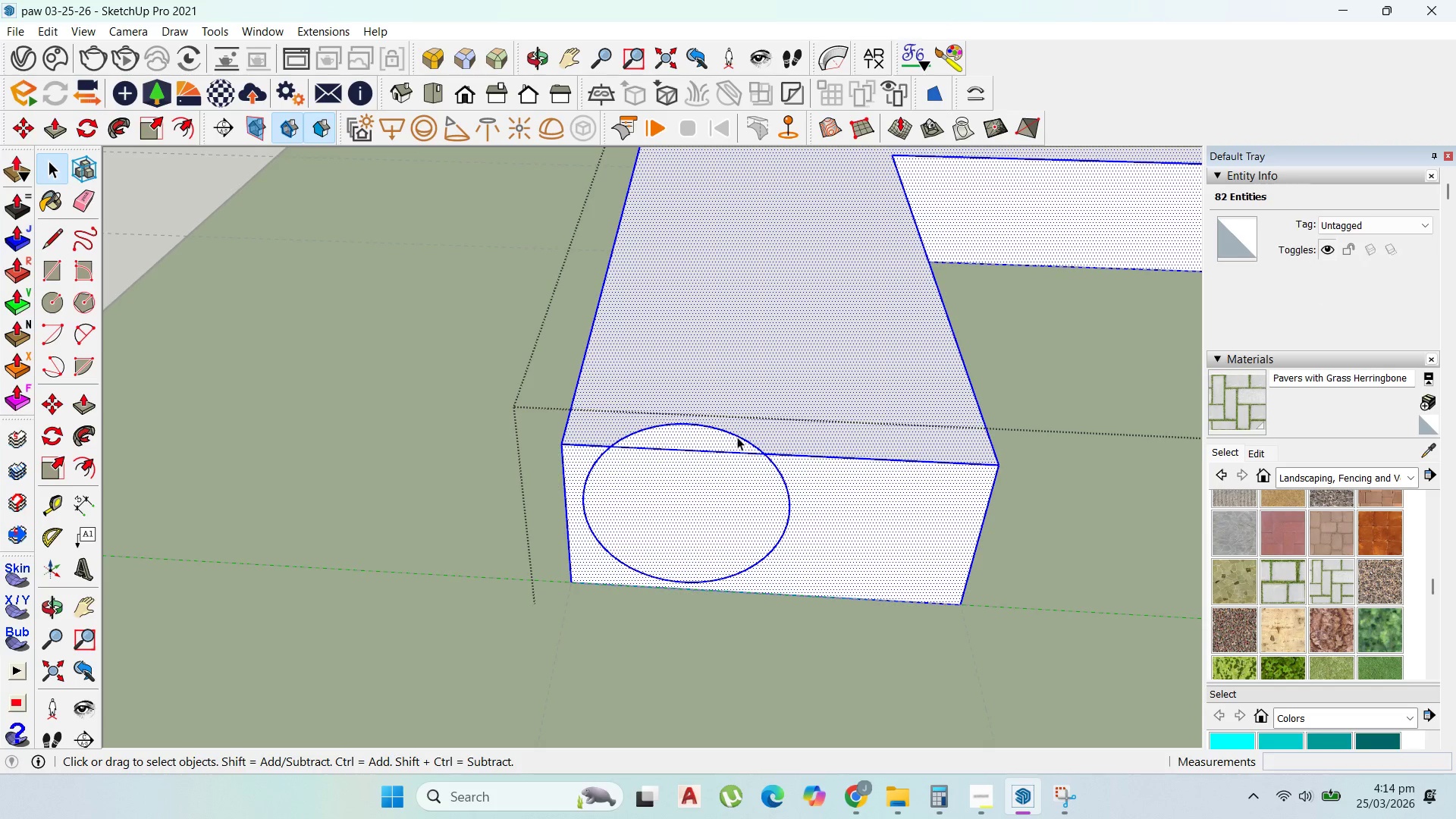 
left_click([737, 437])
 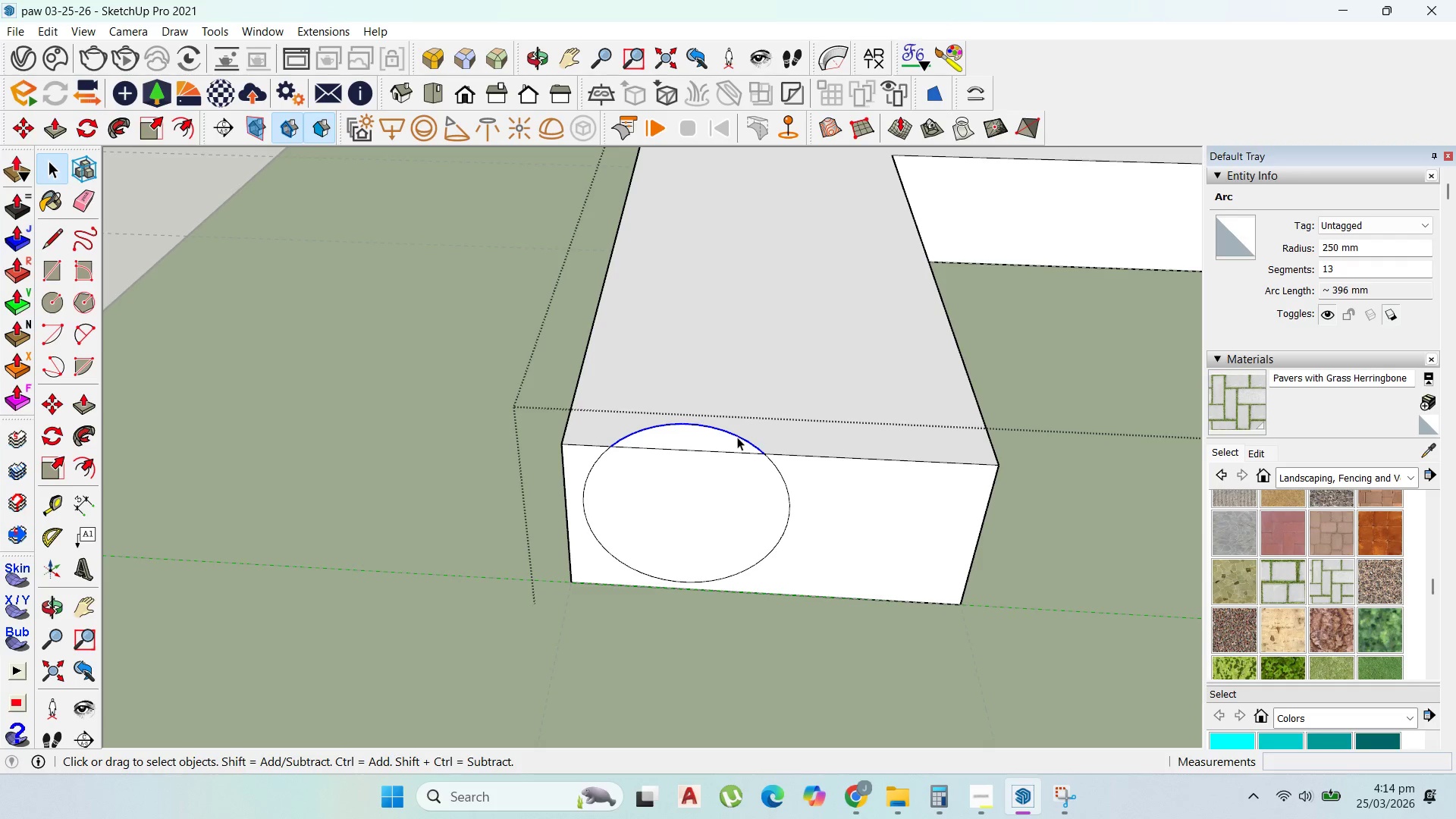 
key(Delete)
 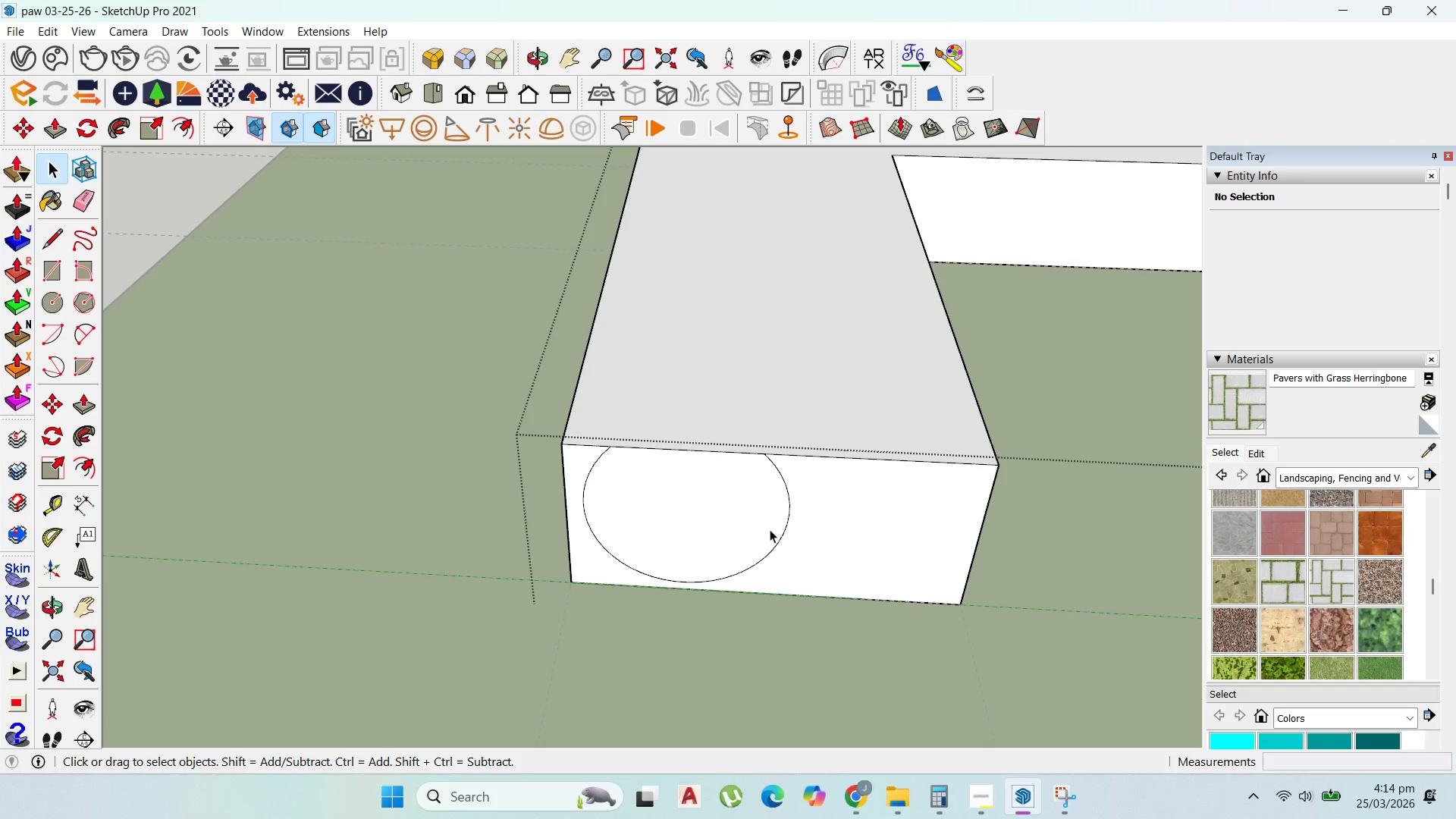 
left_click([782, 537])
 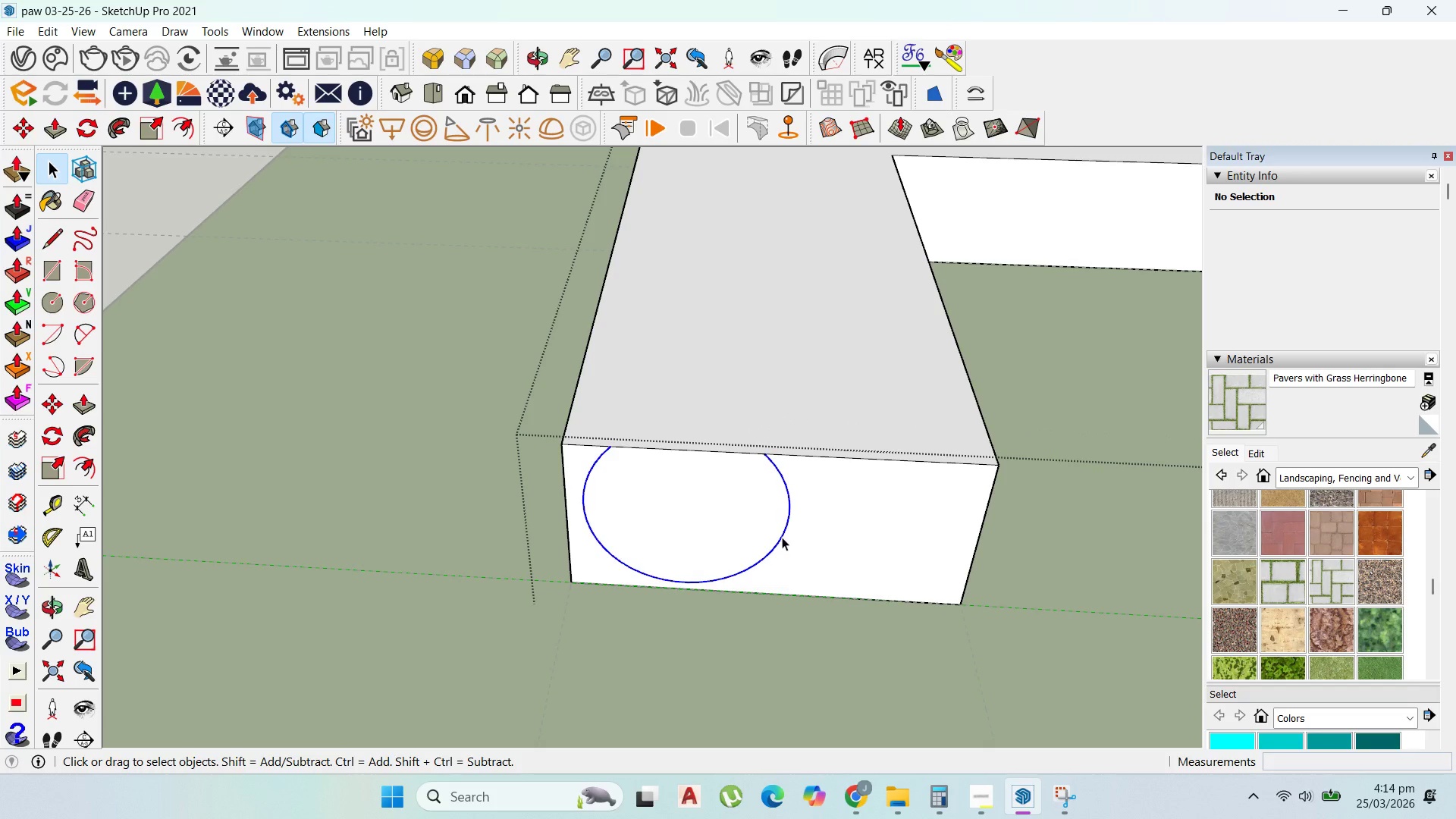 
key(Delete)
 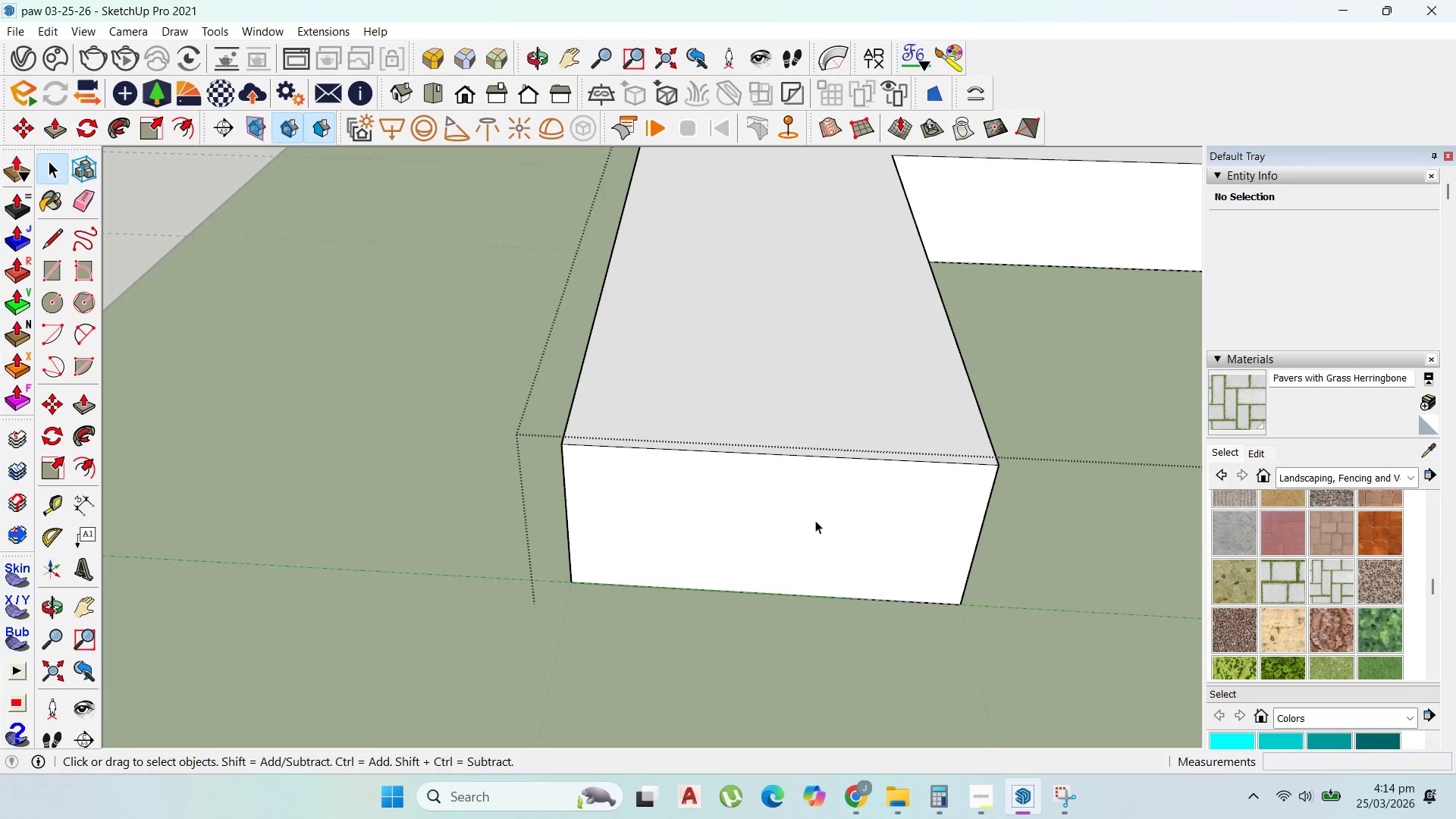 
left_click([816, 520])
 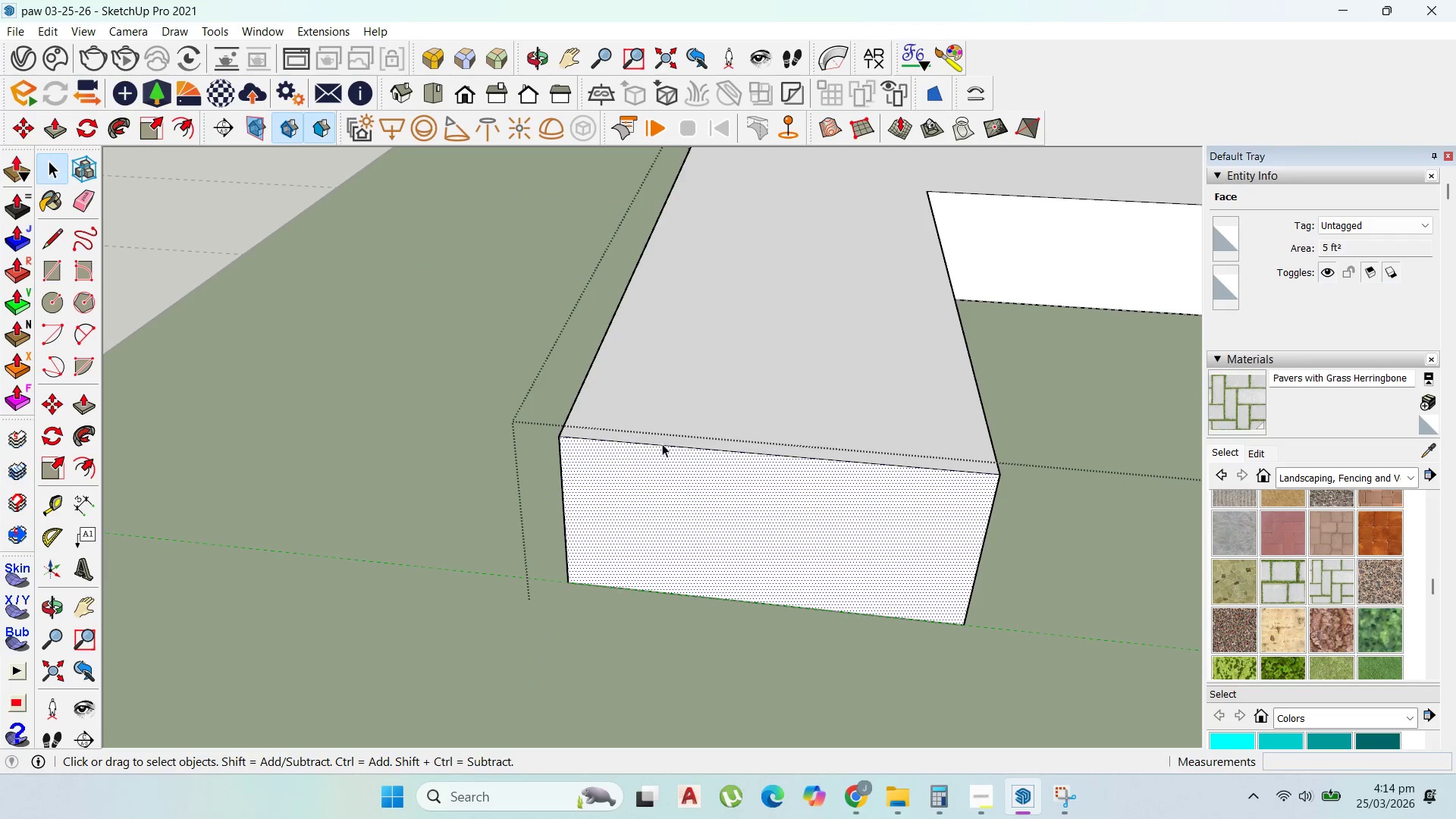 
key(P)
 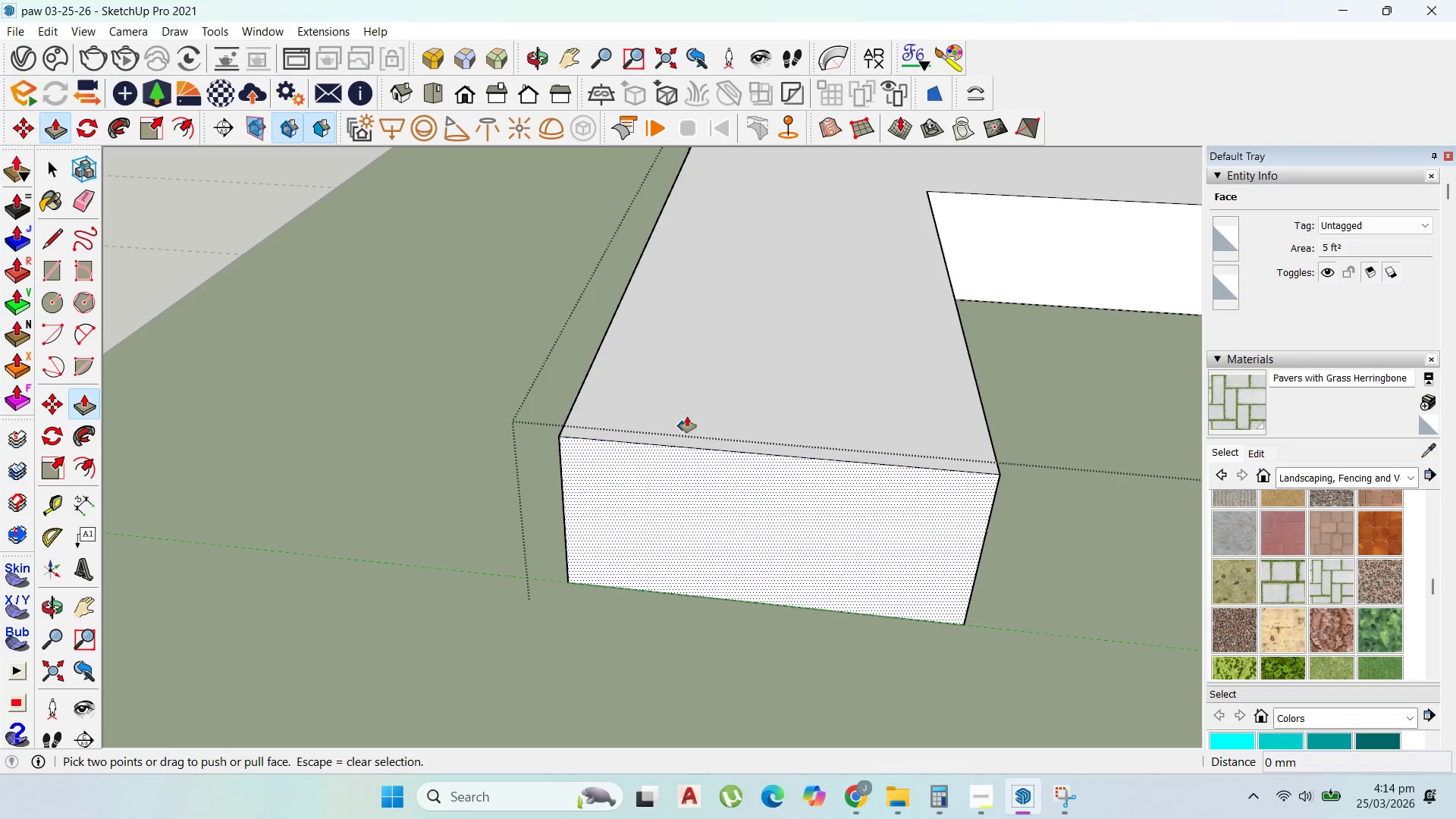 
left_click_drag(start_coordinate=[687, 415], to_coordinate=[702, 365])
 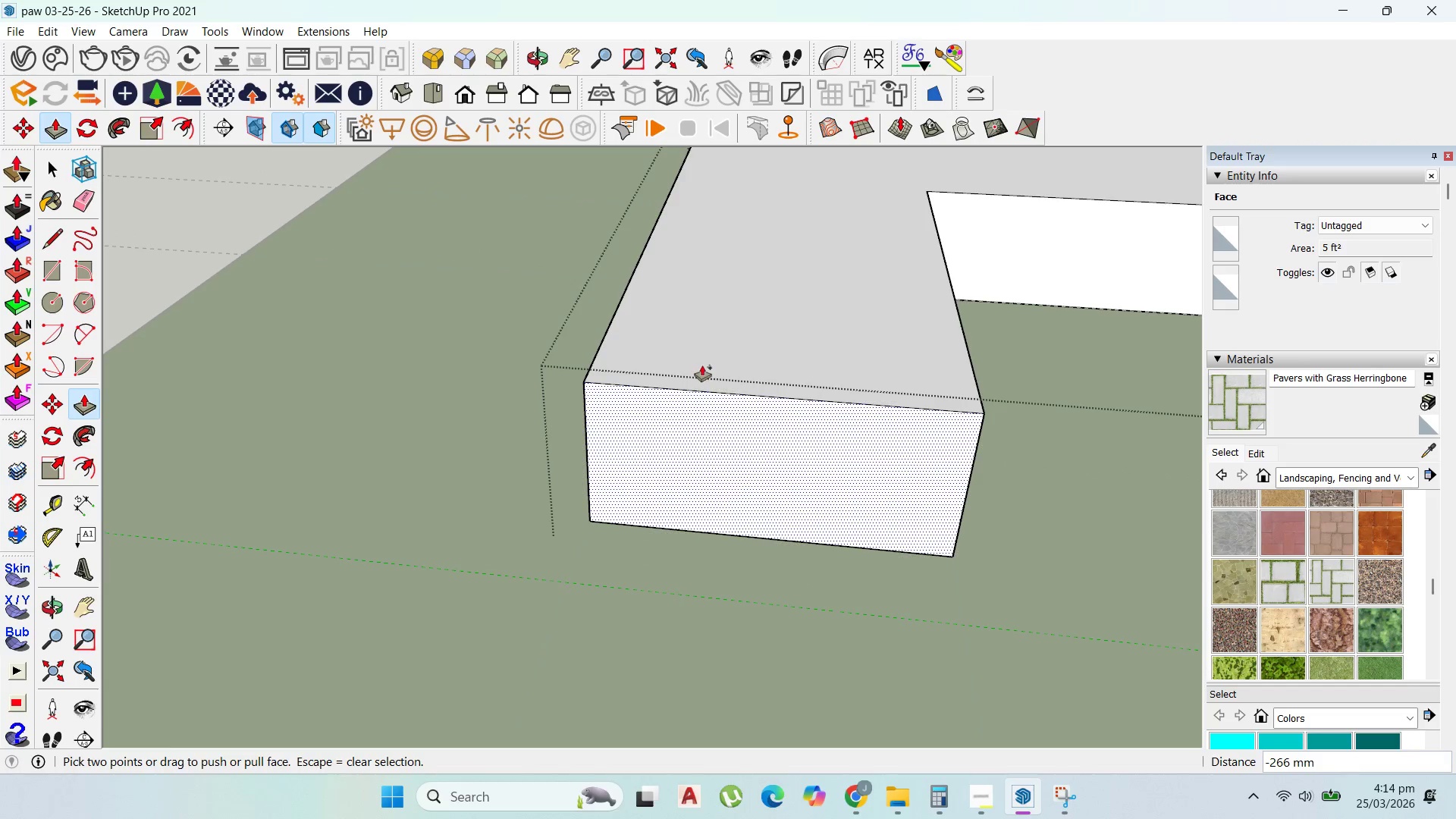 
key(Control+Z)
 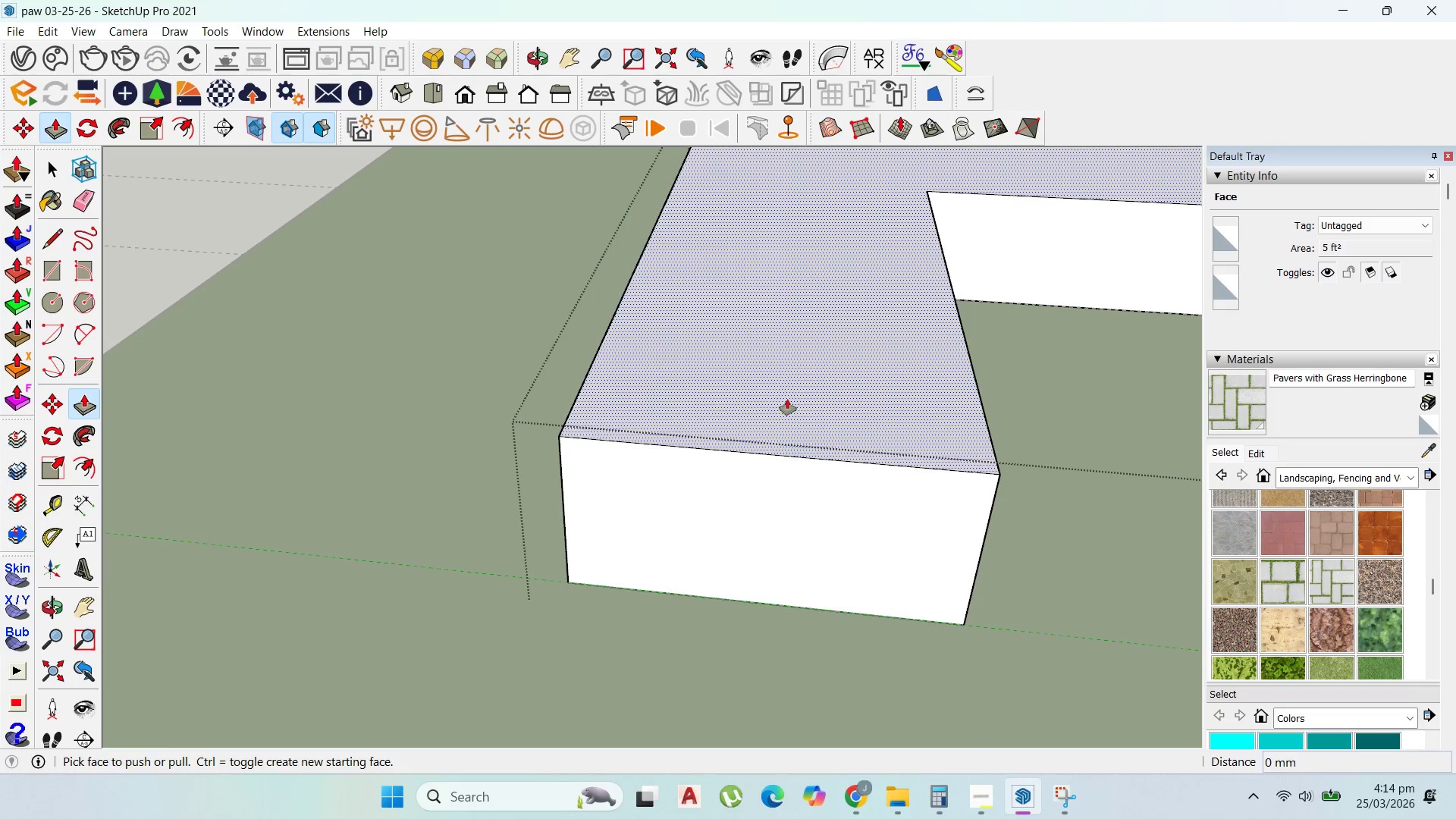 
left_click_drag(start_coordinate=[787, 400], to_coordinate=[787, 361])
 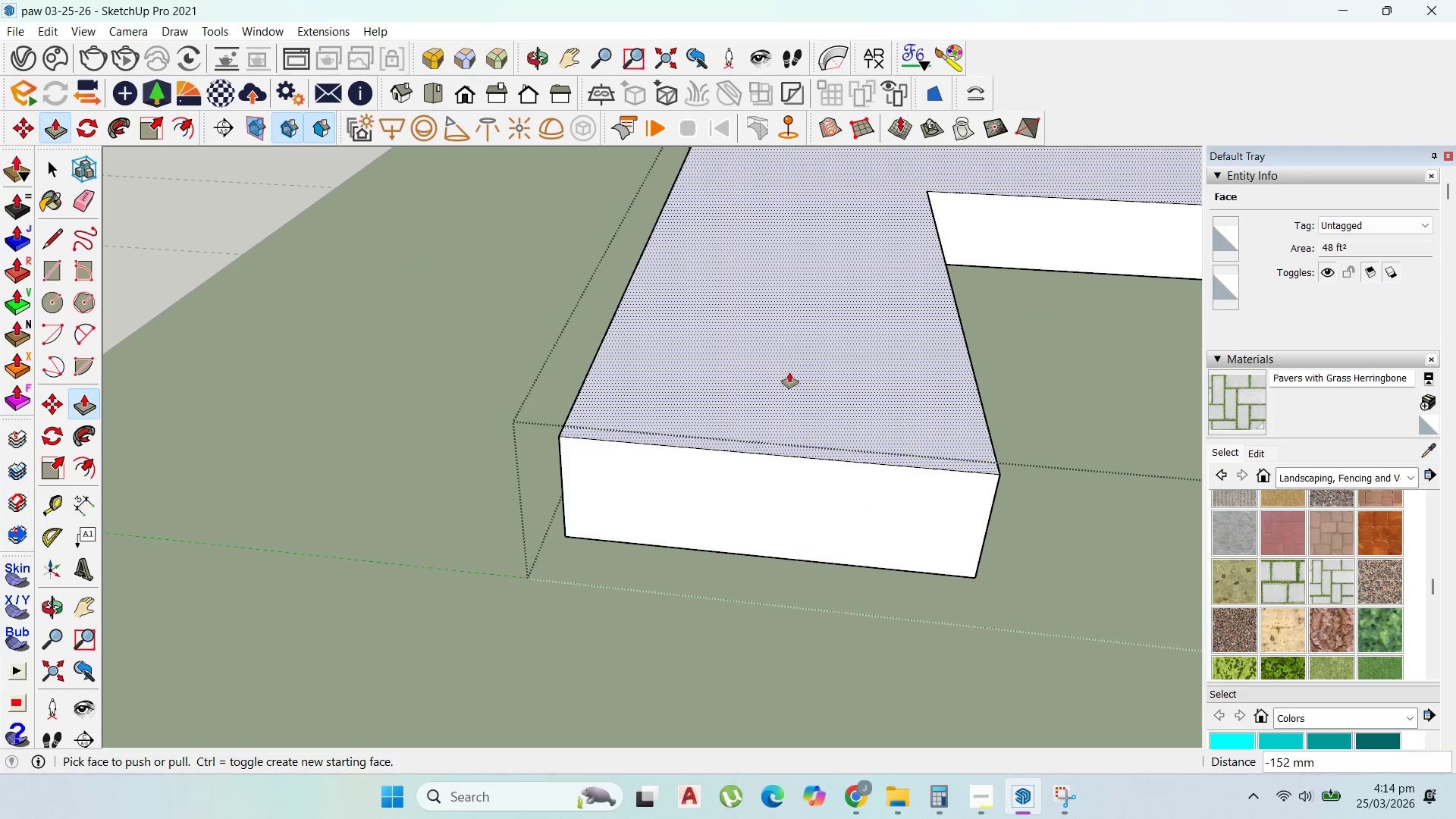 
key(Control+Z)
 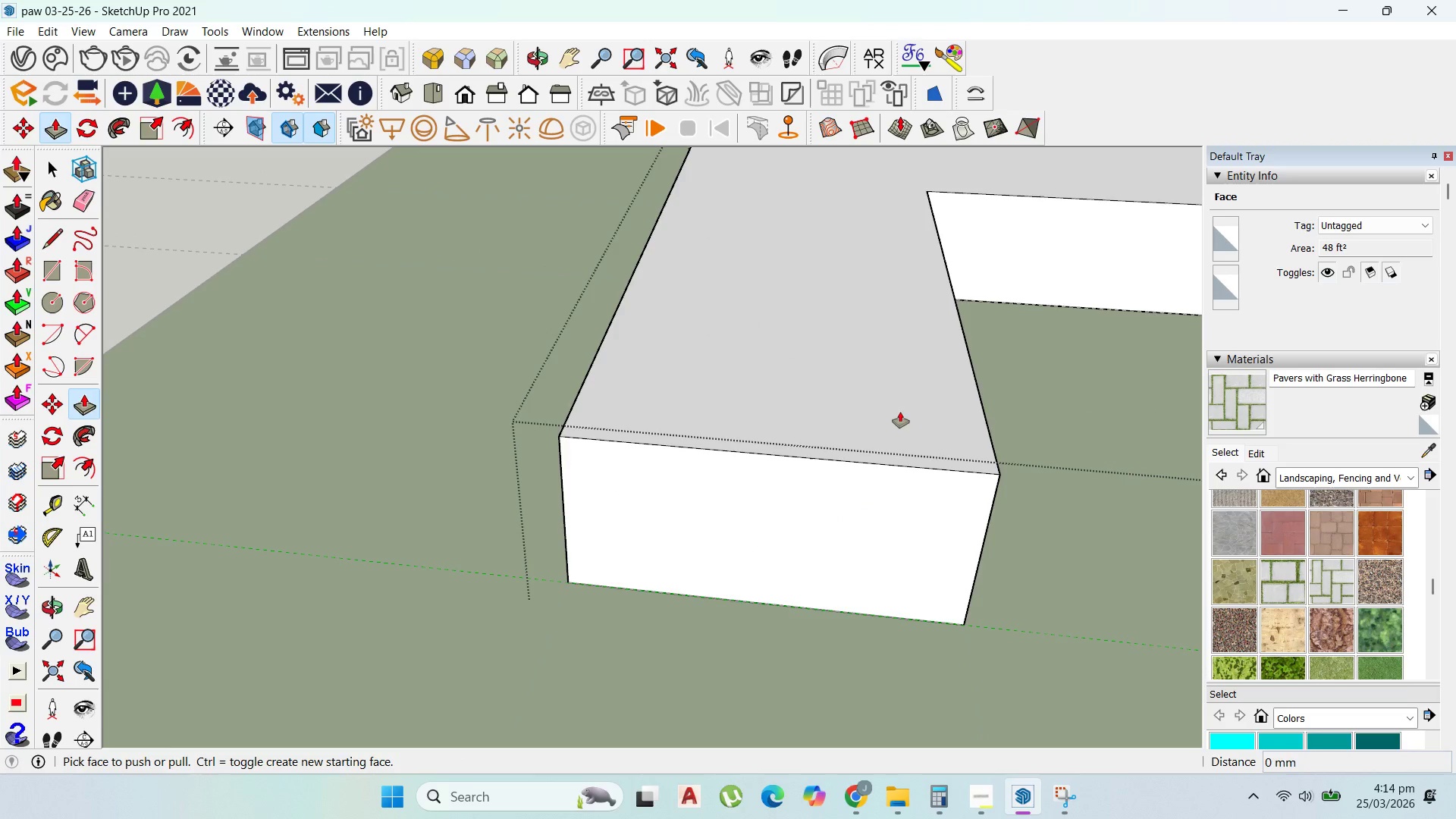 
key(Escape)
 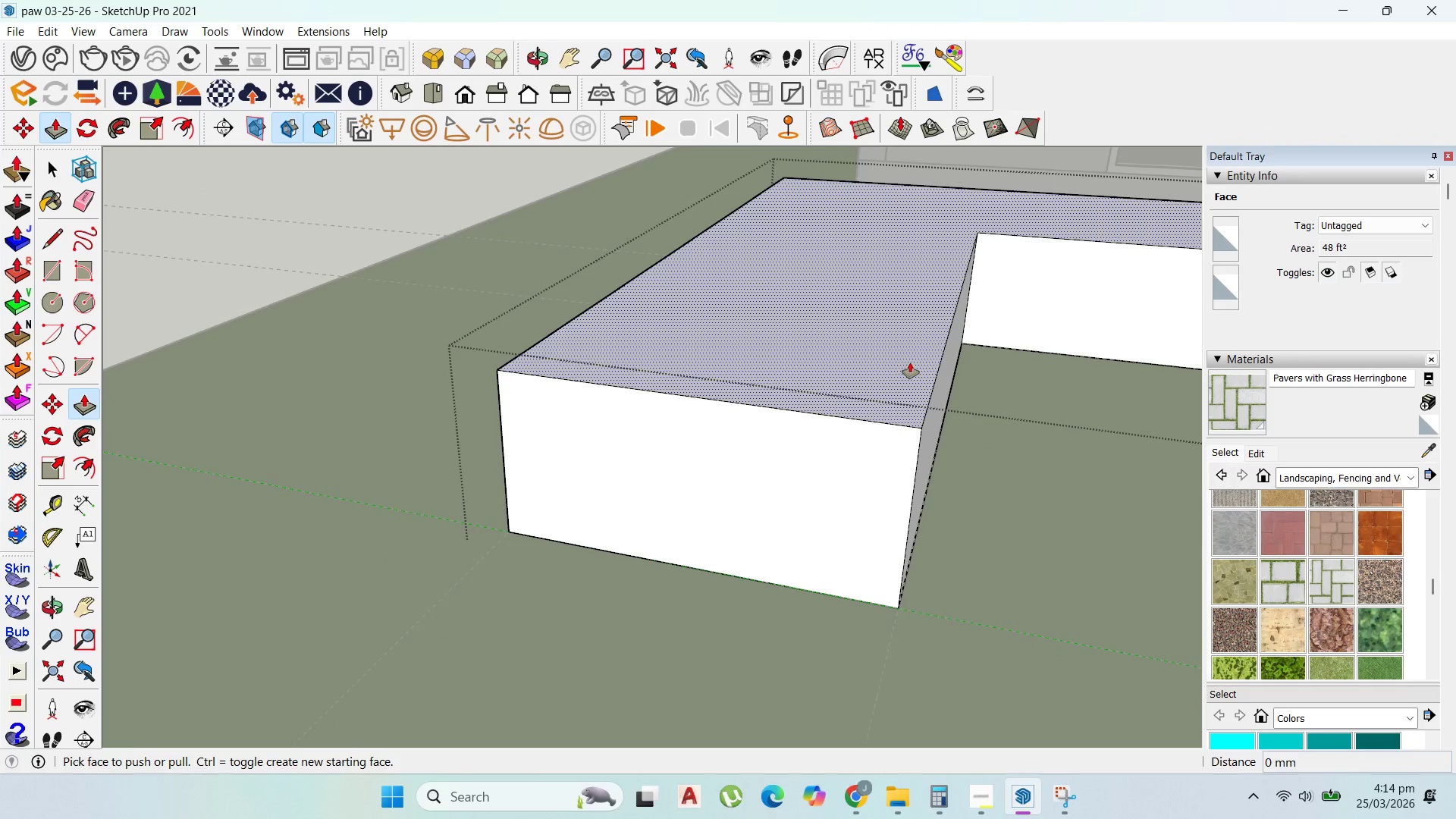 
left_click([898, 363])
 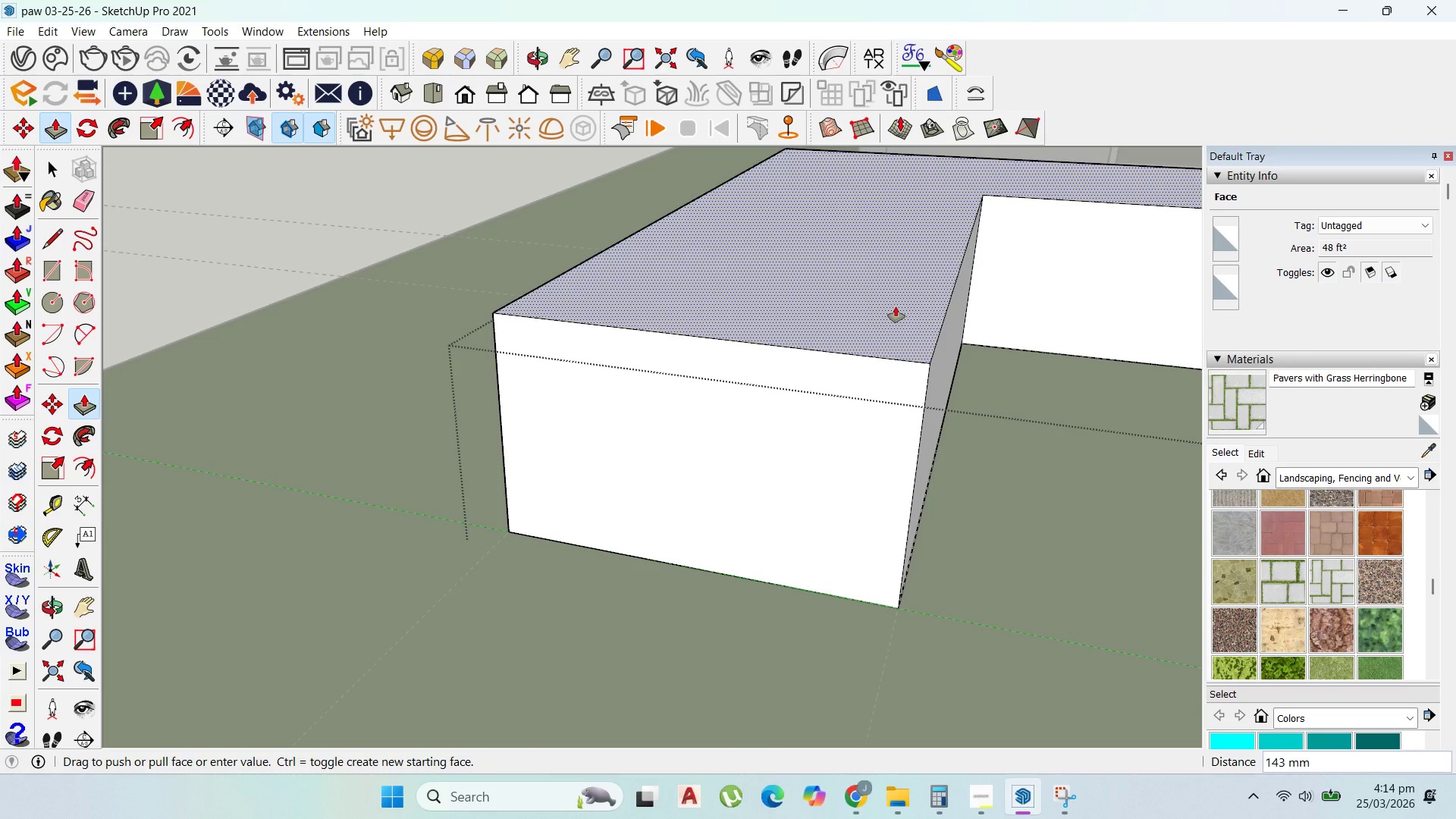 
type(10)
 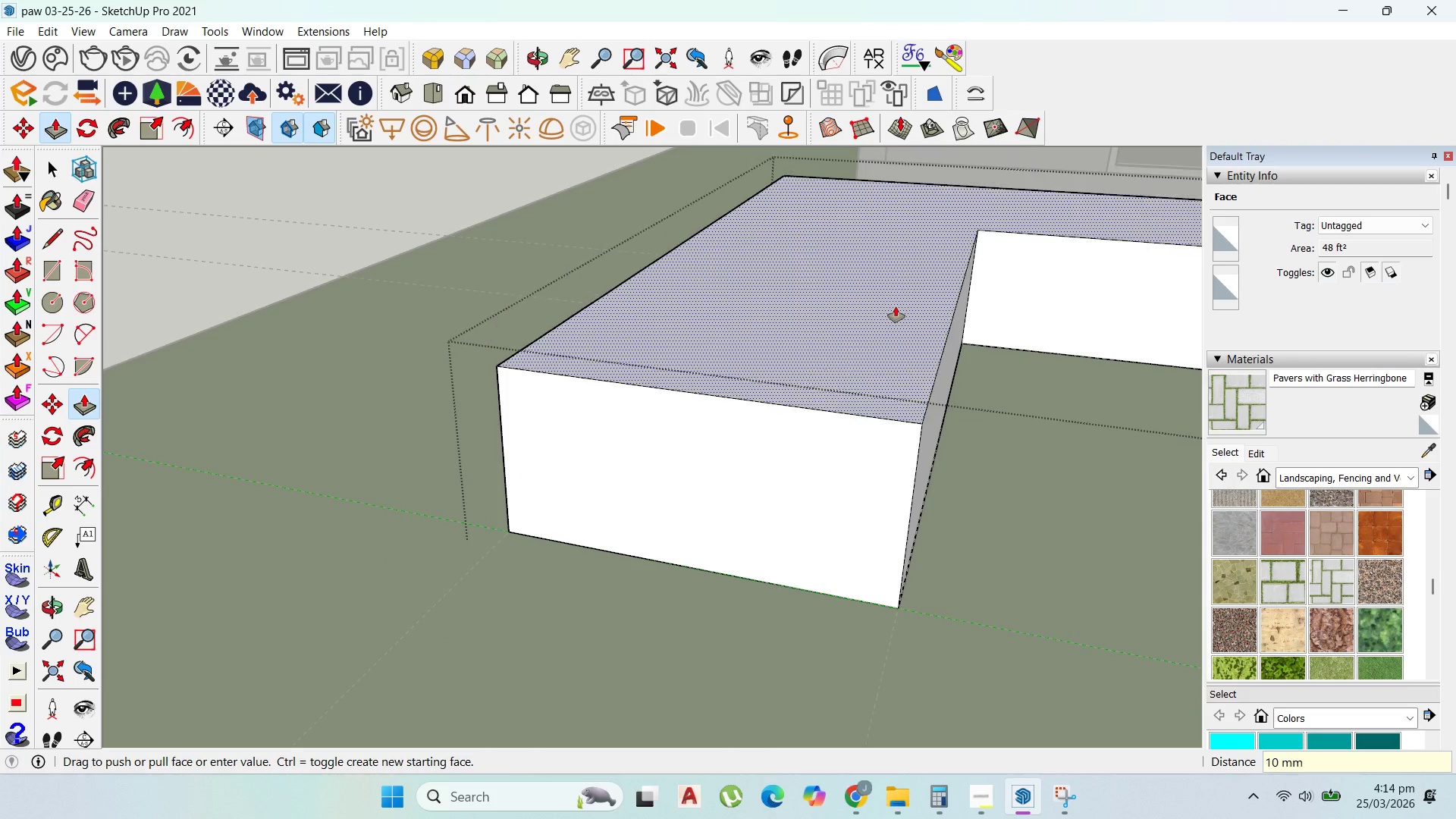 
key(Enter)
 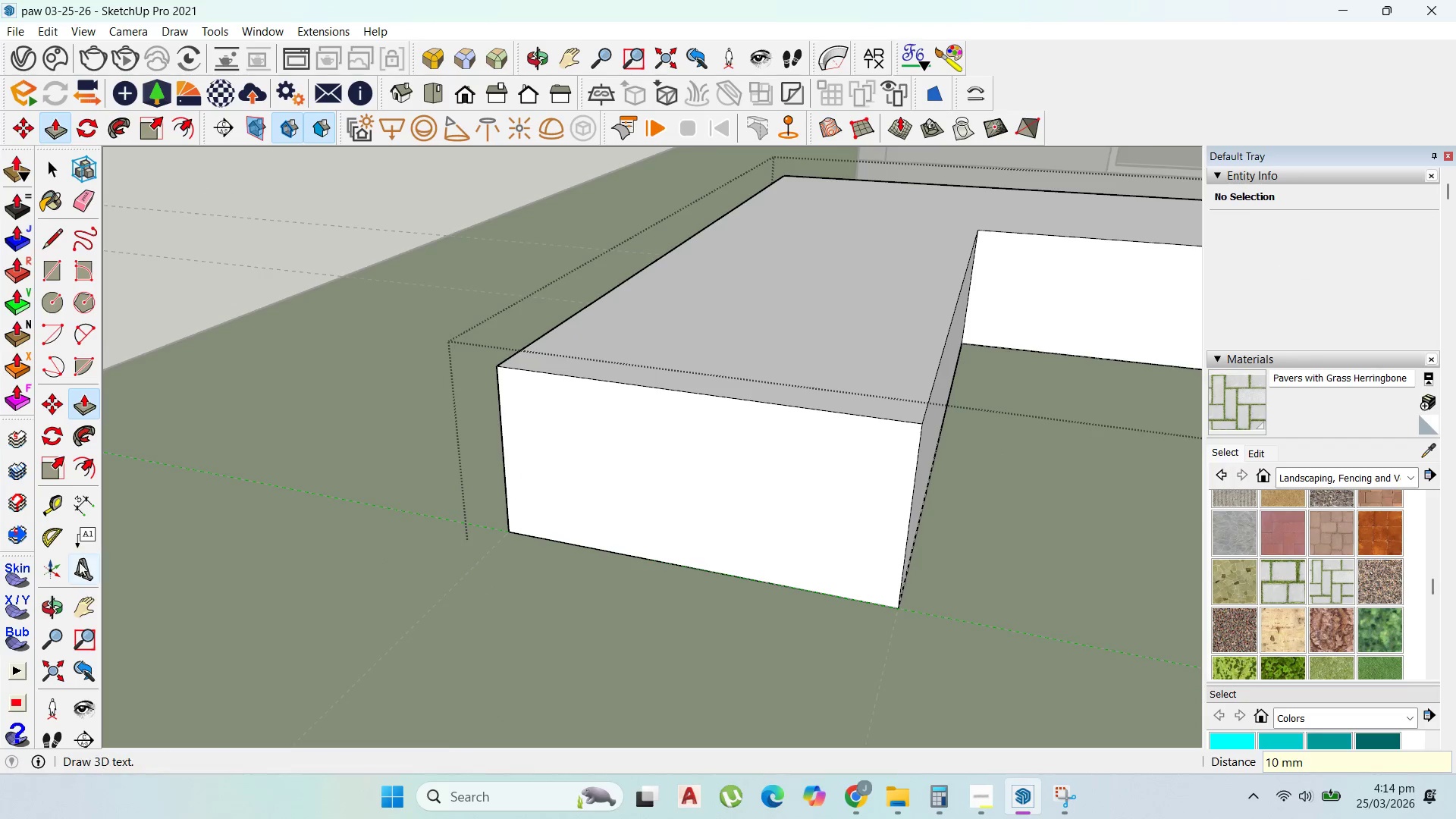 
left_click([58, 501])
 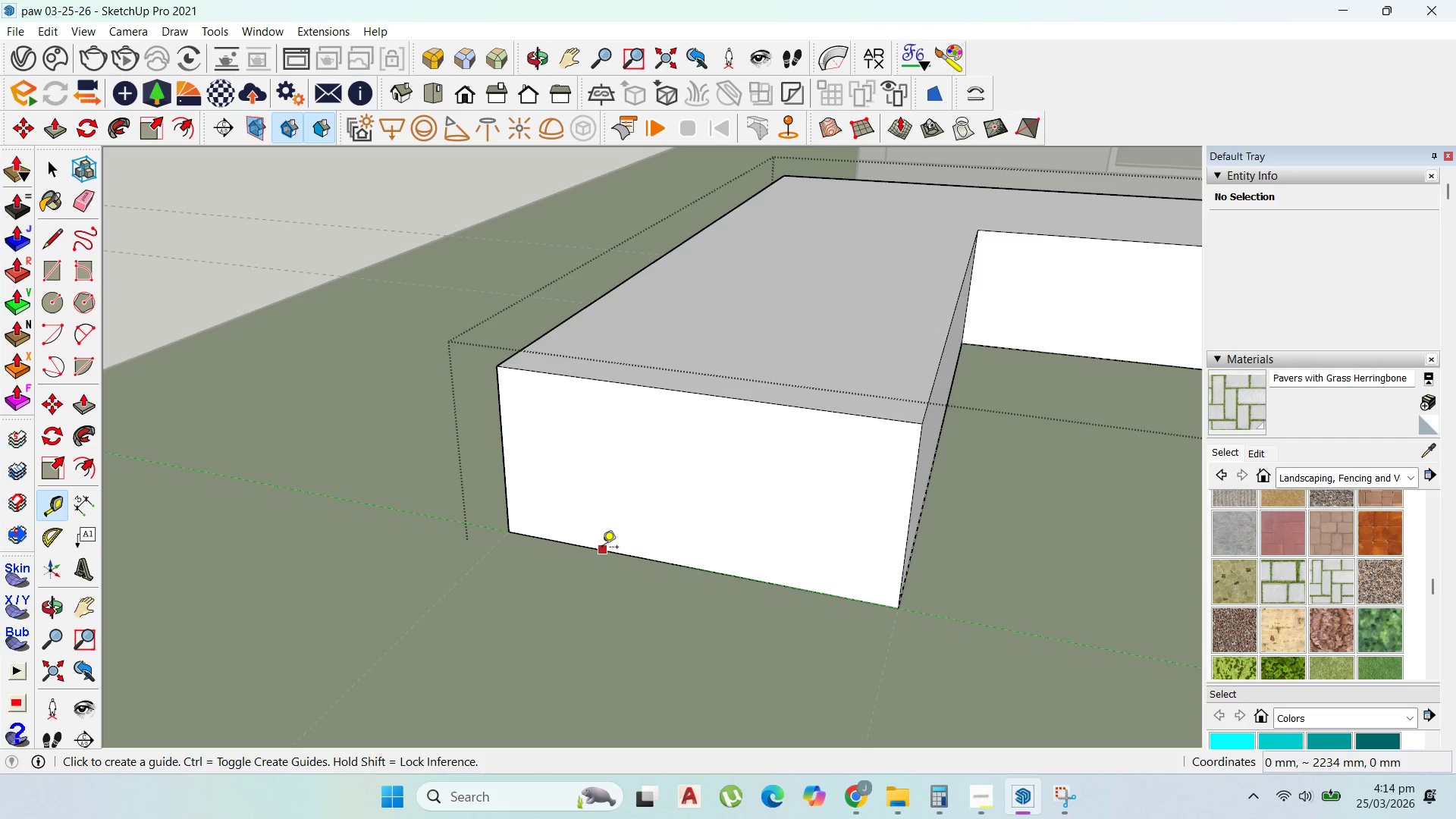 
left_click([601, 549])
 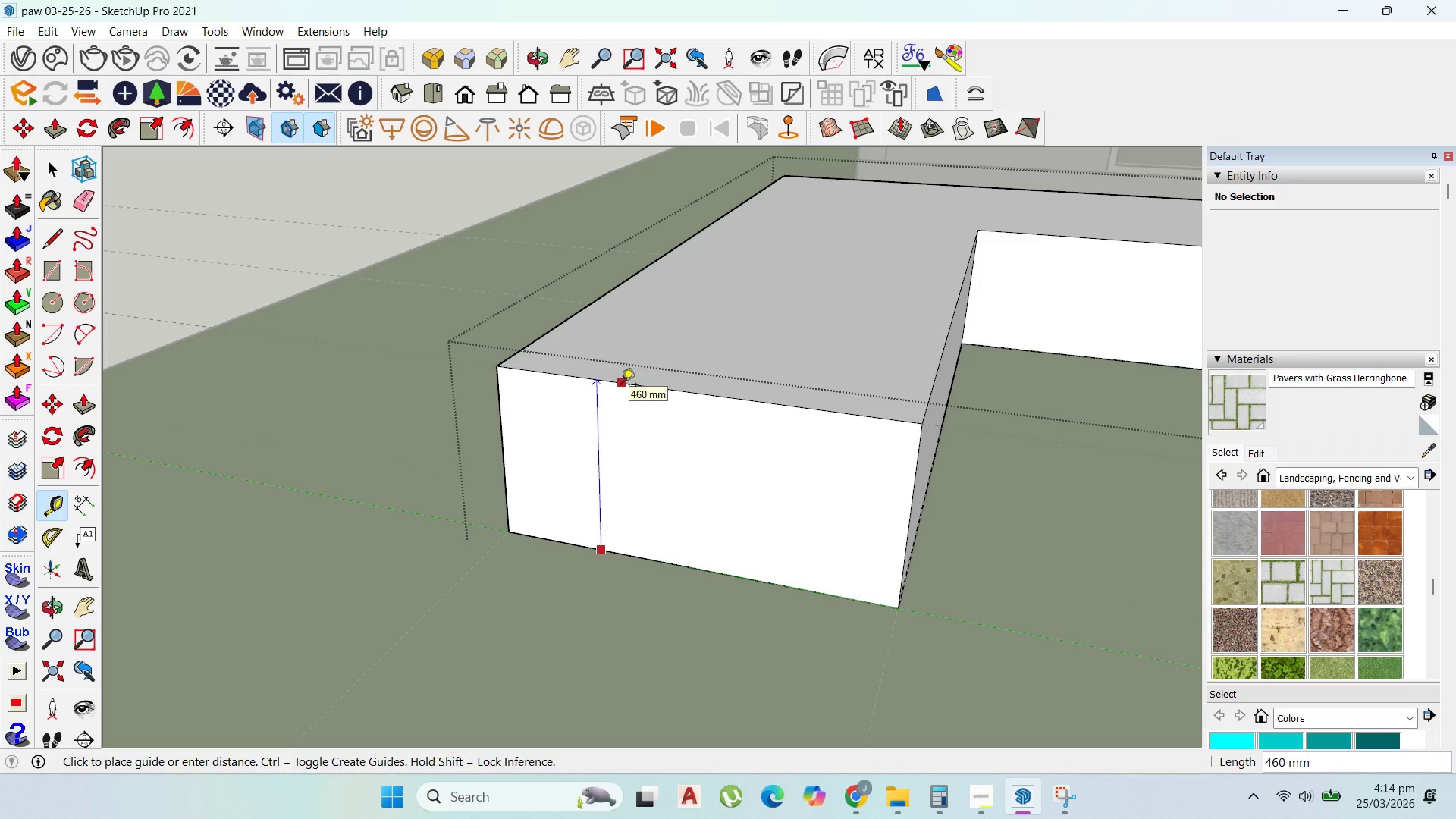 
key(Escape)
 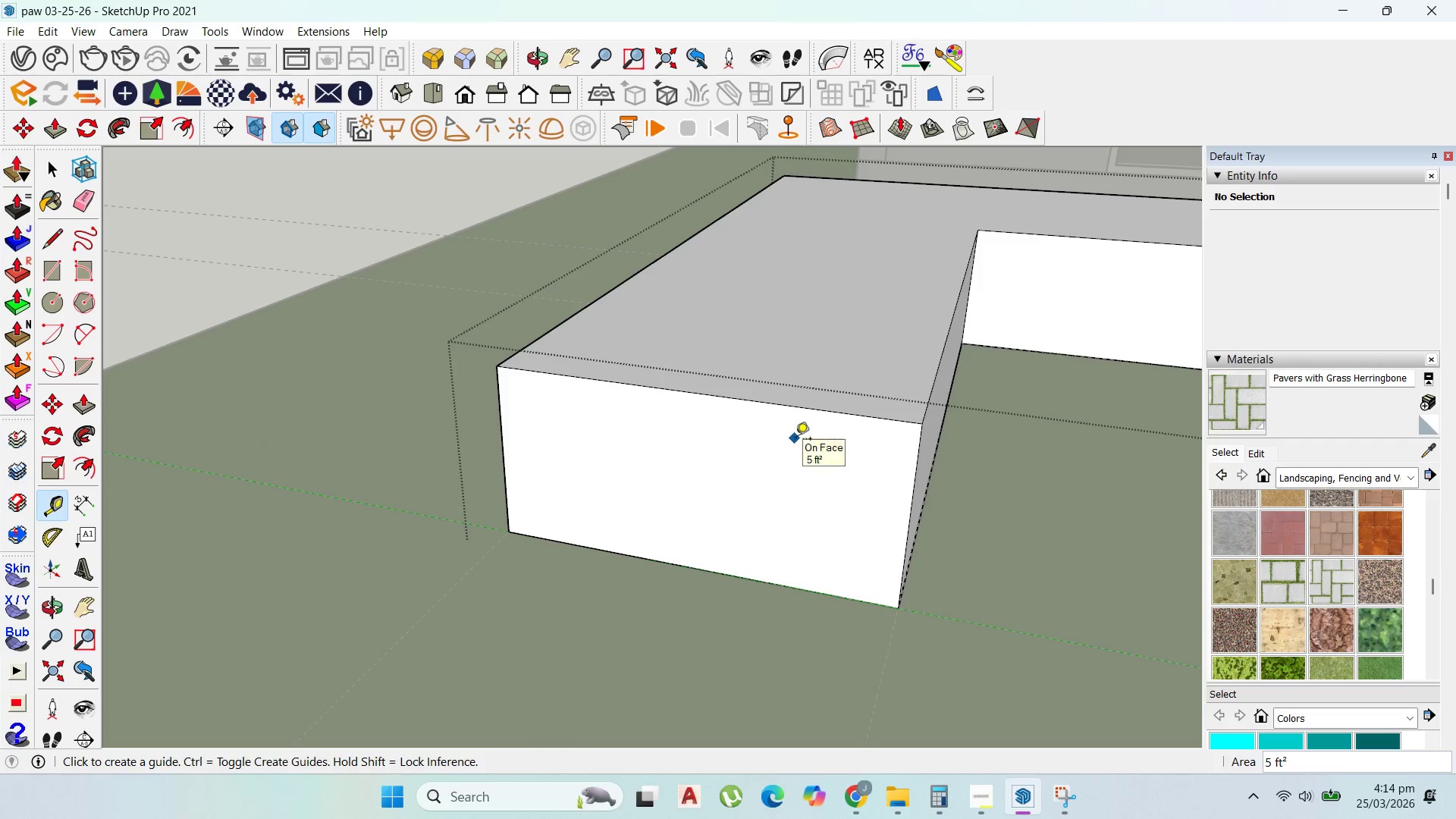 
type(p40)
 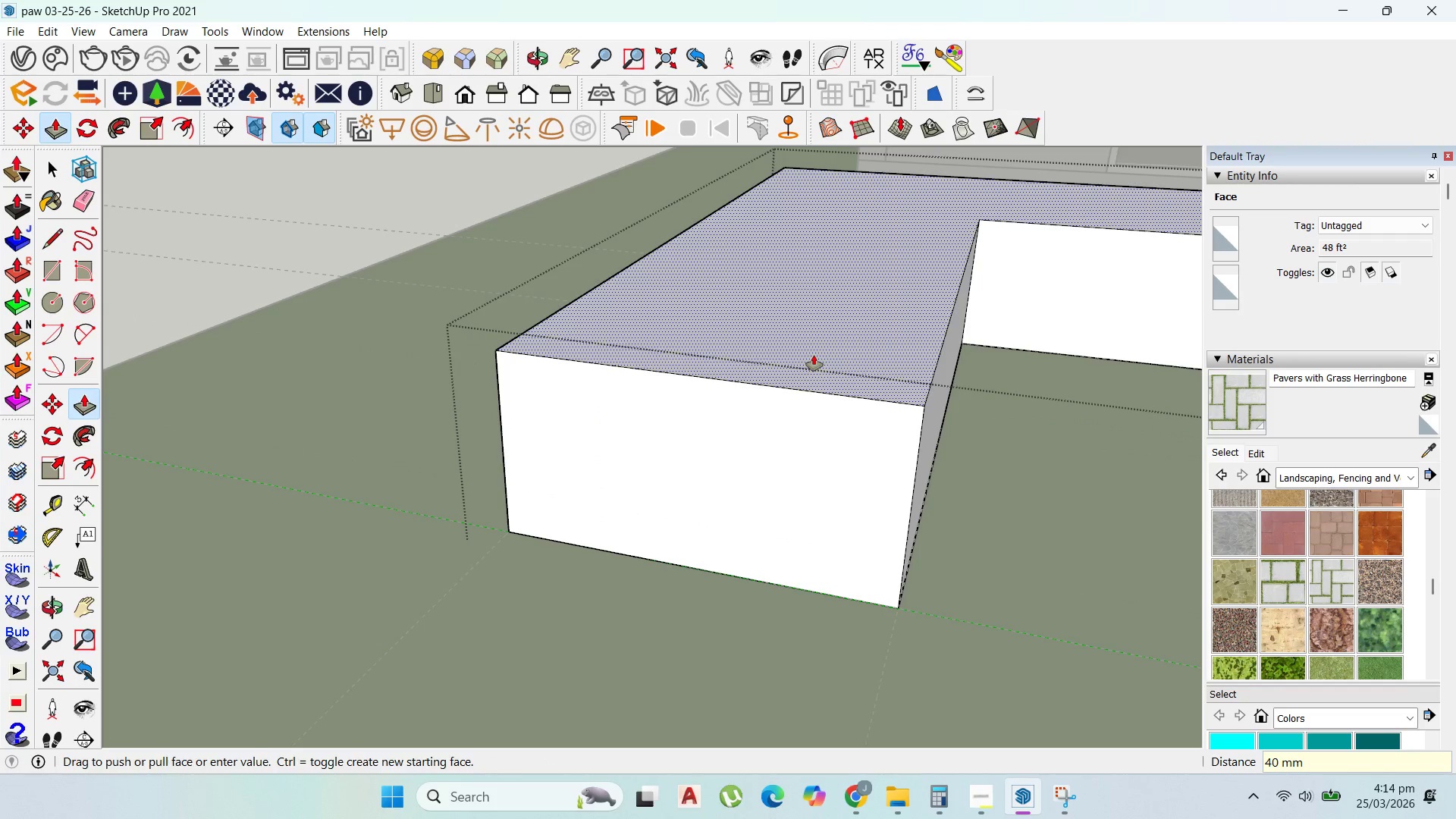 
left_click_drag(start_coordinate=[813, 393], to_coordinate=[814, 355])
 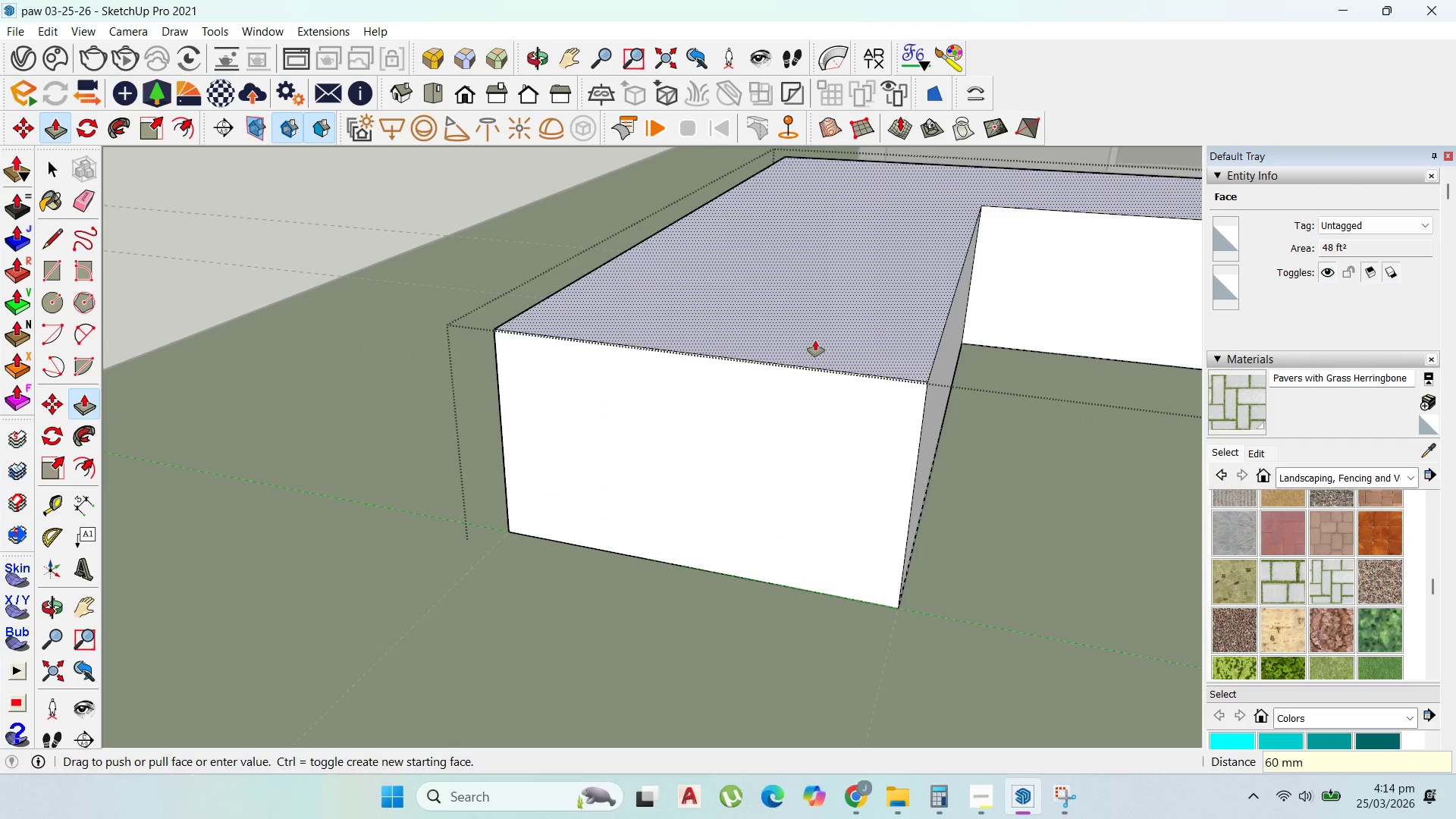 
key(Enter)
 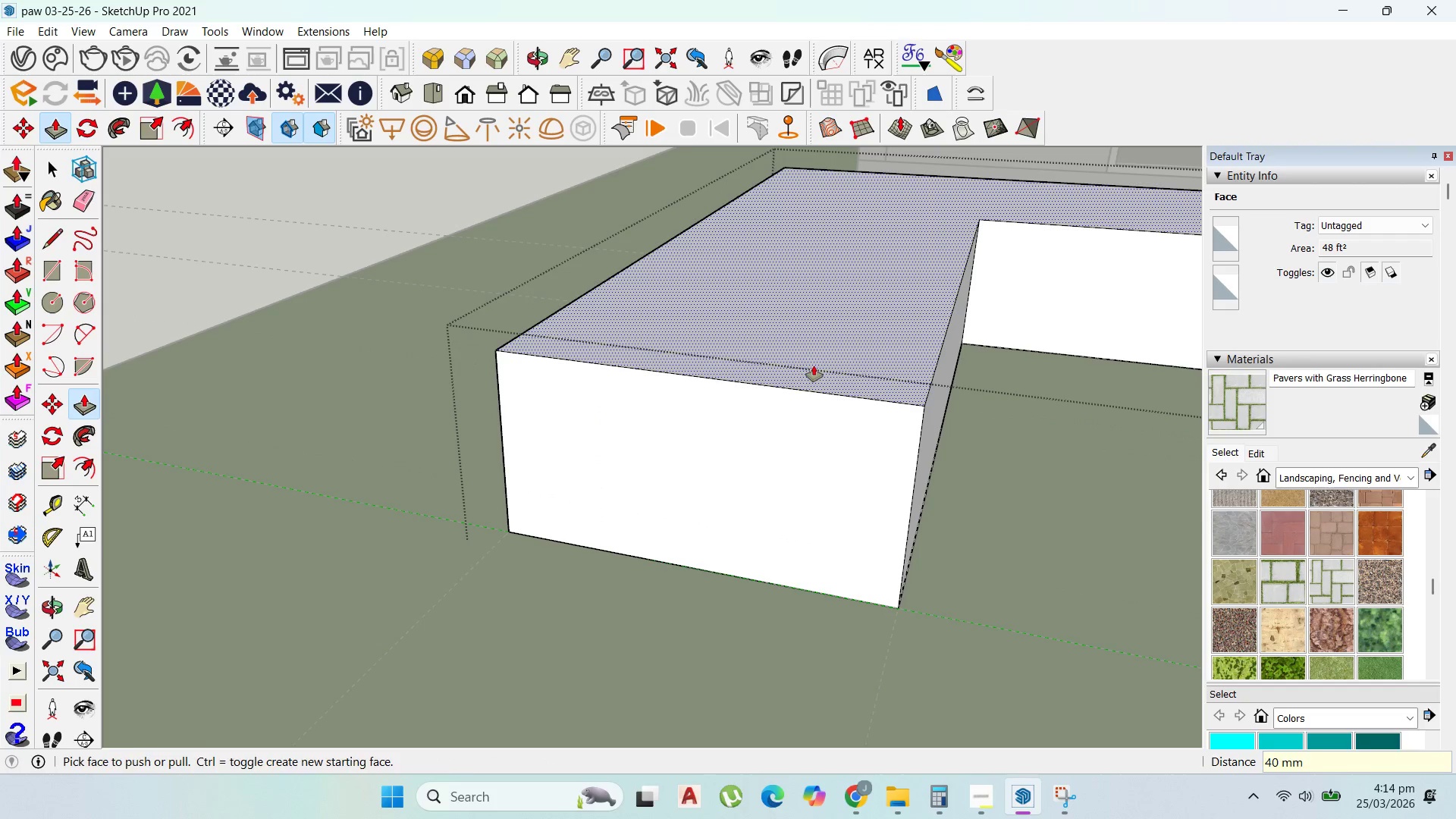 
left_click_drag(start_coordinate=[814, 366], to_coordinate=[815, 340])
 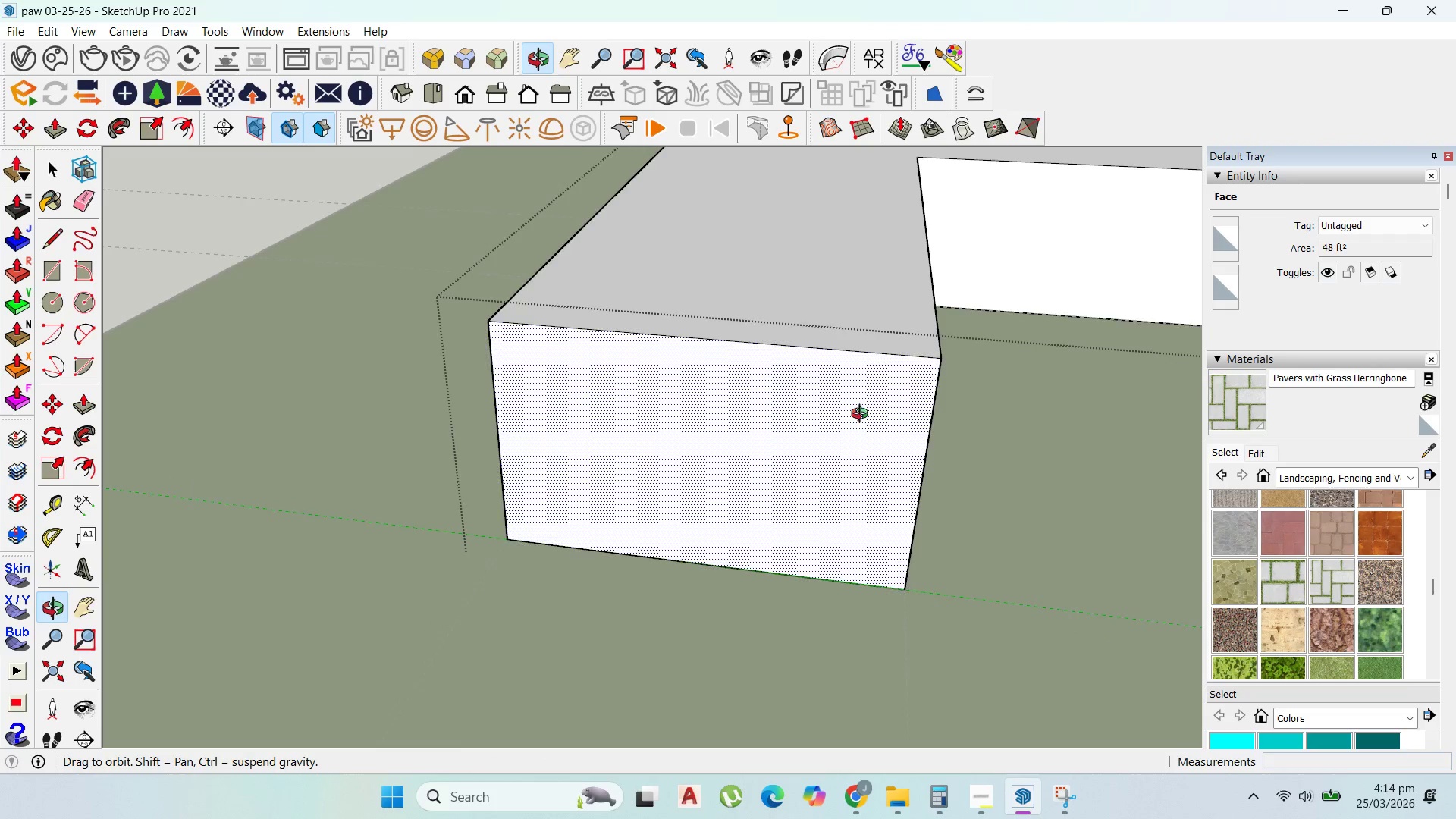 
type(100)
 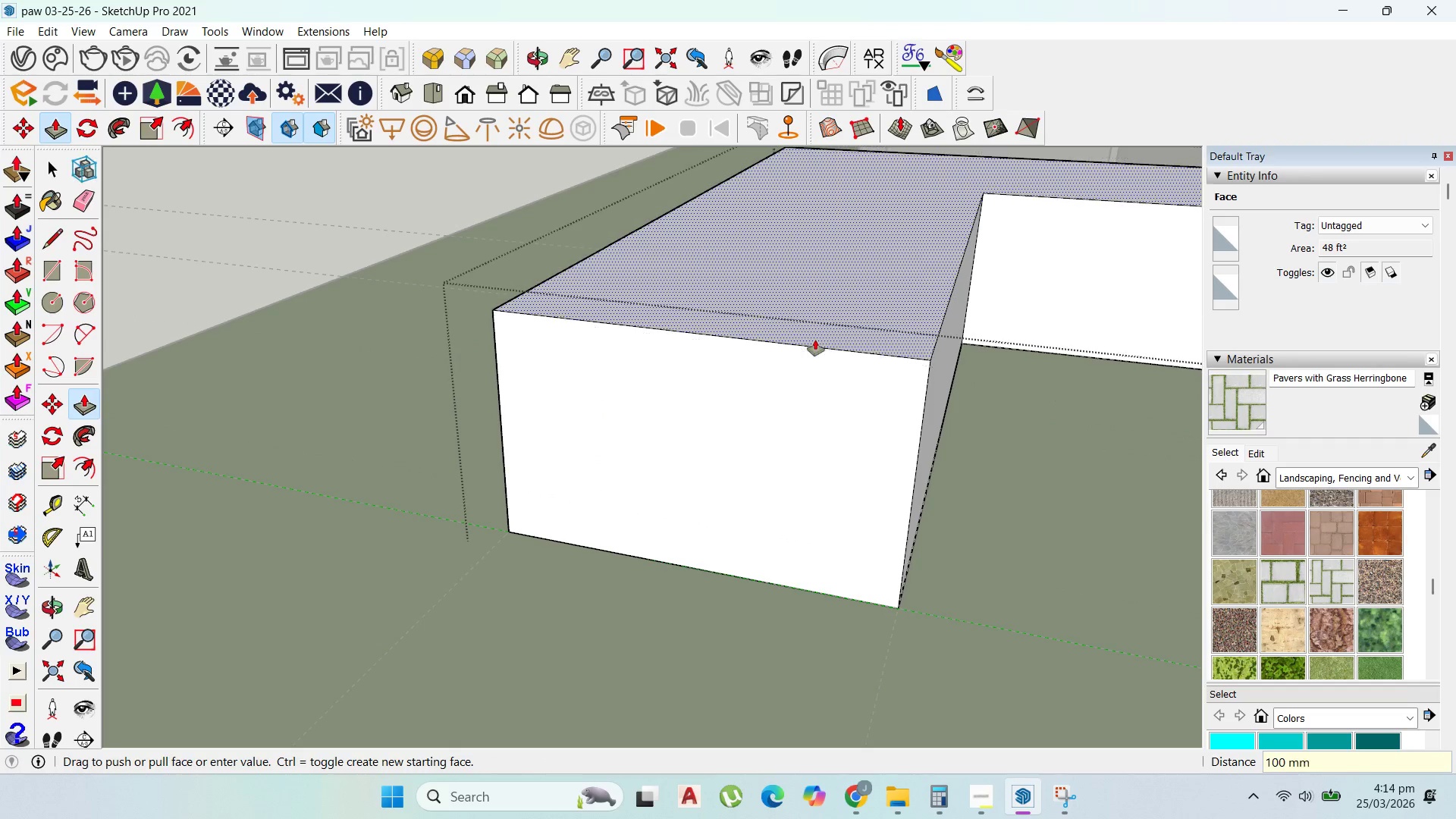 
key(Enter)
 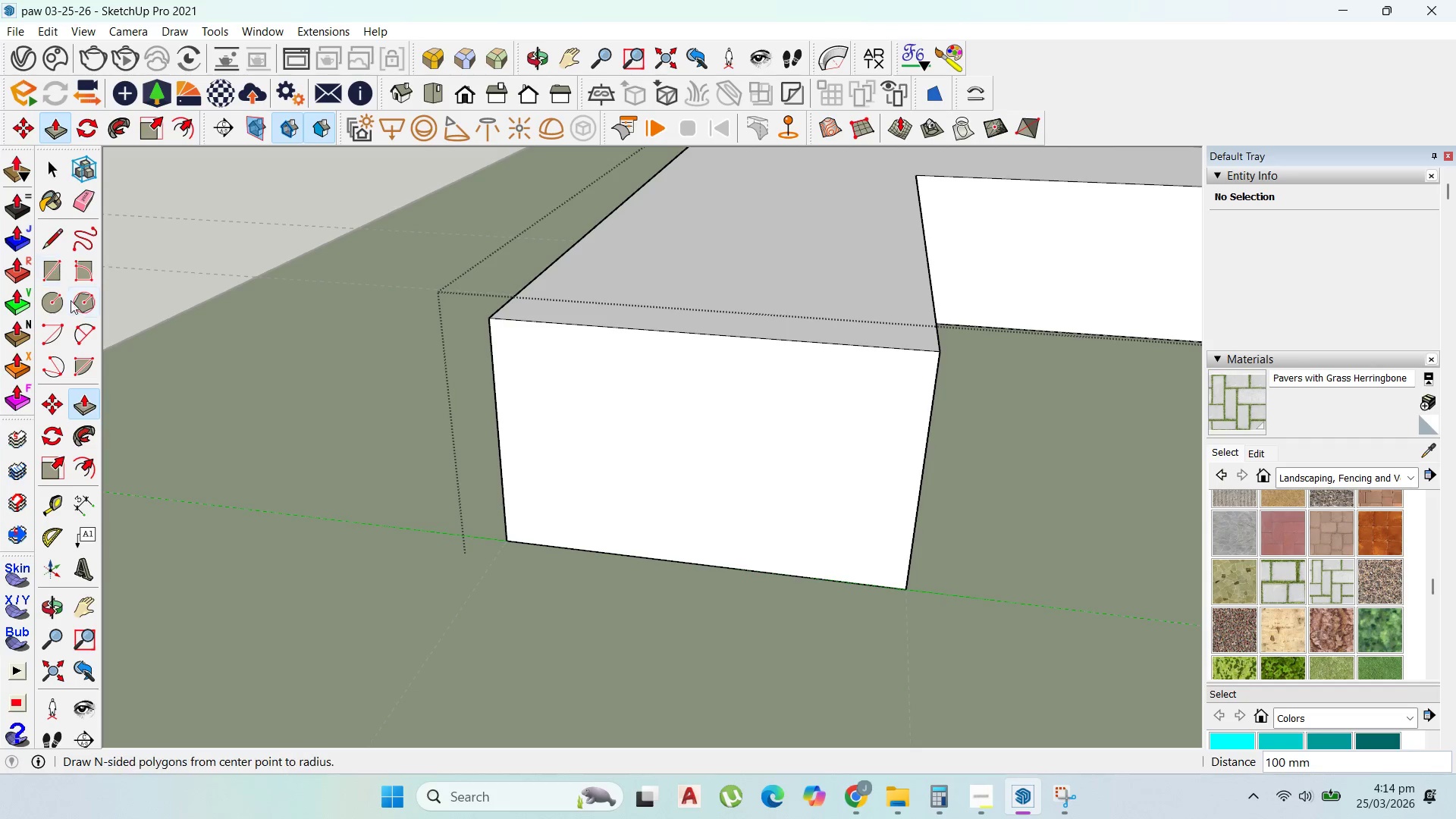 
scroll: coordinate [576, 418], scroll_direction: up, amount: 4.0
 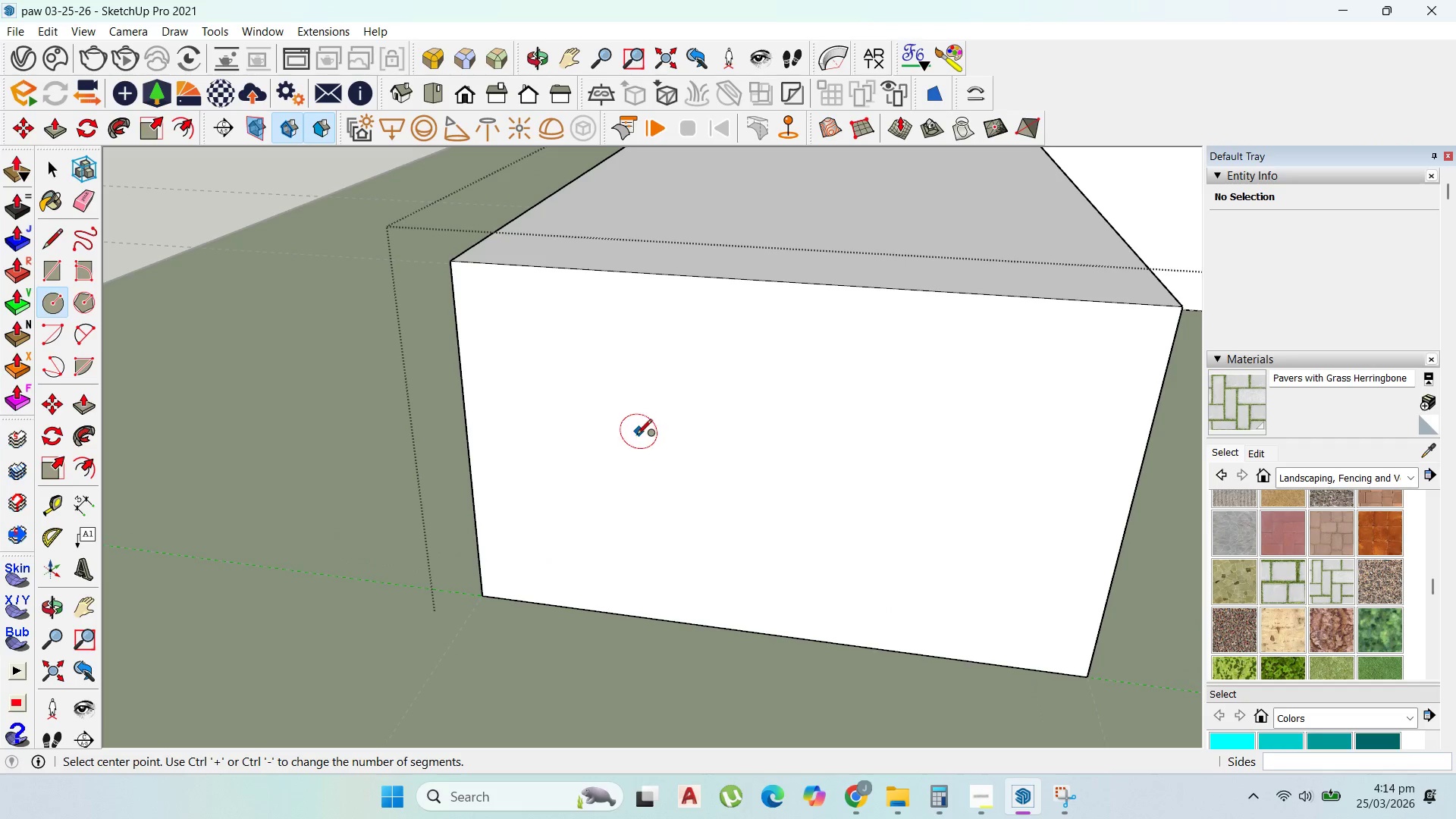 
left_click([643, 438])
 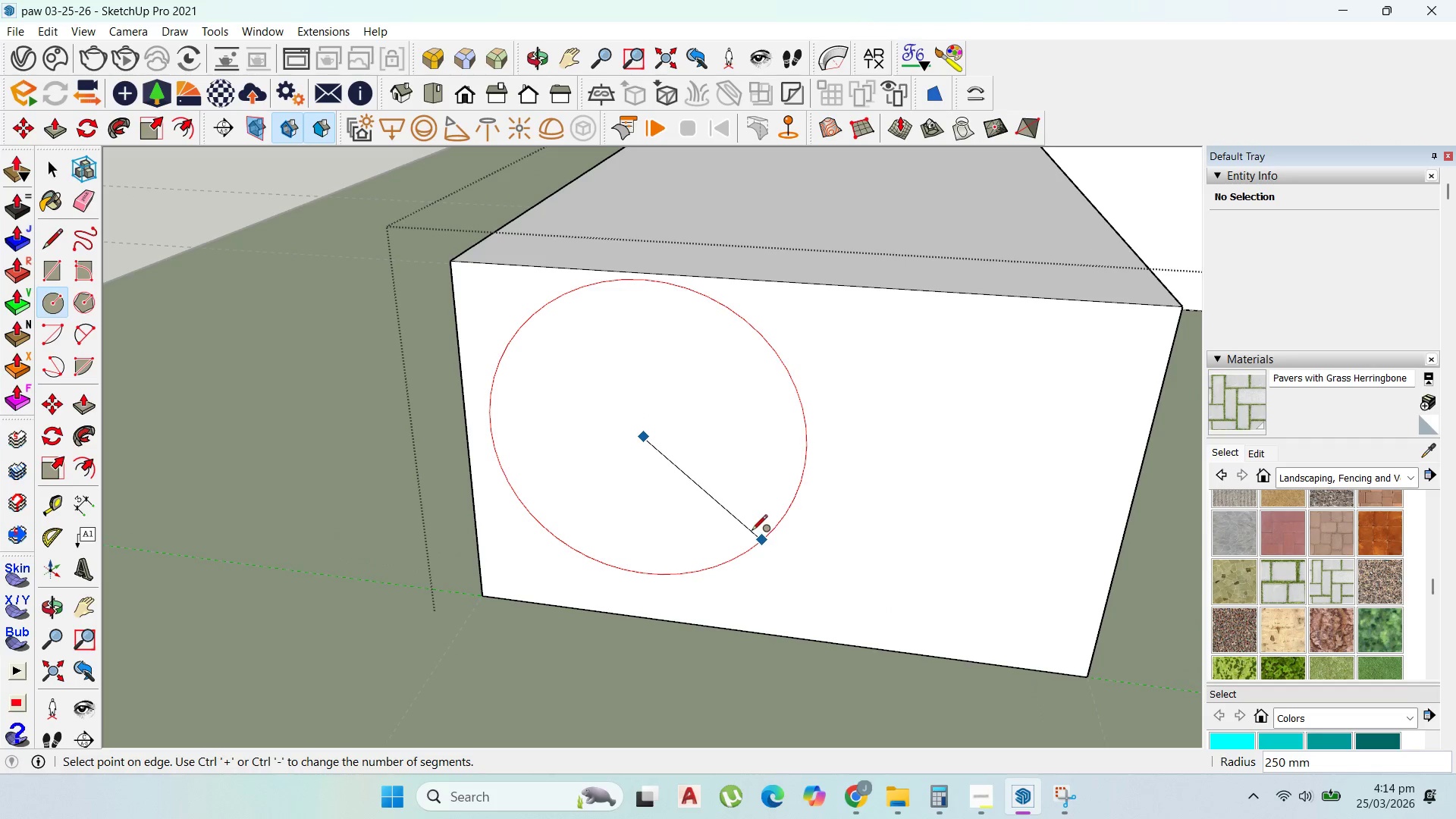 
key(Escape)
 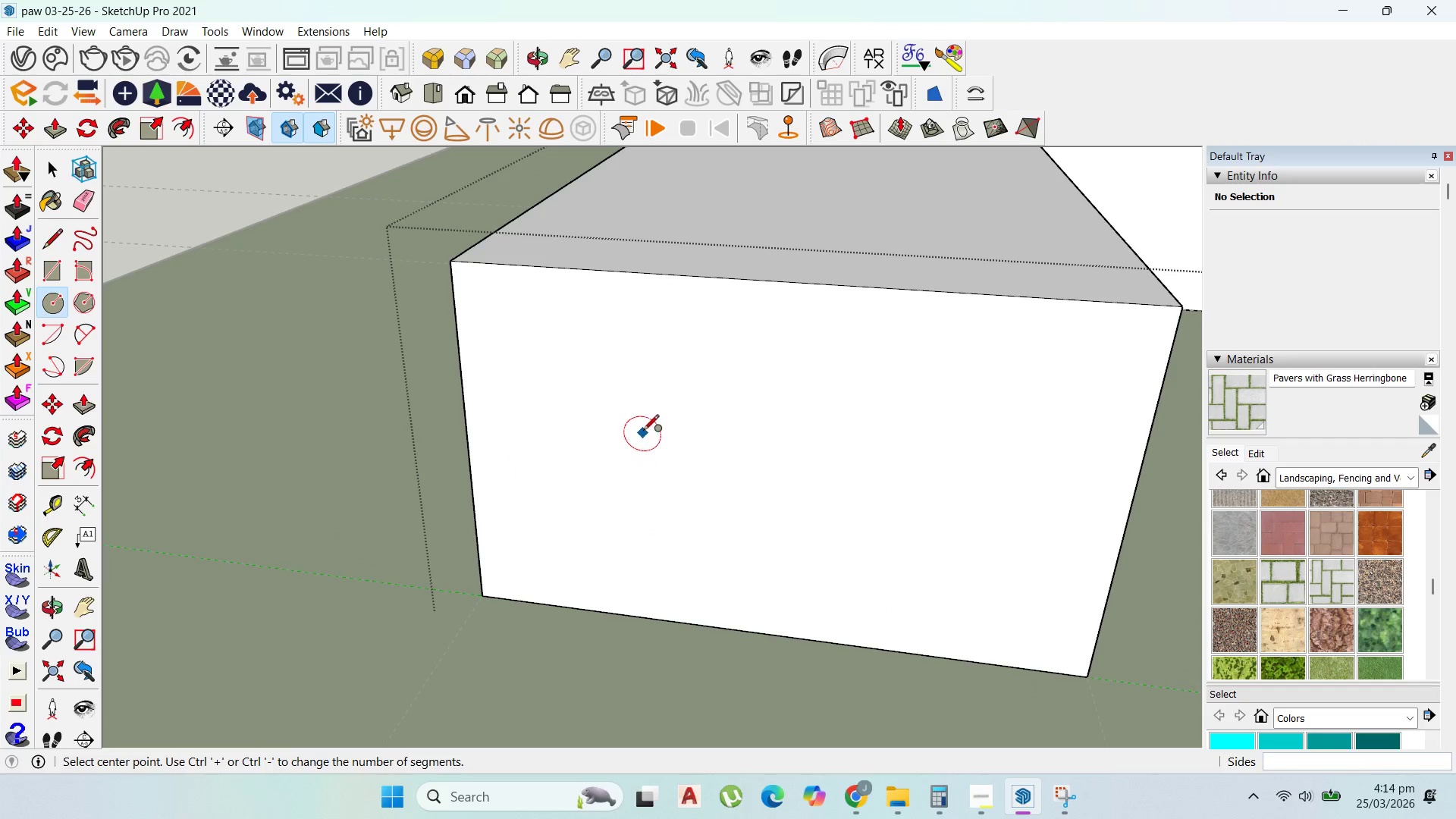 
left_click([643, 428])
 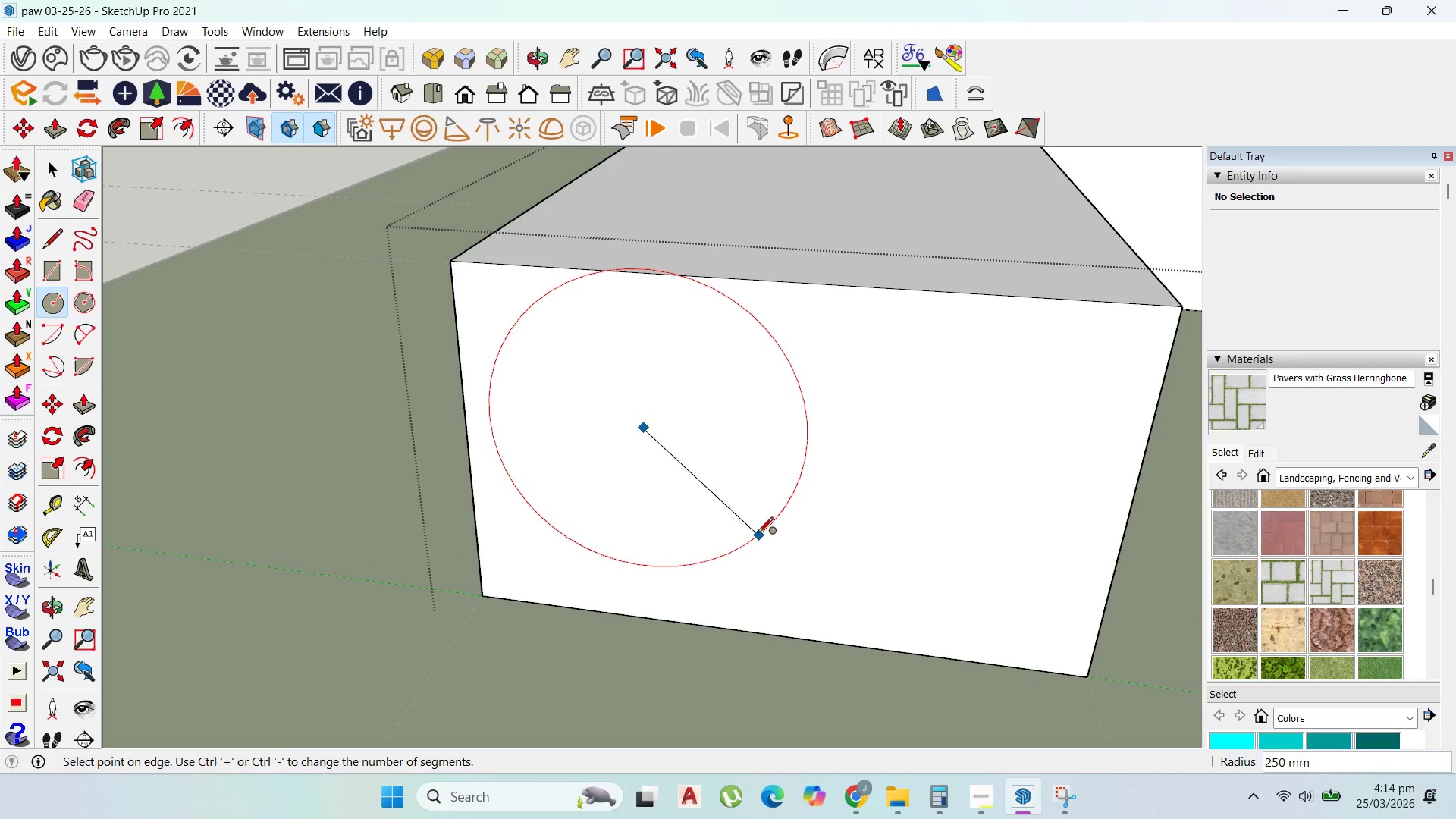 
key(Escape)
 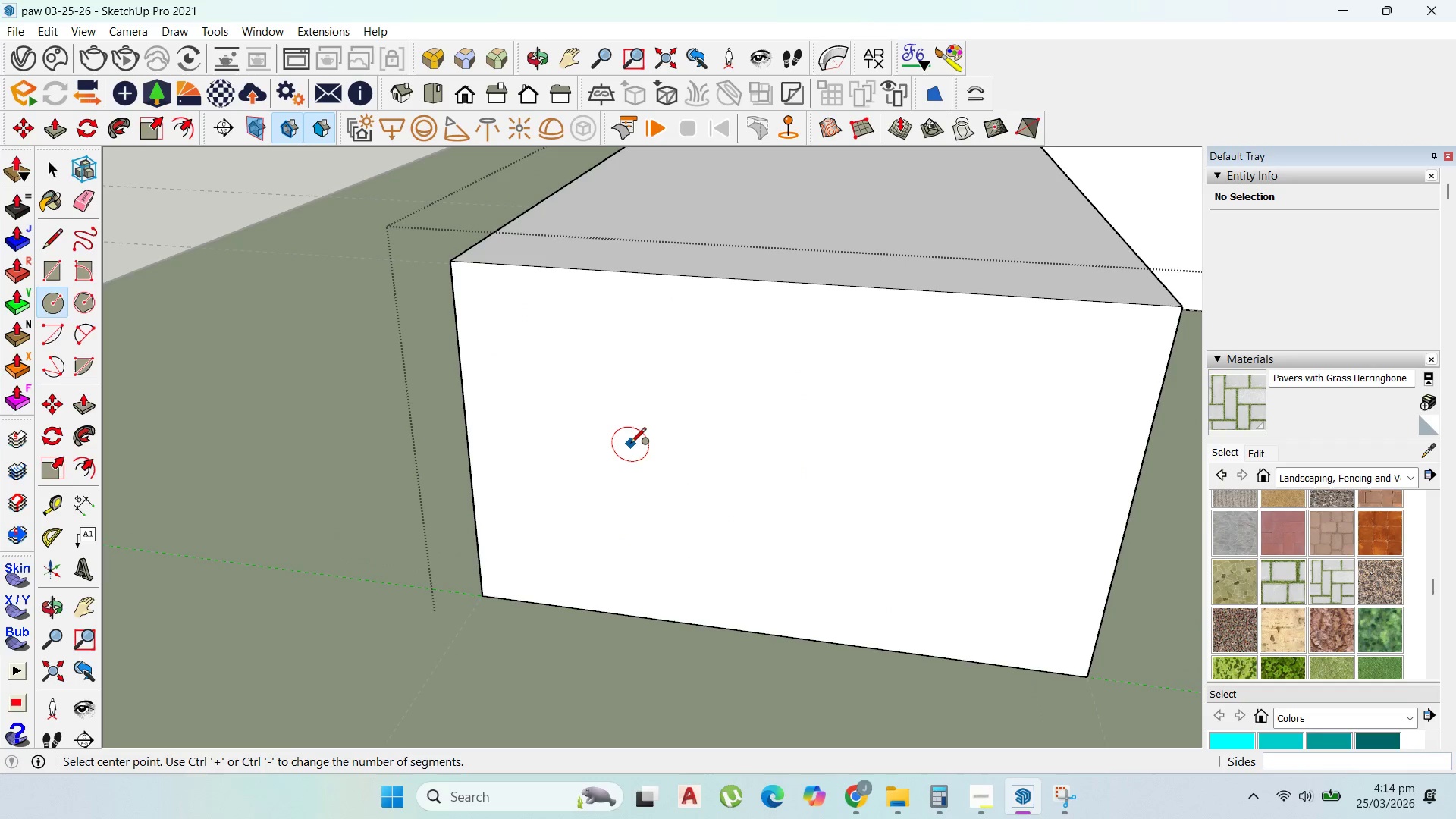 
left_click([623, 439])
 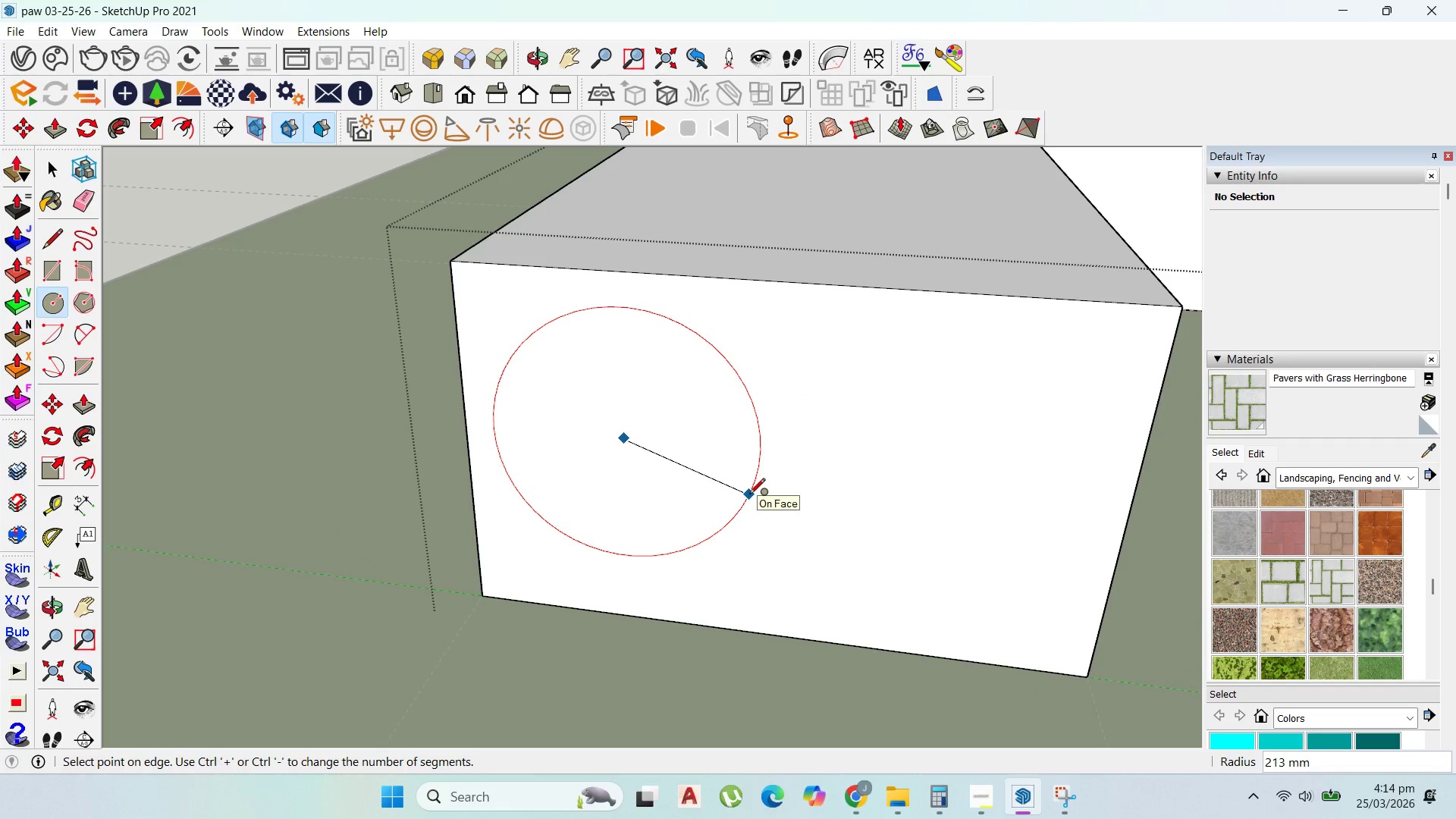 
type(250)
 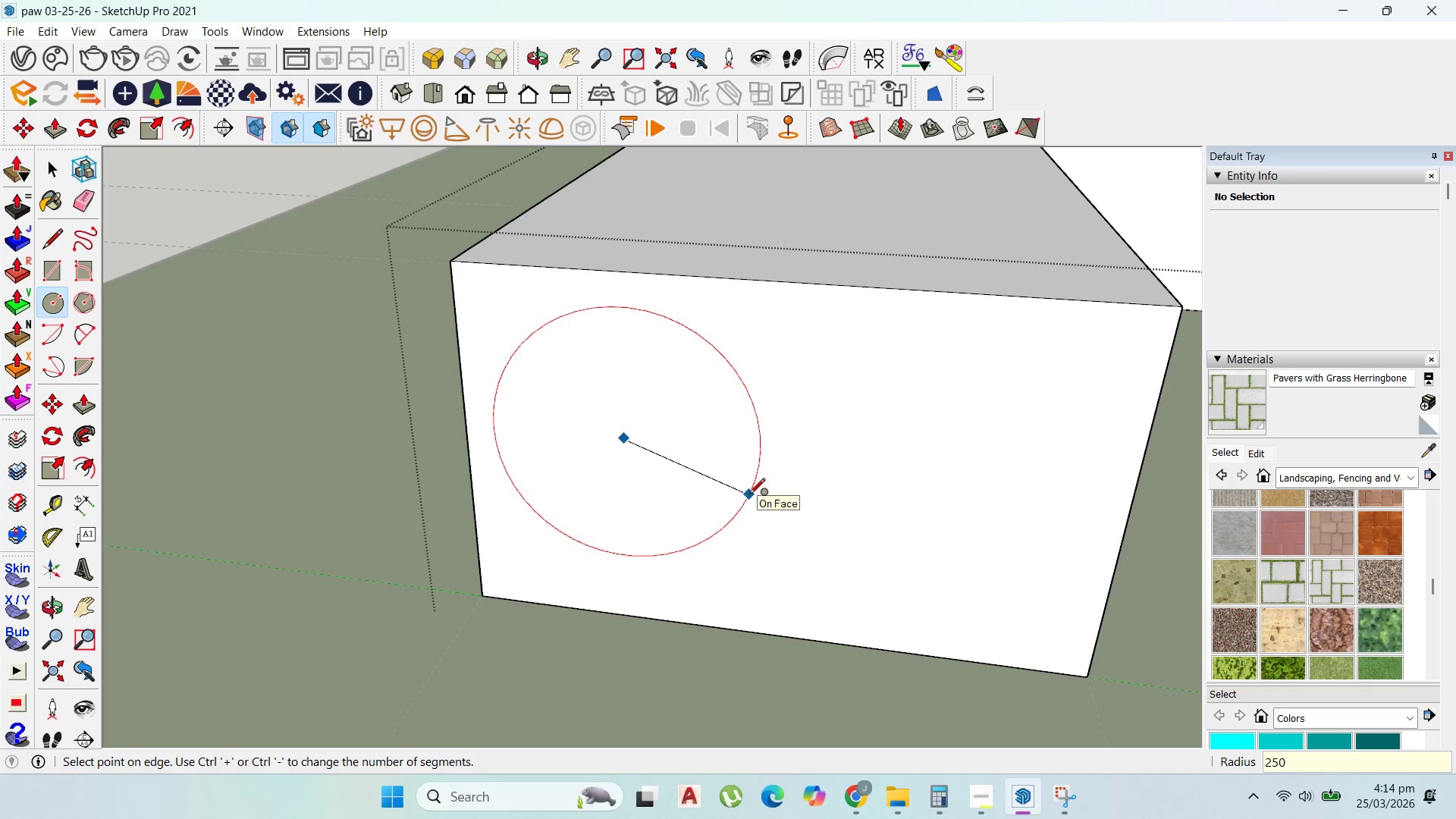 
key(Enter)
 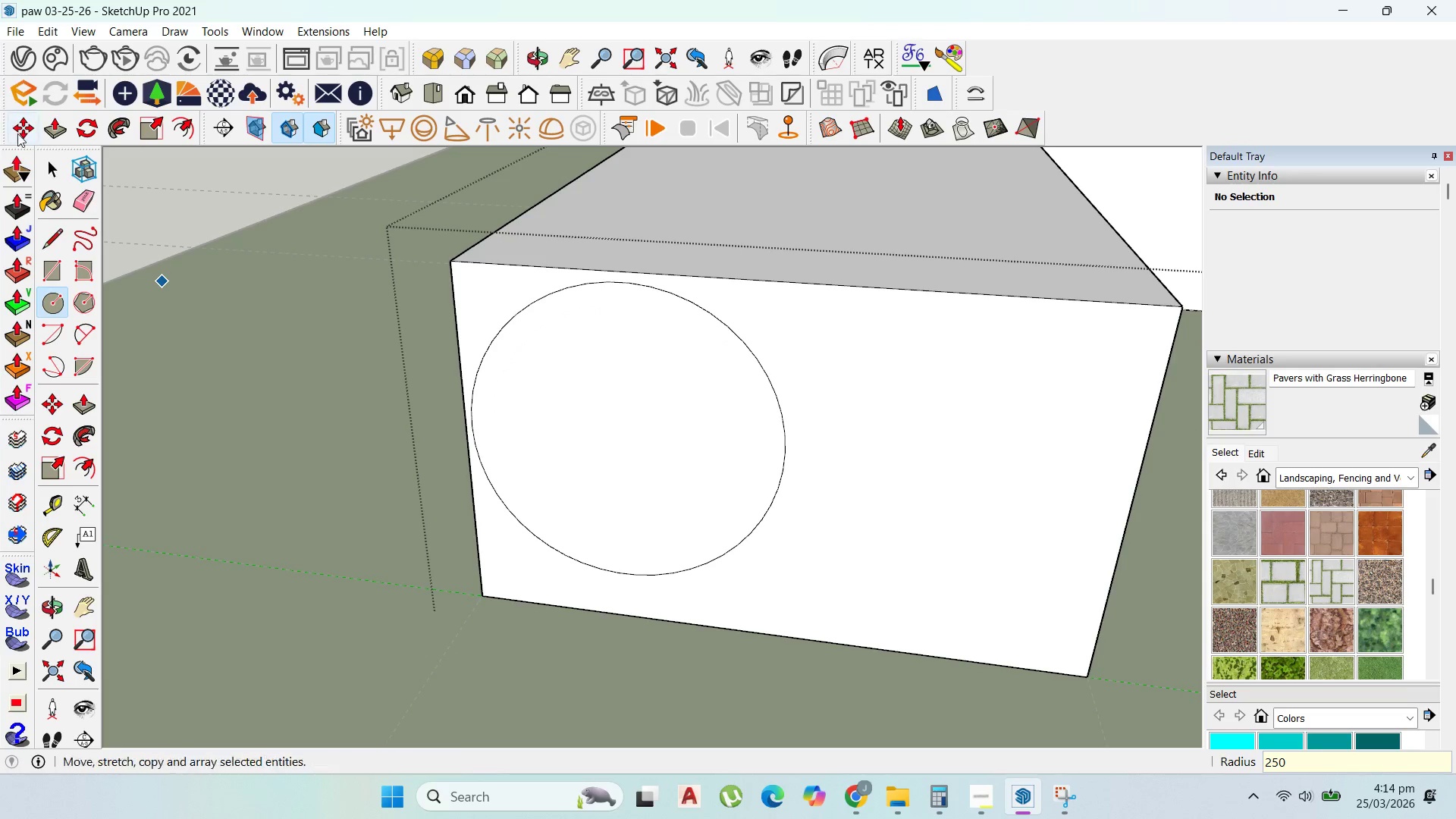 
left_click_drag(start_coordinate=[48, 163], to_coordinate=[52, 166])
 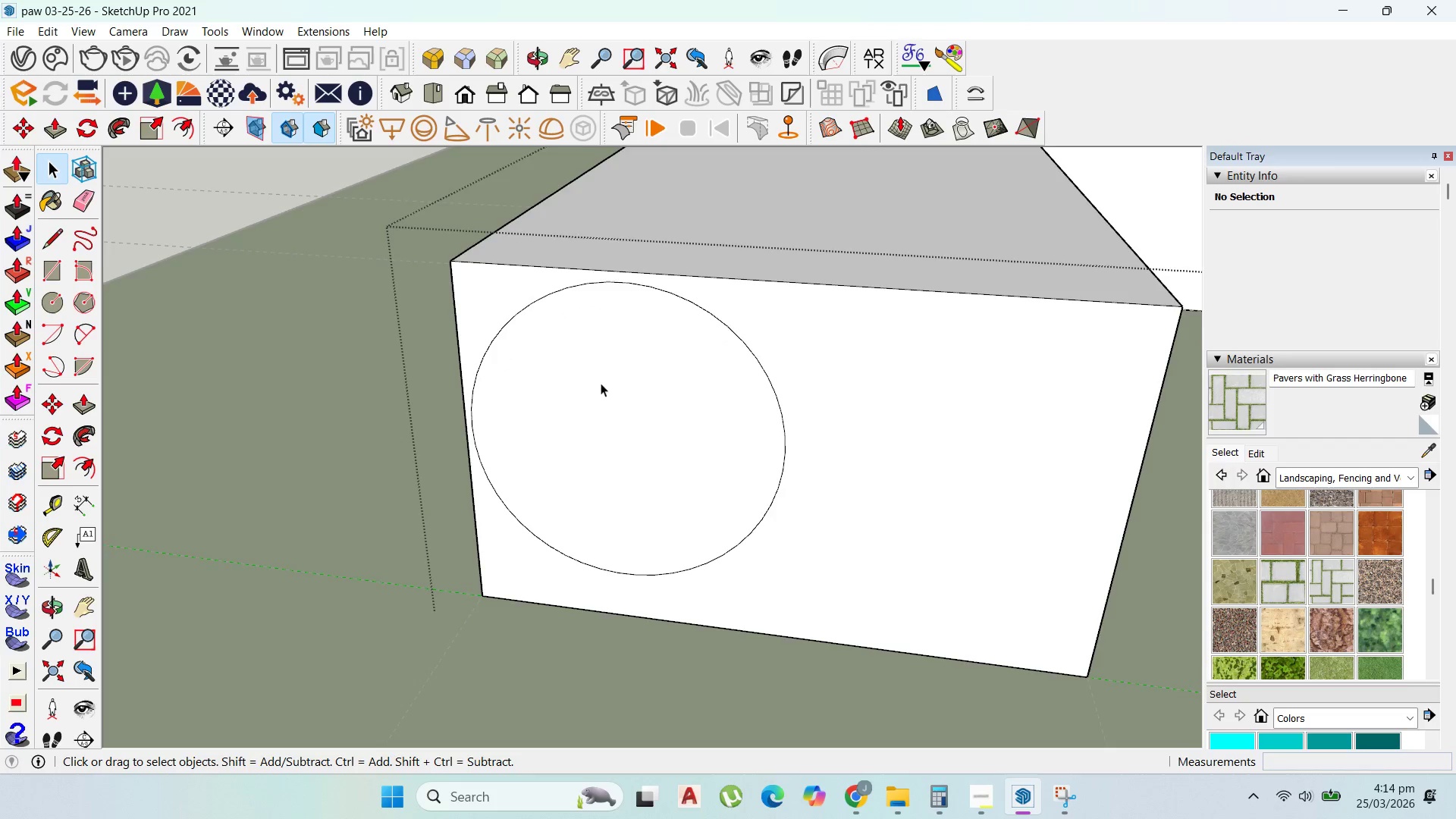 
scroll: coordinate [665, 401], scroll_direction: up, amount: 2.0
 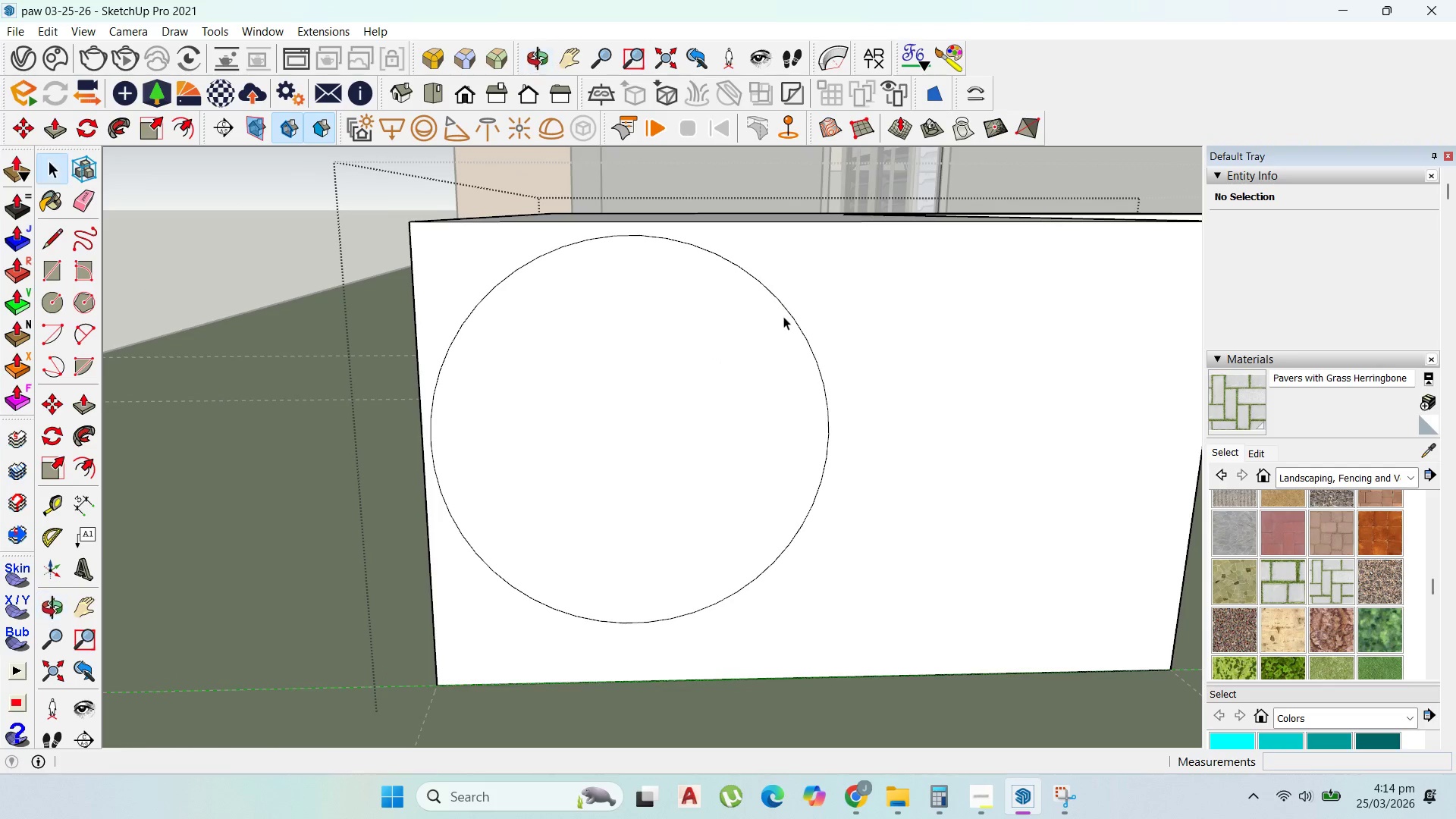 
scroll: coordinate [786, 348], scroll_direction: down, amount: 2.0
 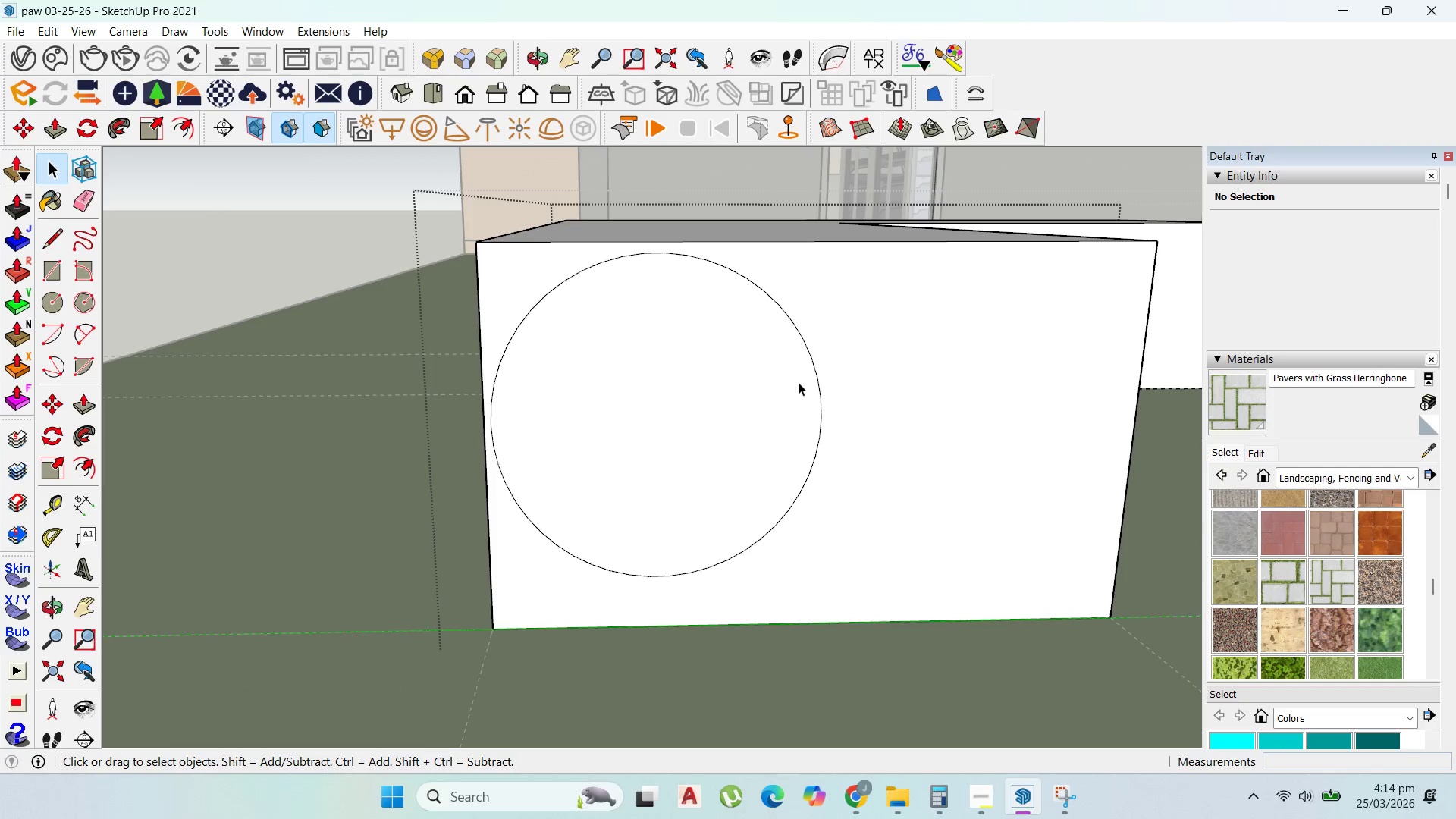 
key(Control+Z)
 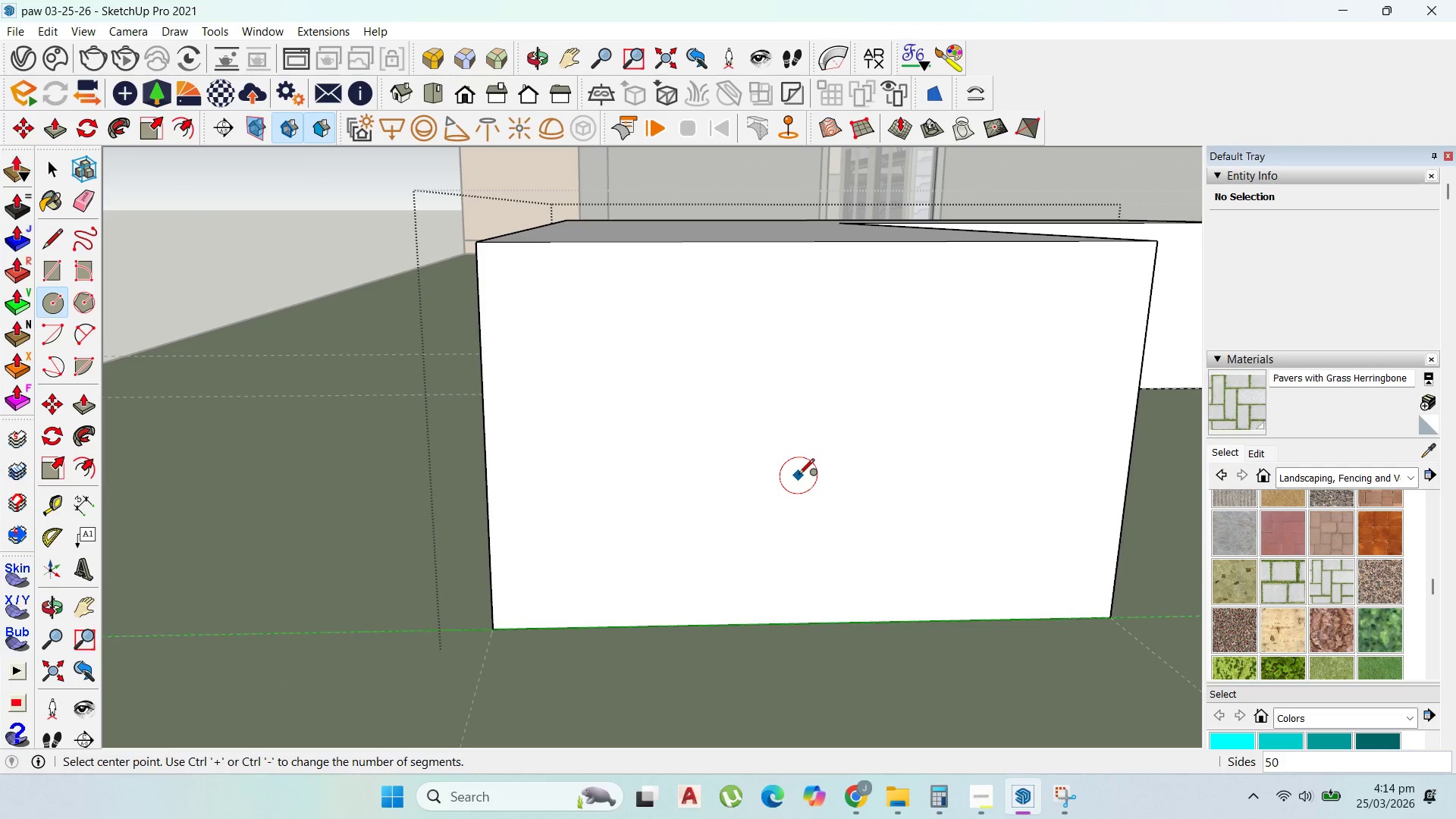 
type(100)
 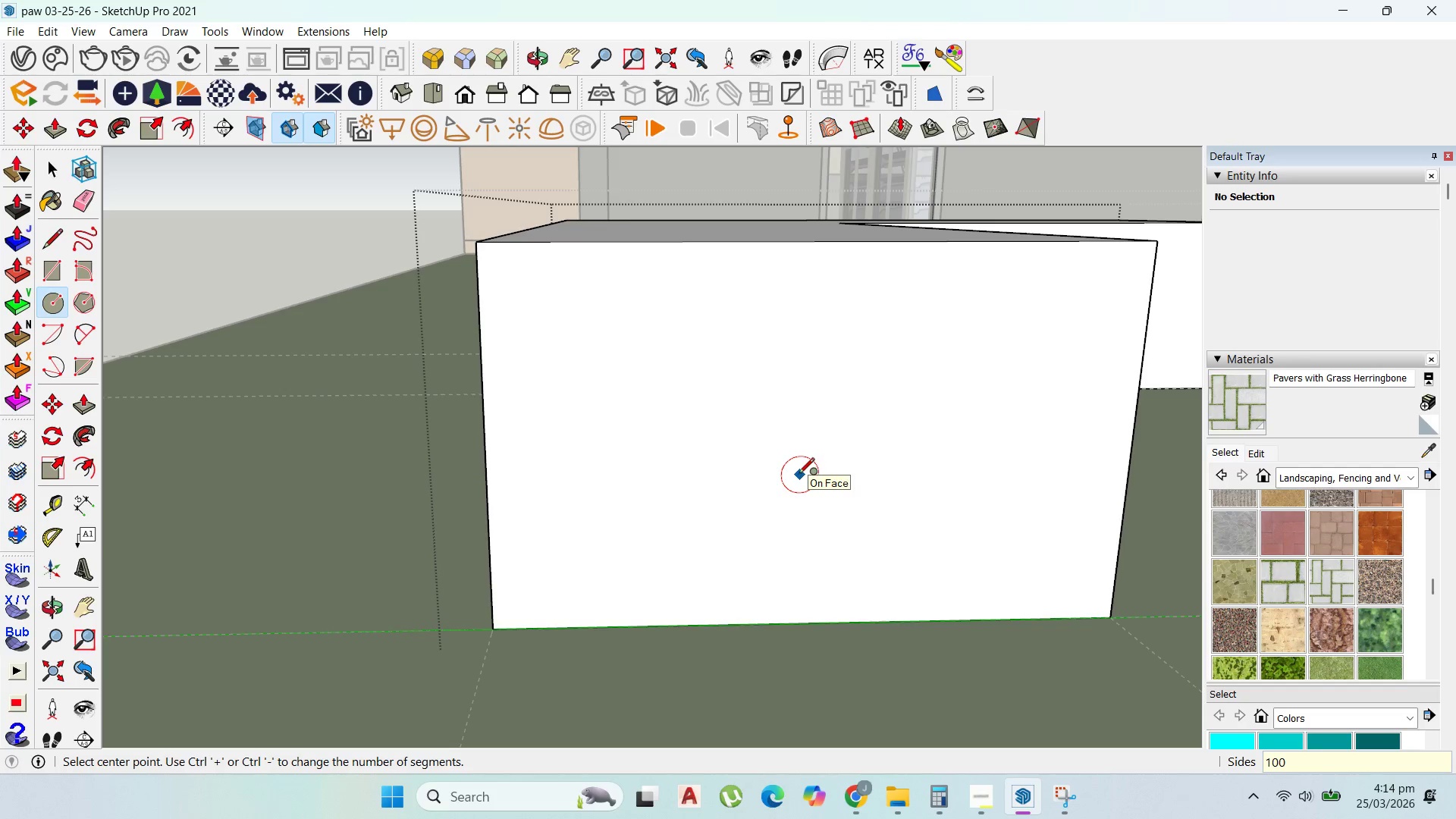 
key(Enter)
 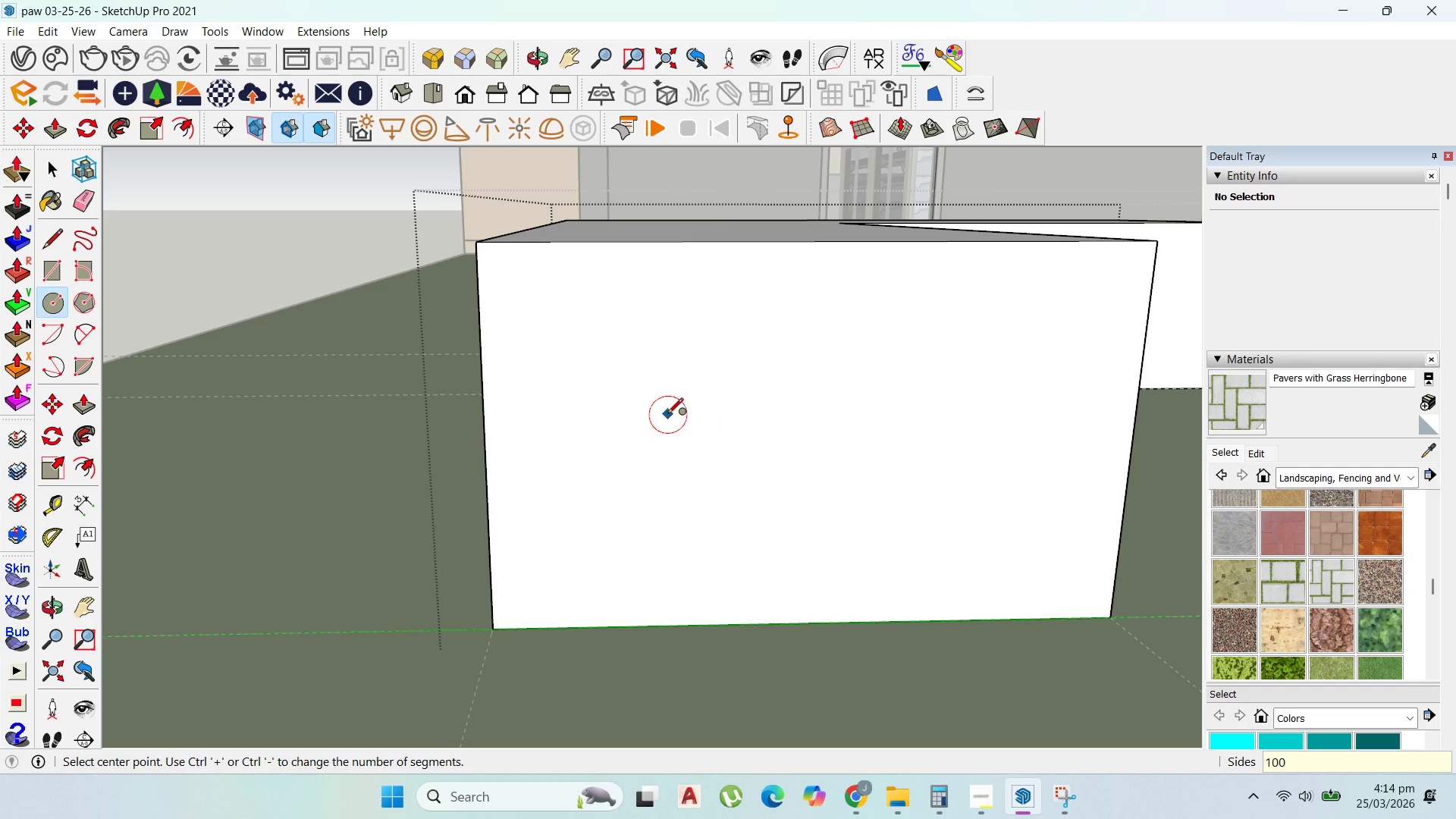 
left_click([659, 412])
 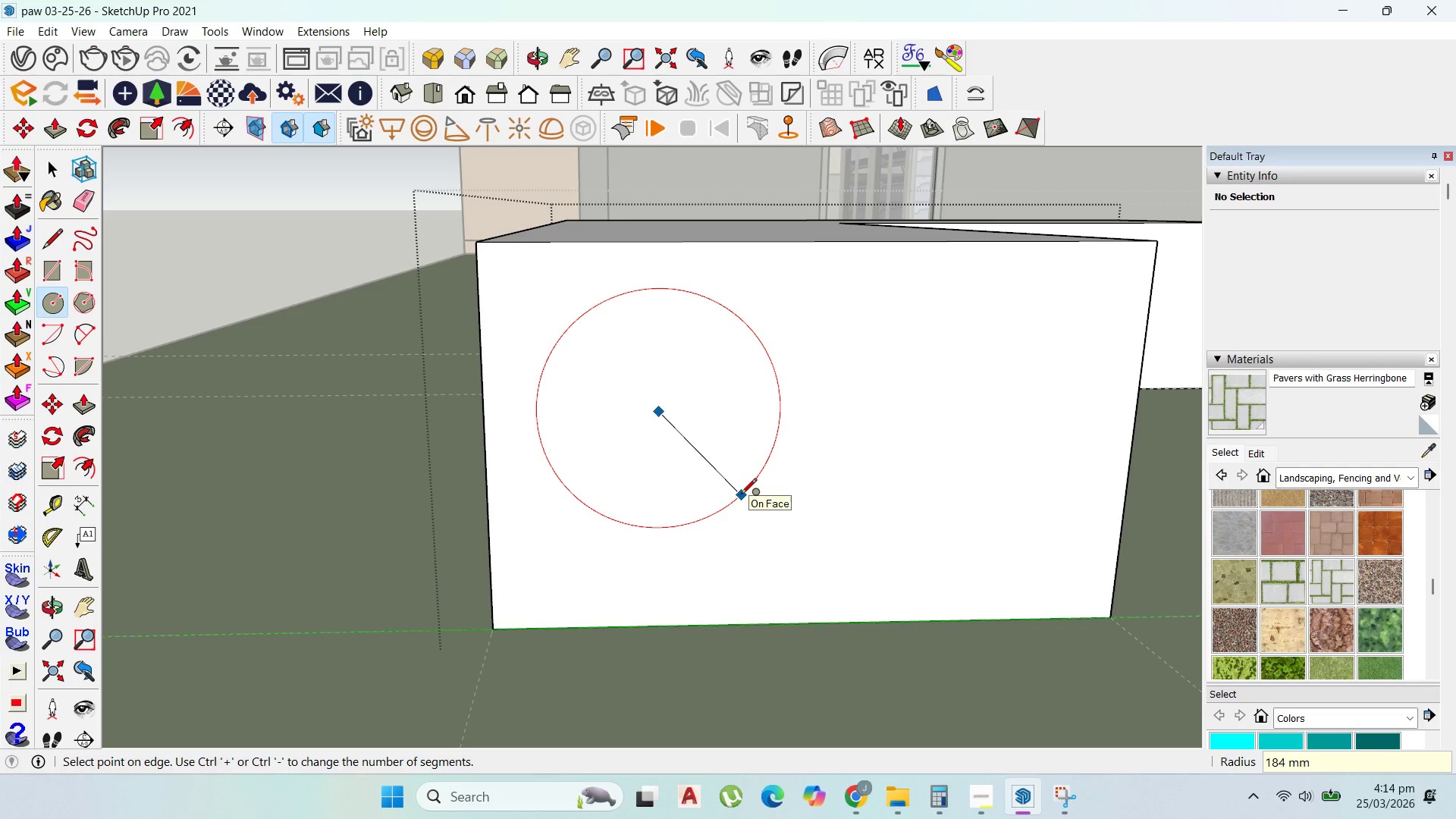 
type(250)
 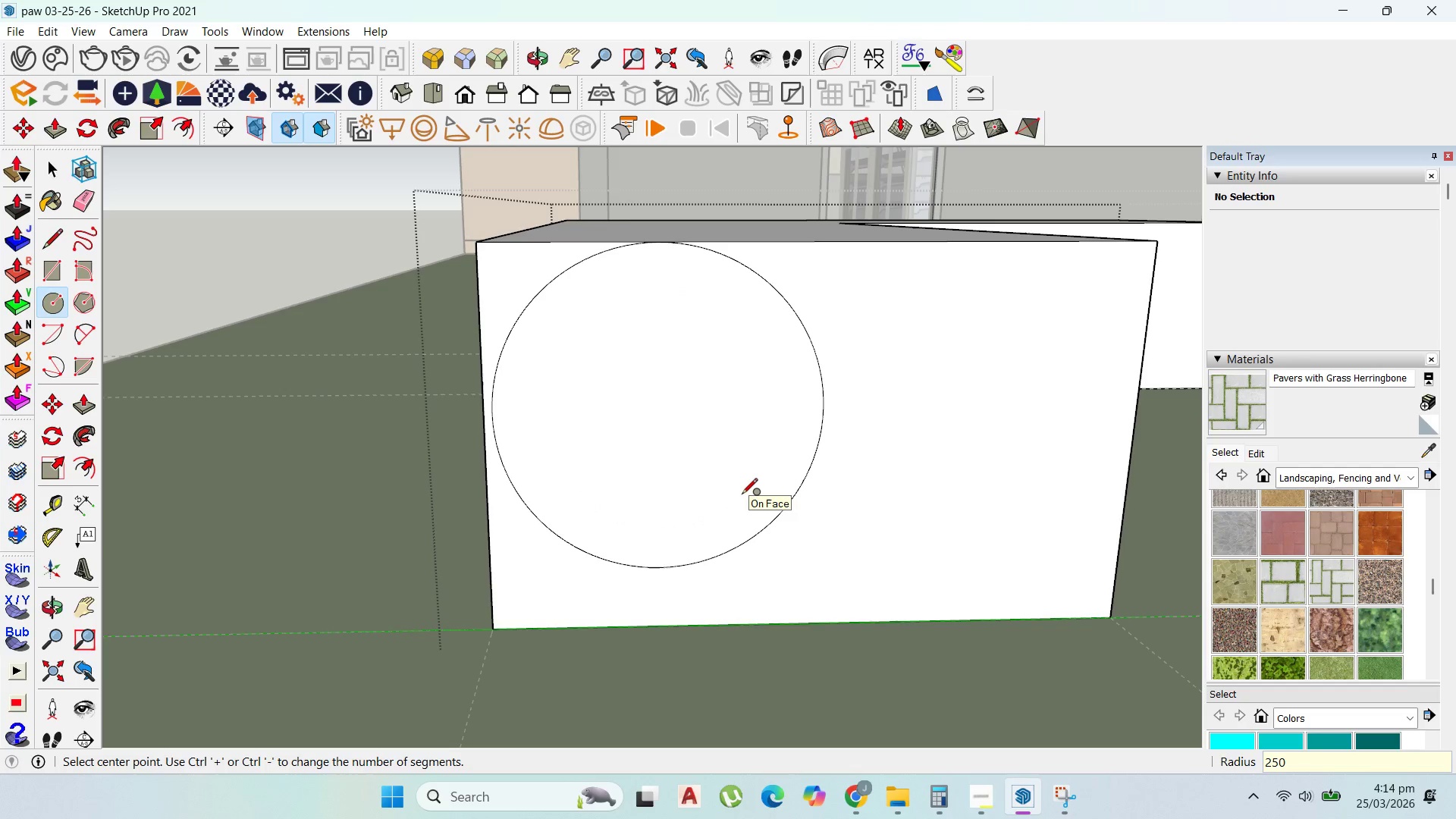 
key(Enter)
 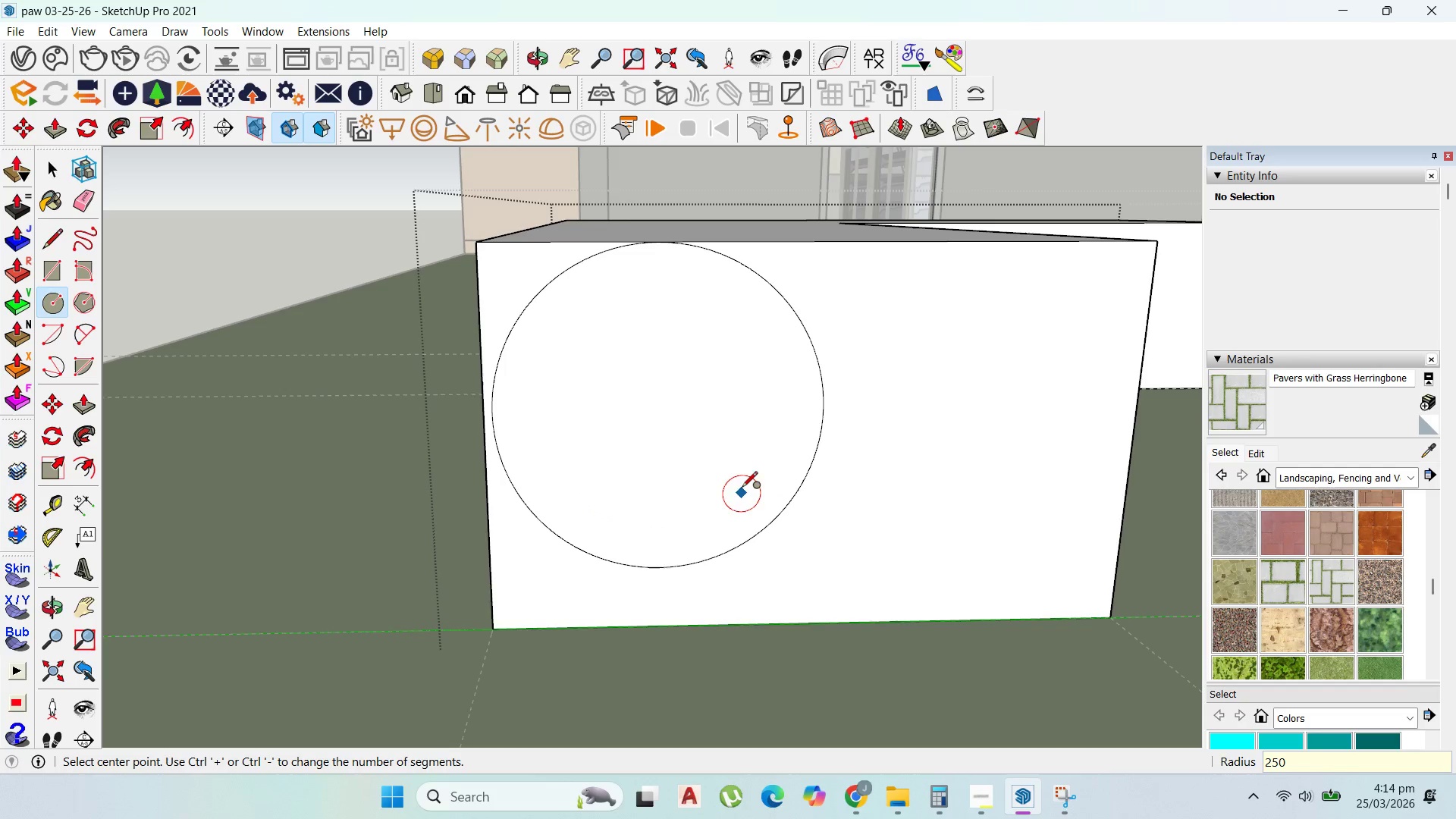 
key(Control+Z)
 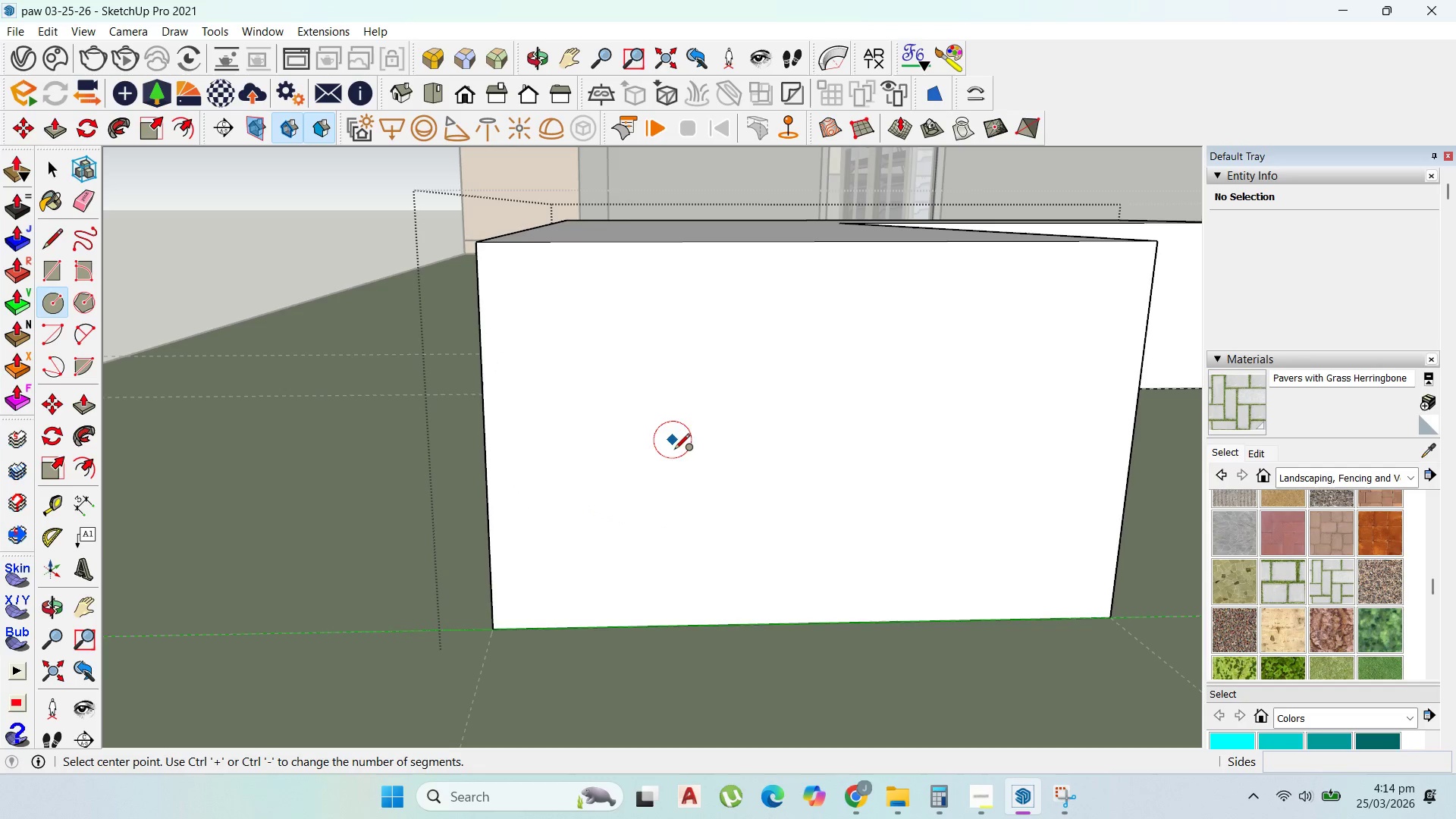 
left_click([674, 450])
 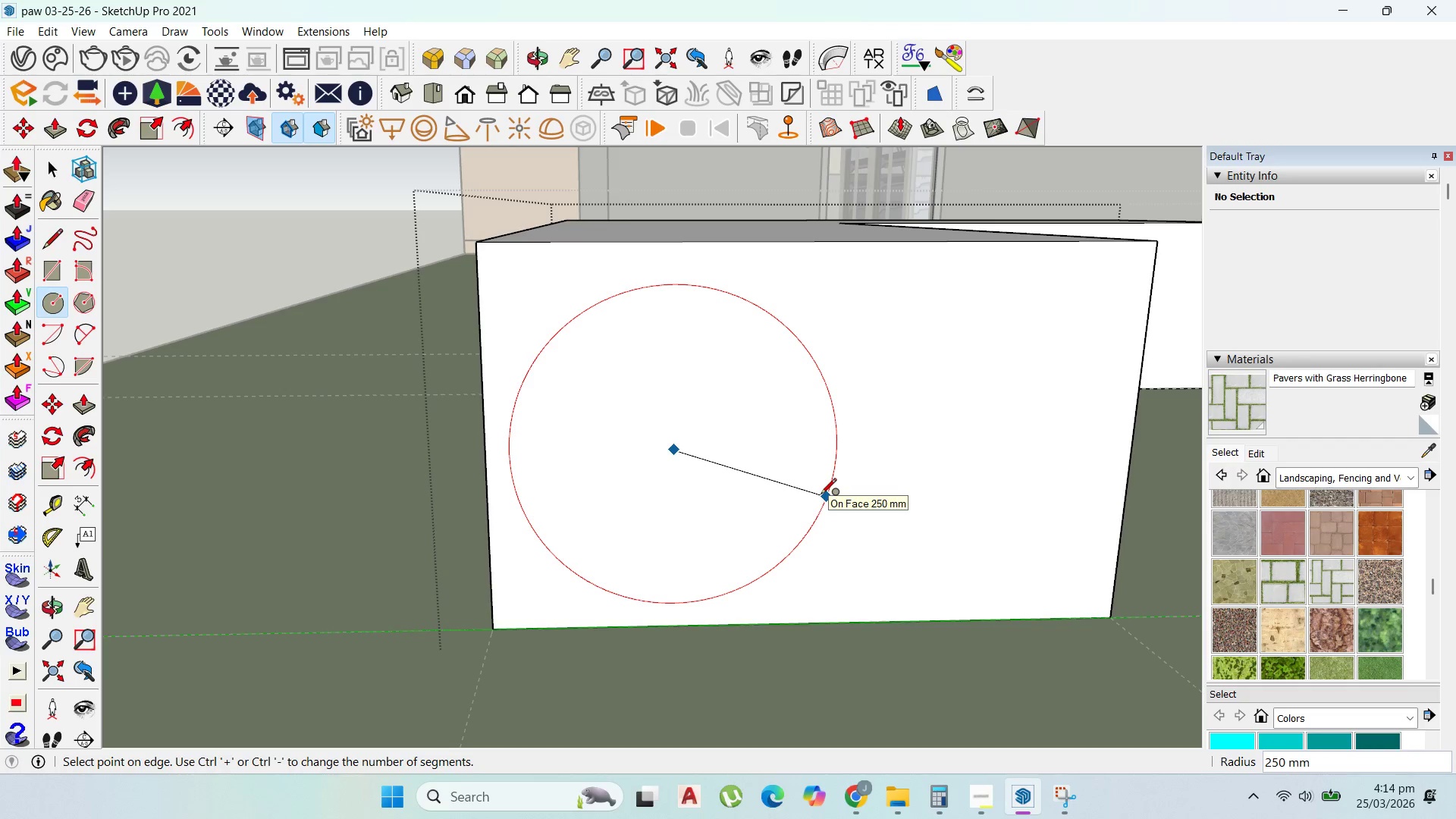 
type(250)
 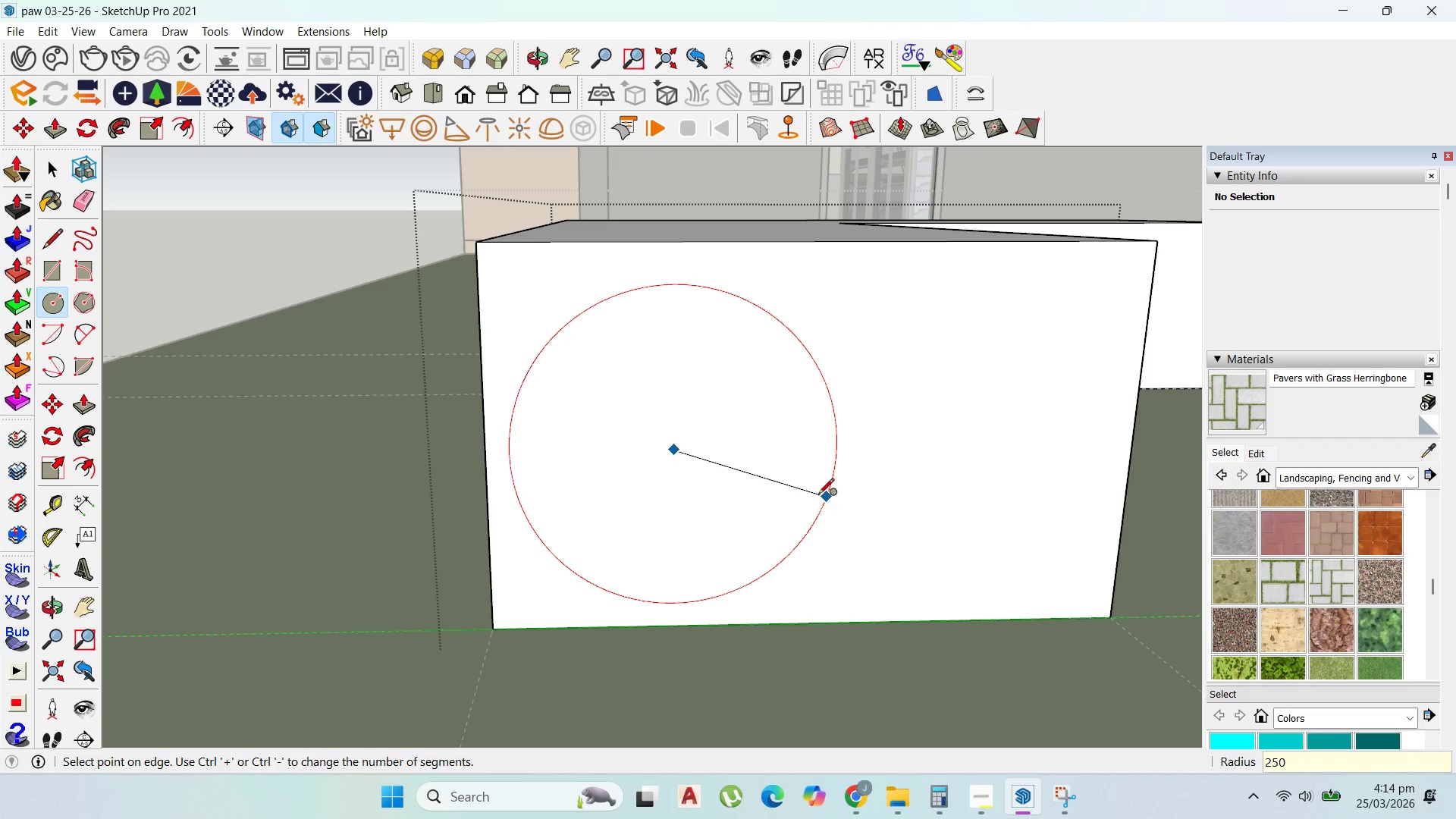 
key(Enter)
 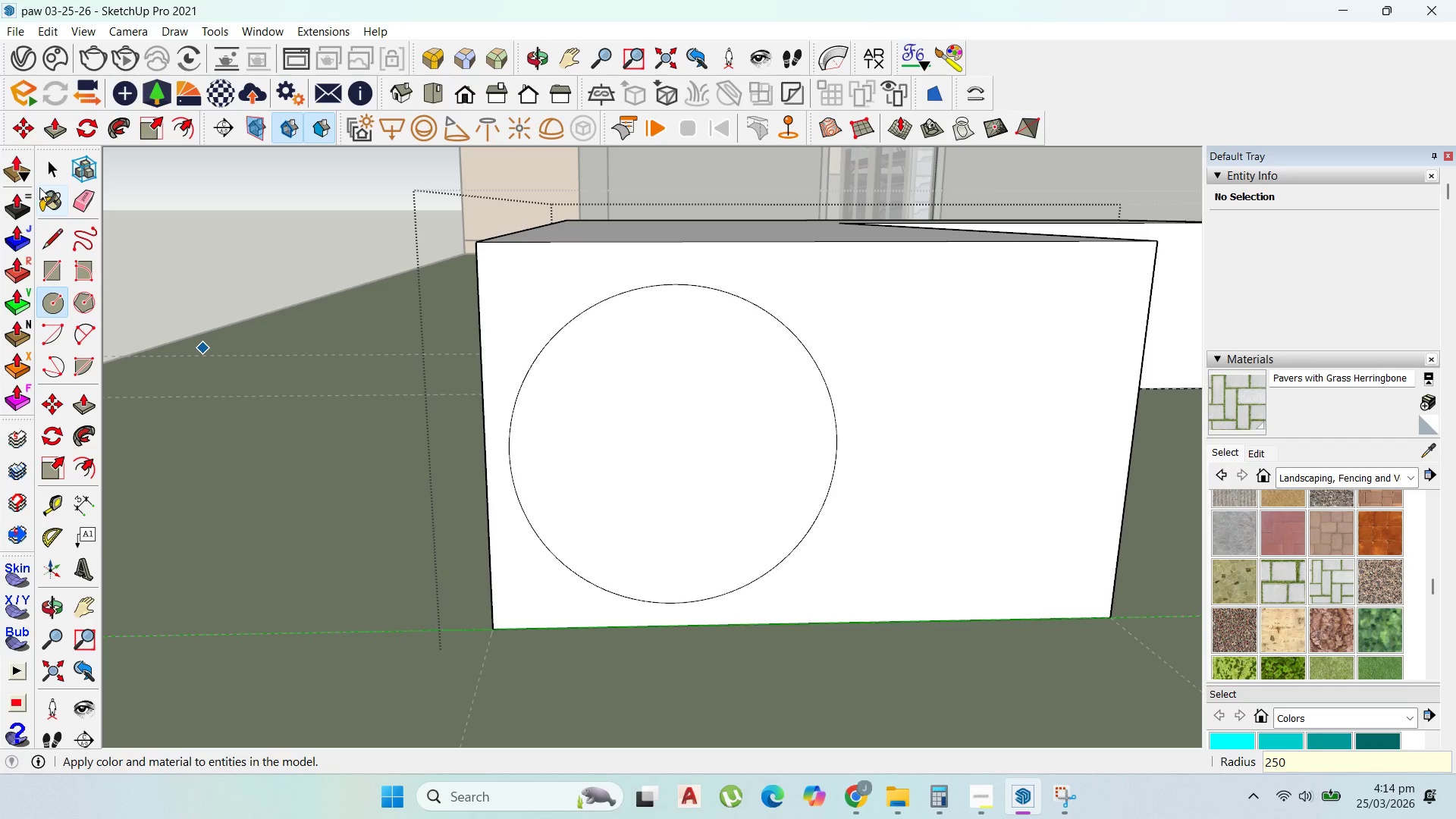 
left_click([52, 171])
 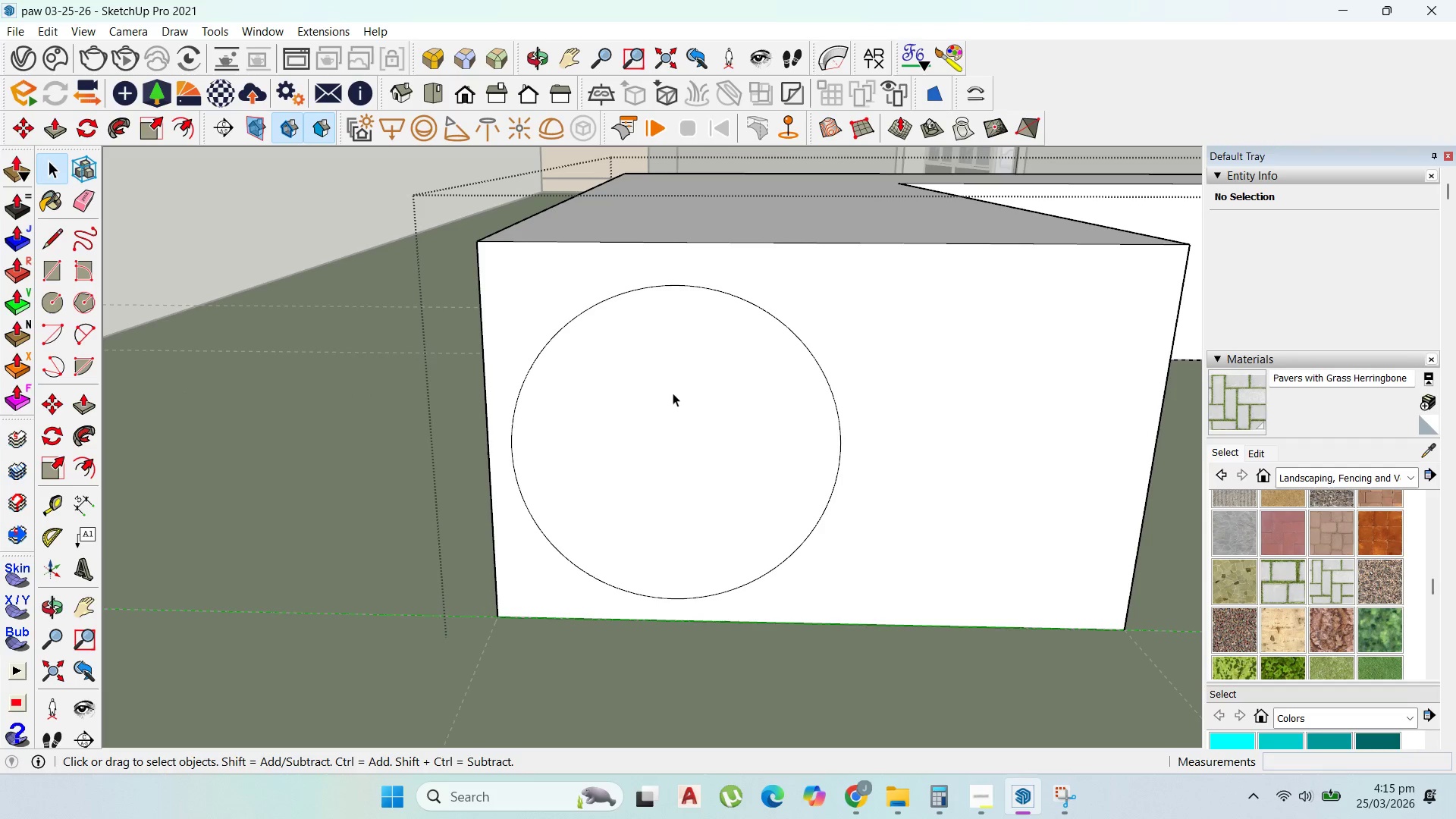 
double_click([673, 393])
 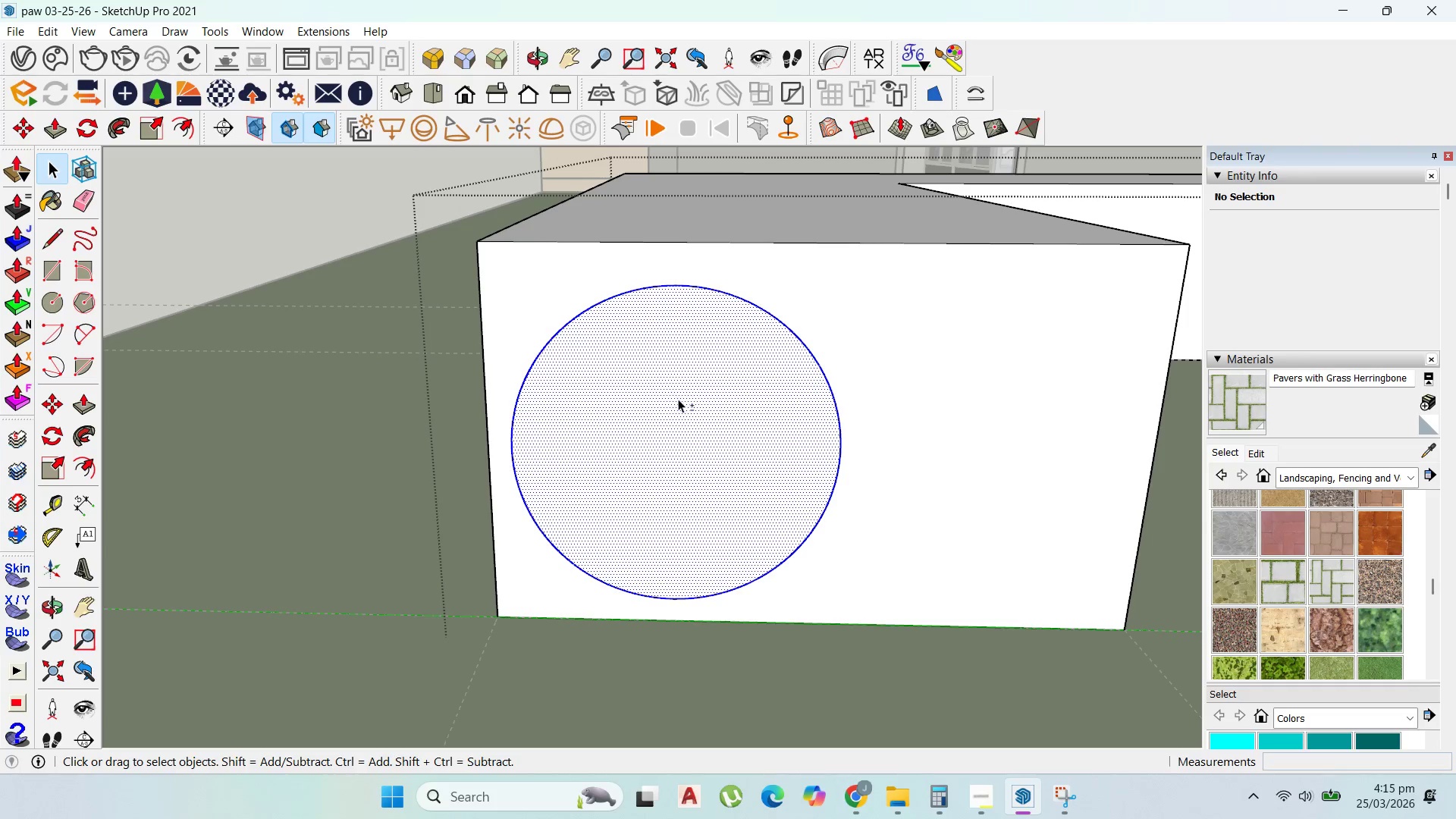 
hold_key(key=ShiftLeft, duration=0.53)
triple_click([680, 401])
 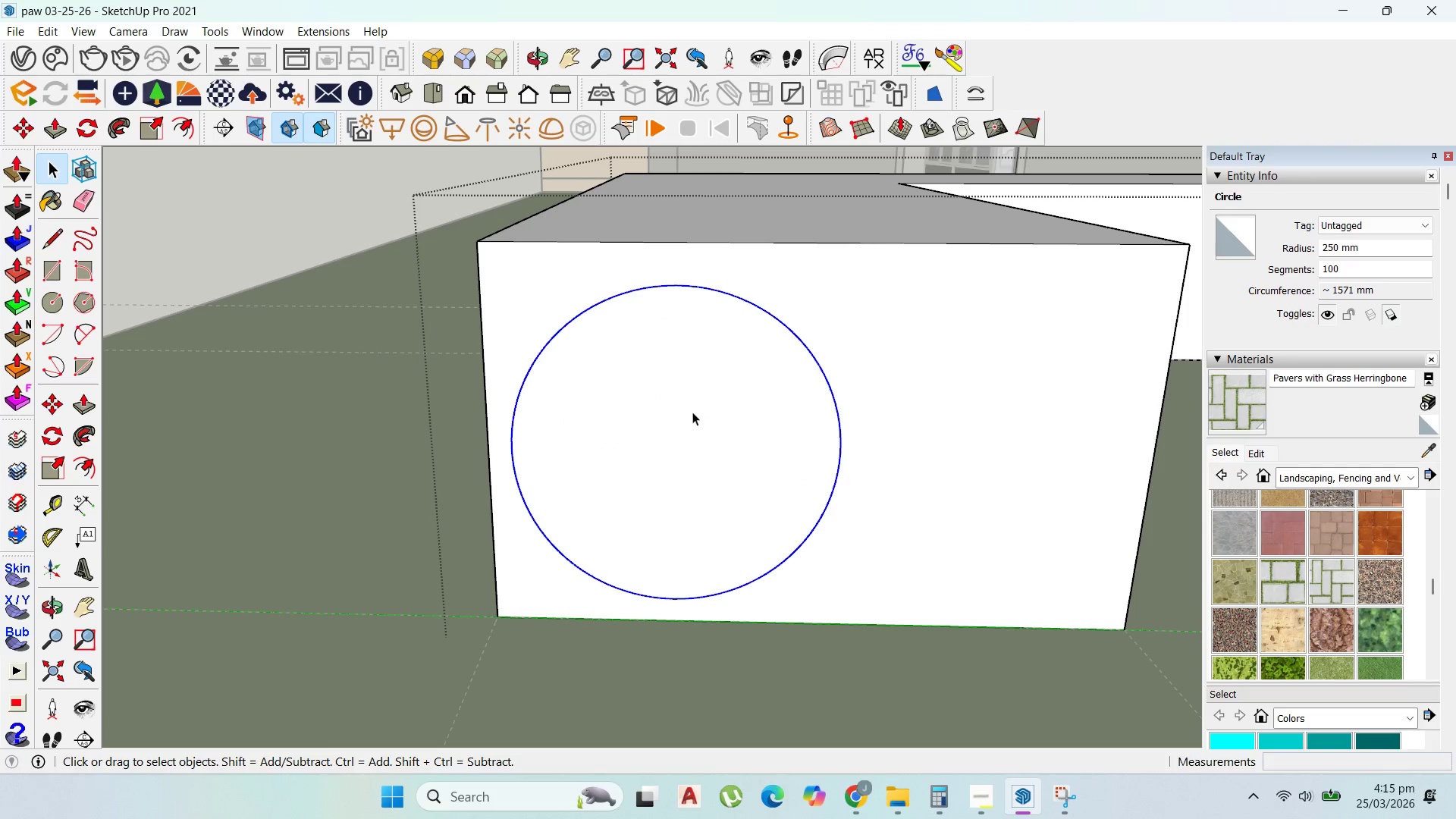 
key(M)
 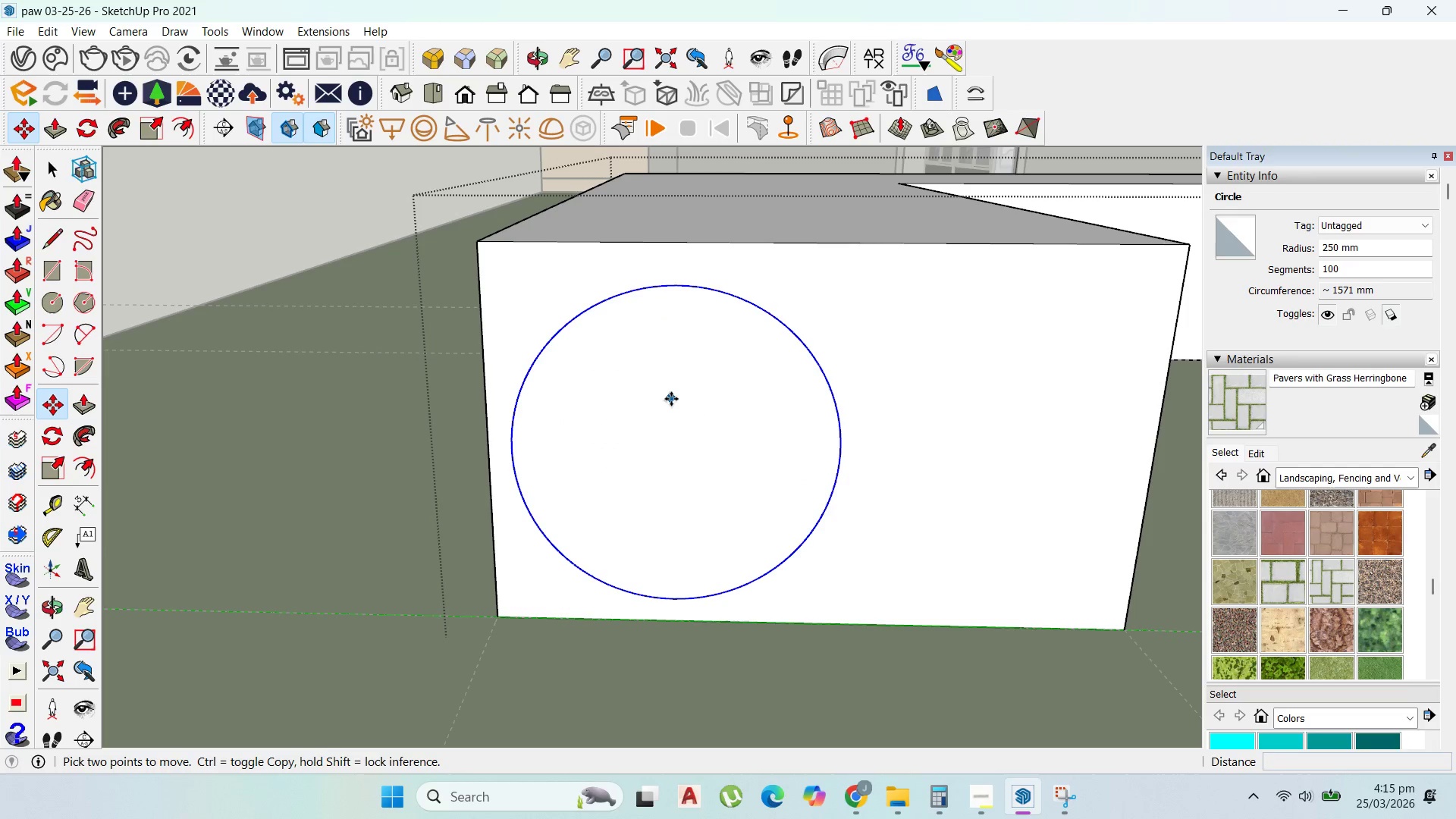 
left_click([671, 399])
 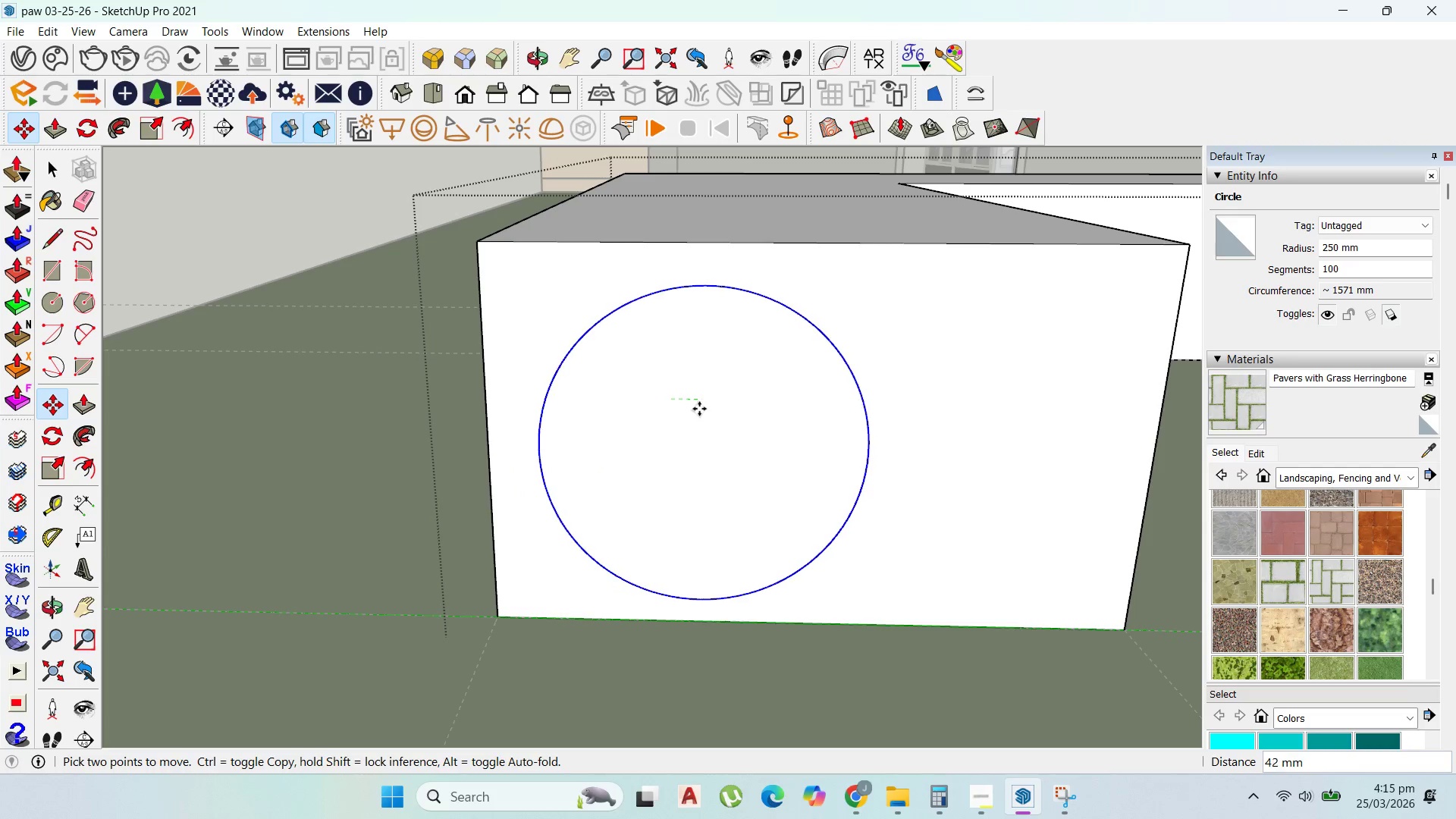 
left_click([698, 408])
 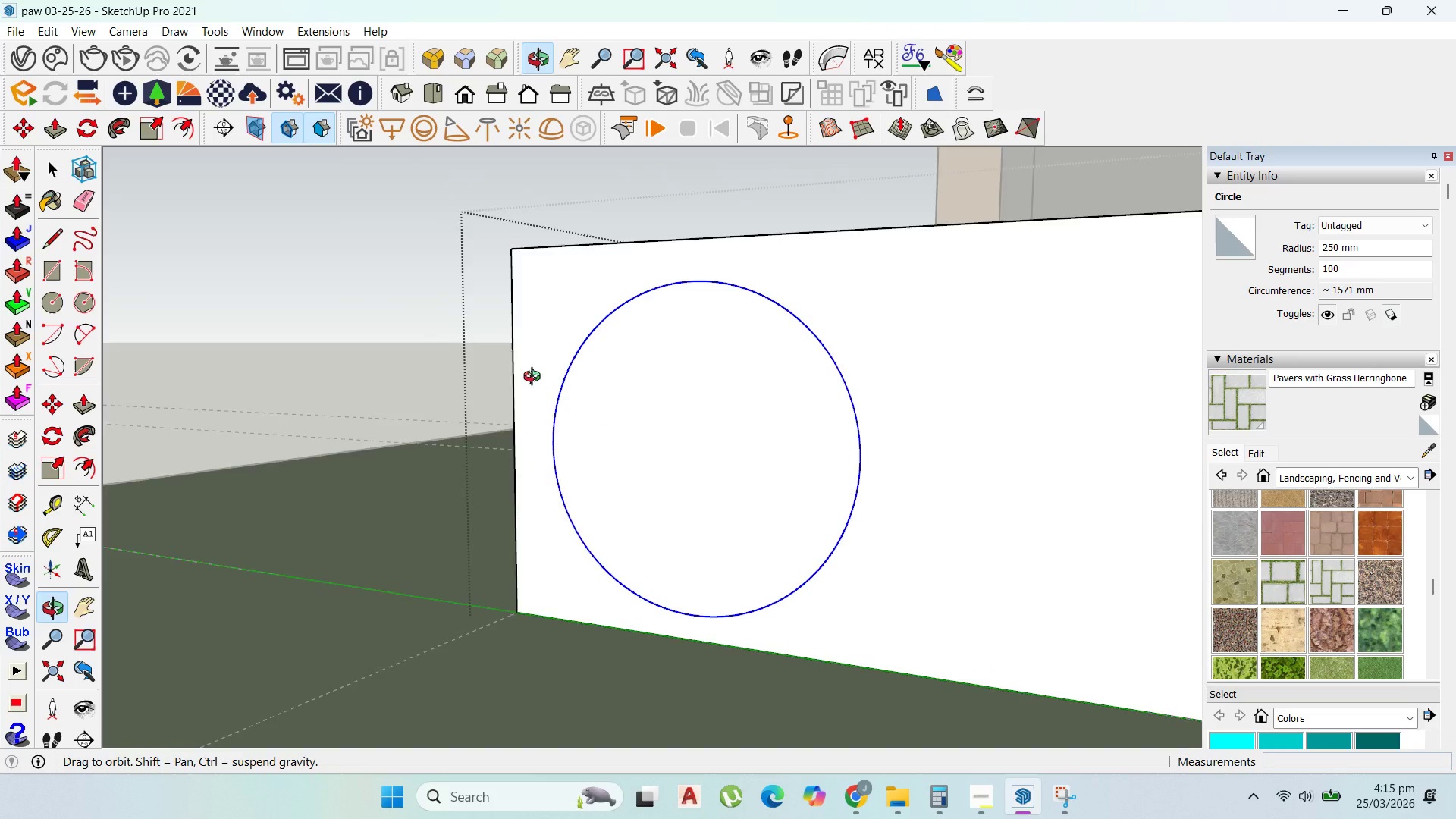 
scroll: coordinate [809, 508], scroll_direction: down, amount: 12.0
 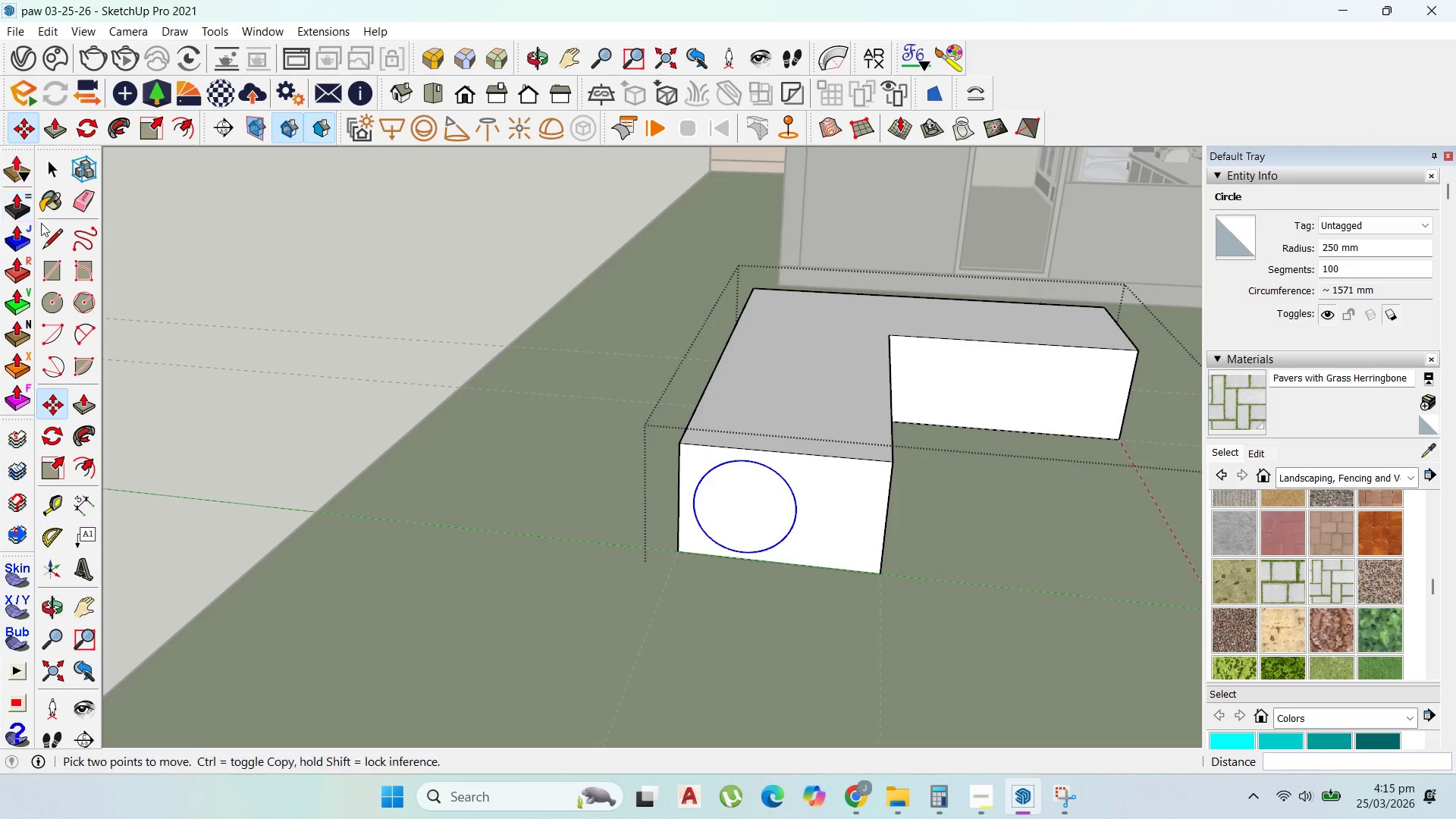 
left_click([48, 163])
 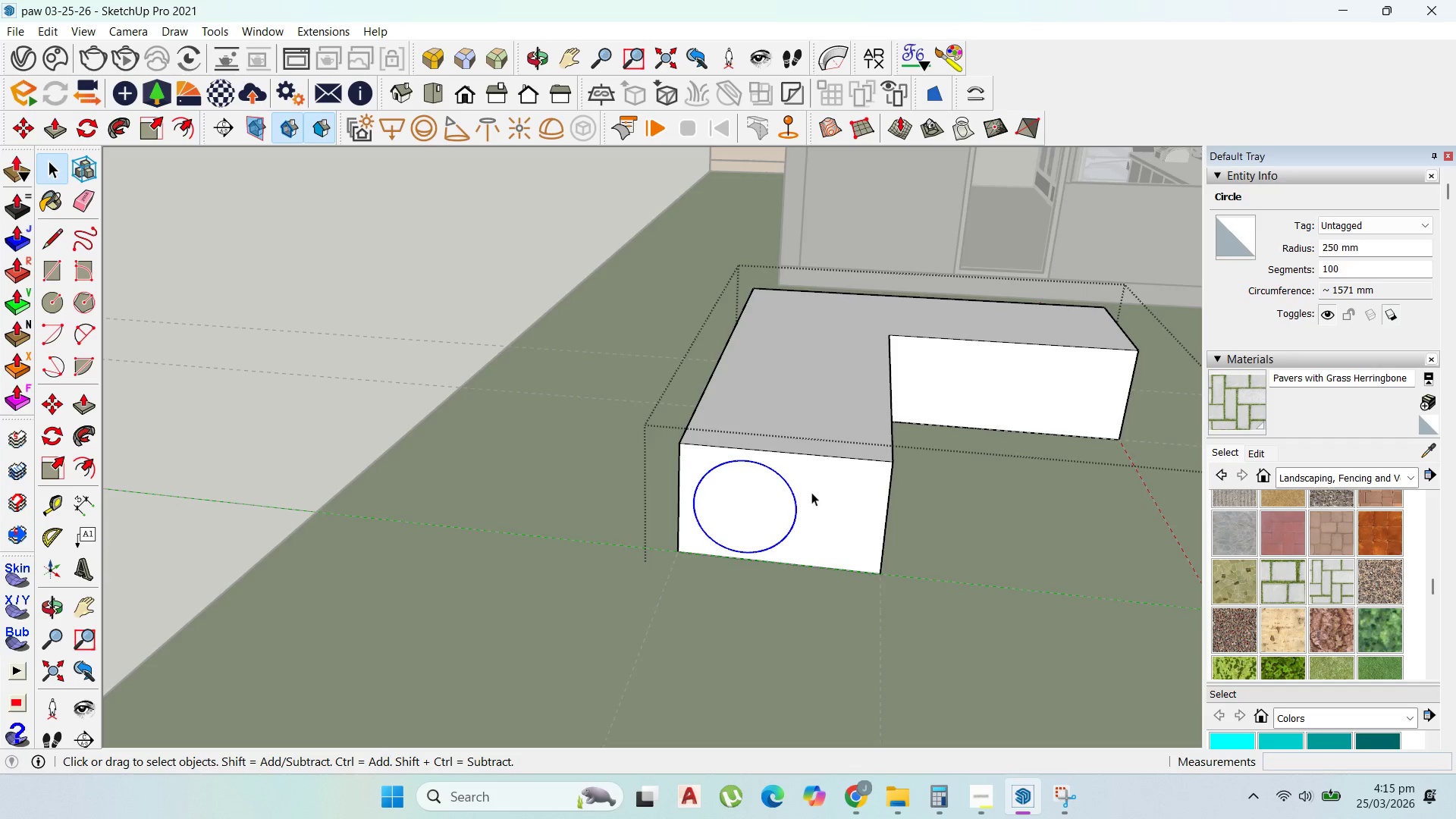 
scroll: coordinate [753, 507], scroll_direction: up, amount: 11.0
 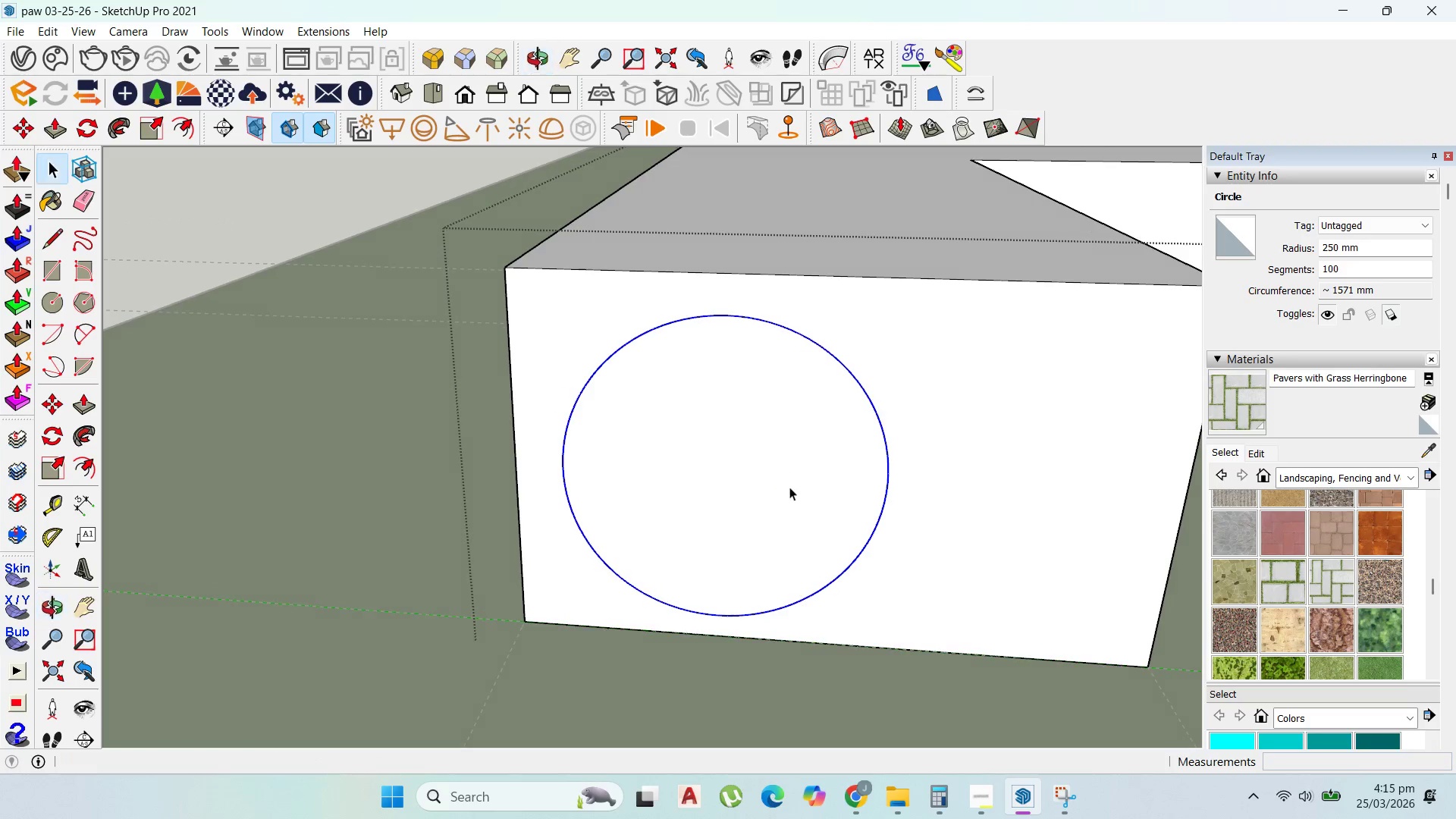 
scroll: coordinate [915, 484], scroll_direction: down, amount: 4.0
 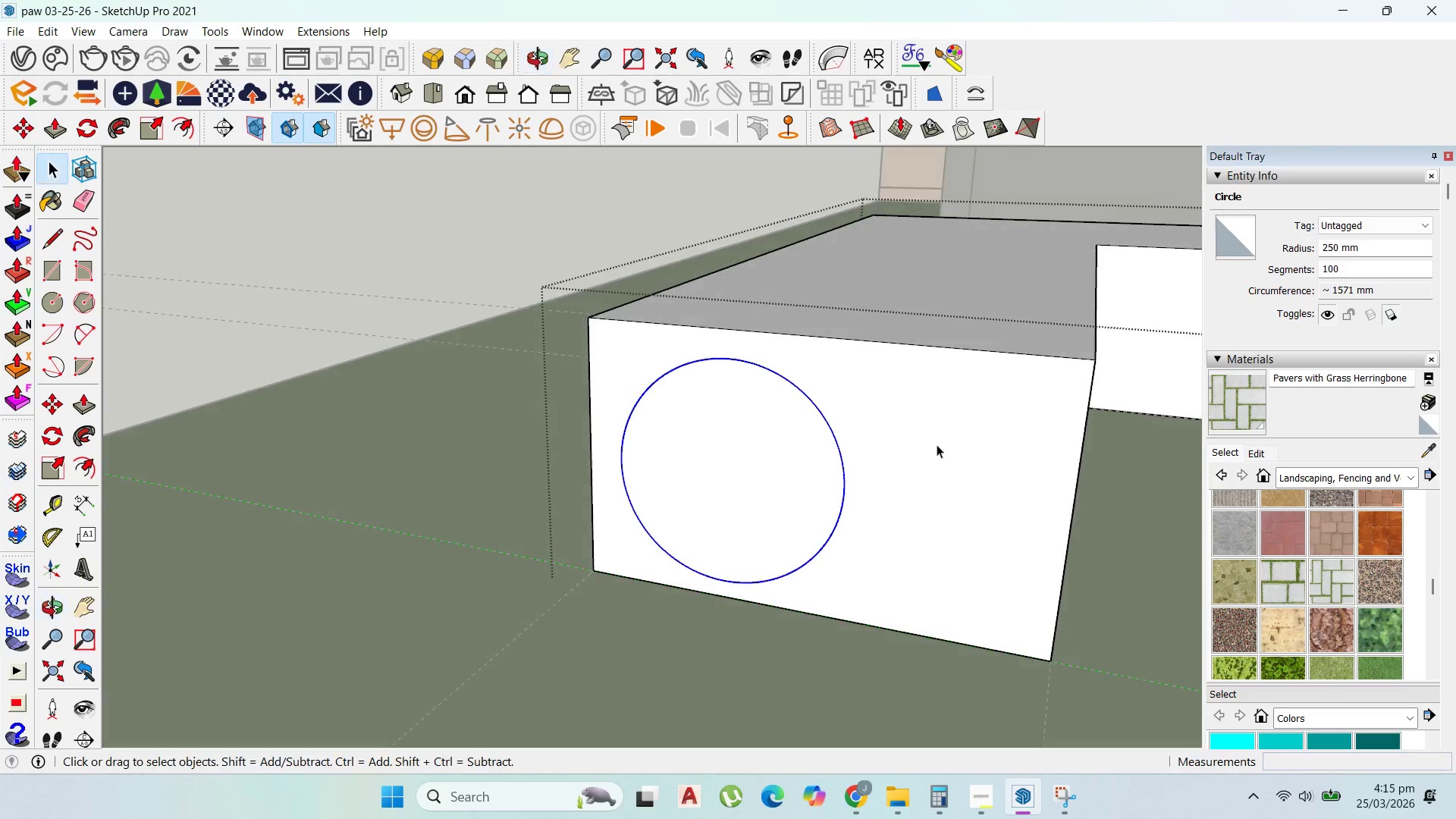 
scroll: coordinate [748, 460], scroll_direction: up, amount: 54.0
 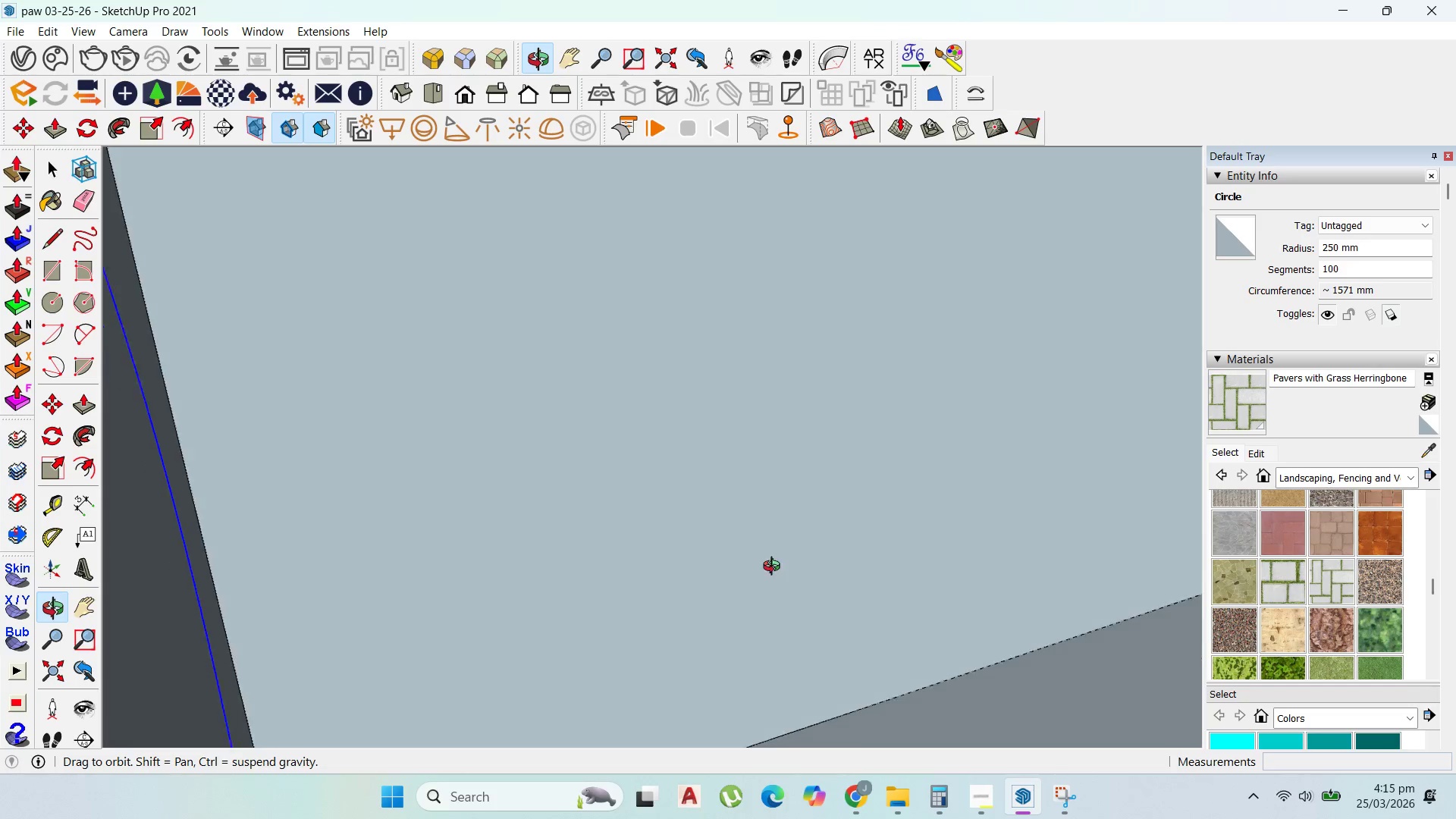 
scroll: coordinate [755, 536], scroll_direction: down, amount: 45.0
 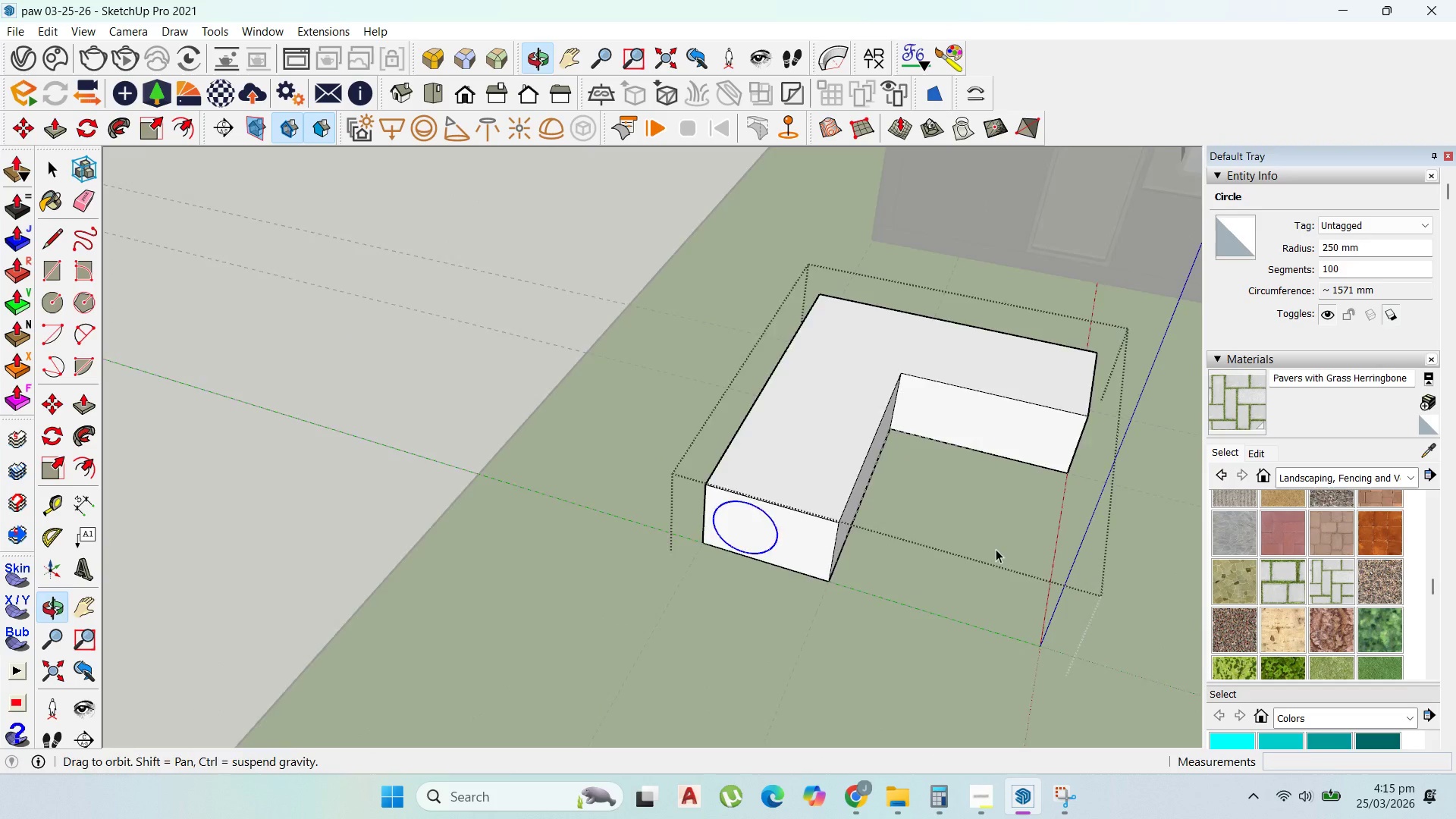 
scroll: coordinate [824, 504], scroll_direction: up, amount: 10.0
 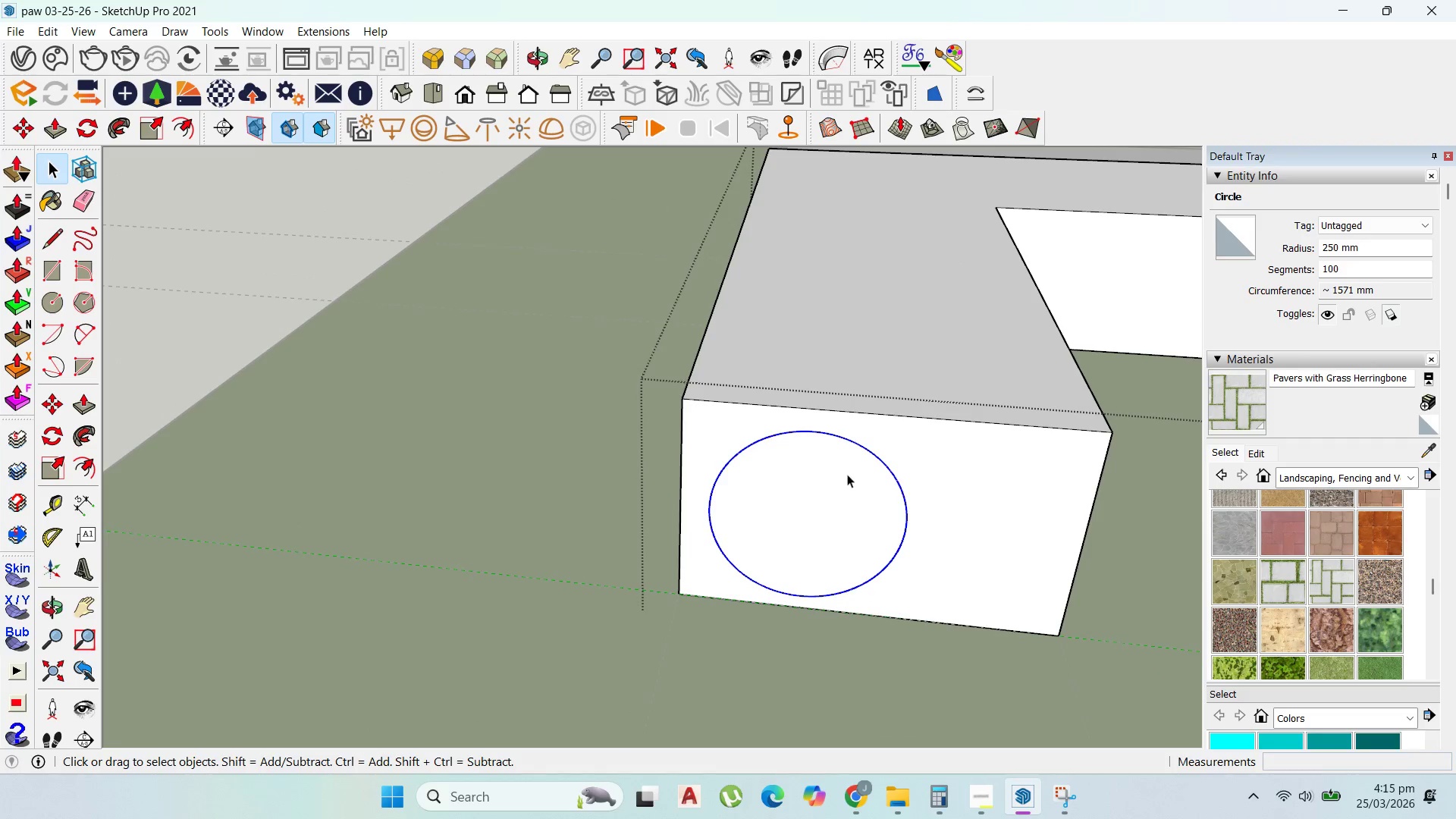 
double_click([847, 475])
 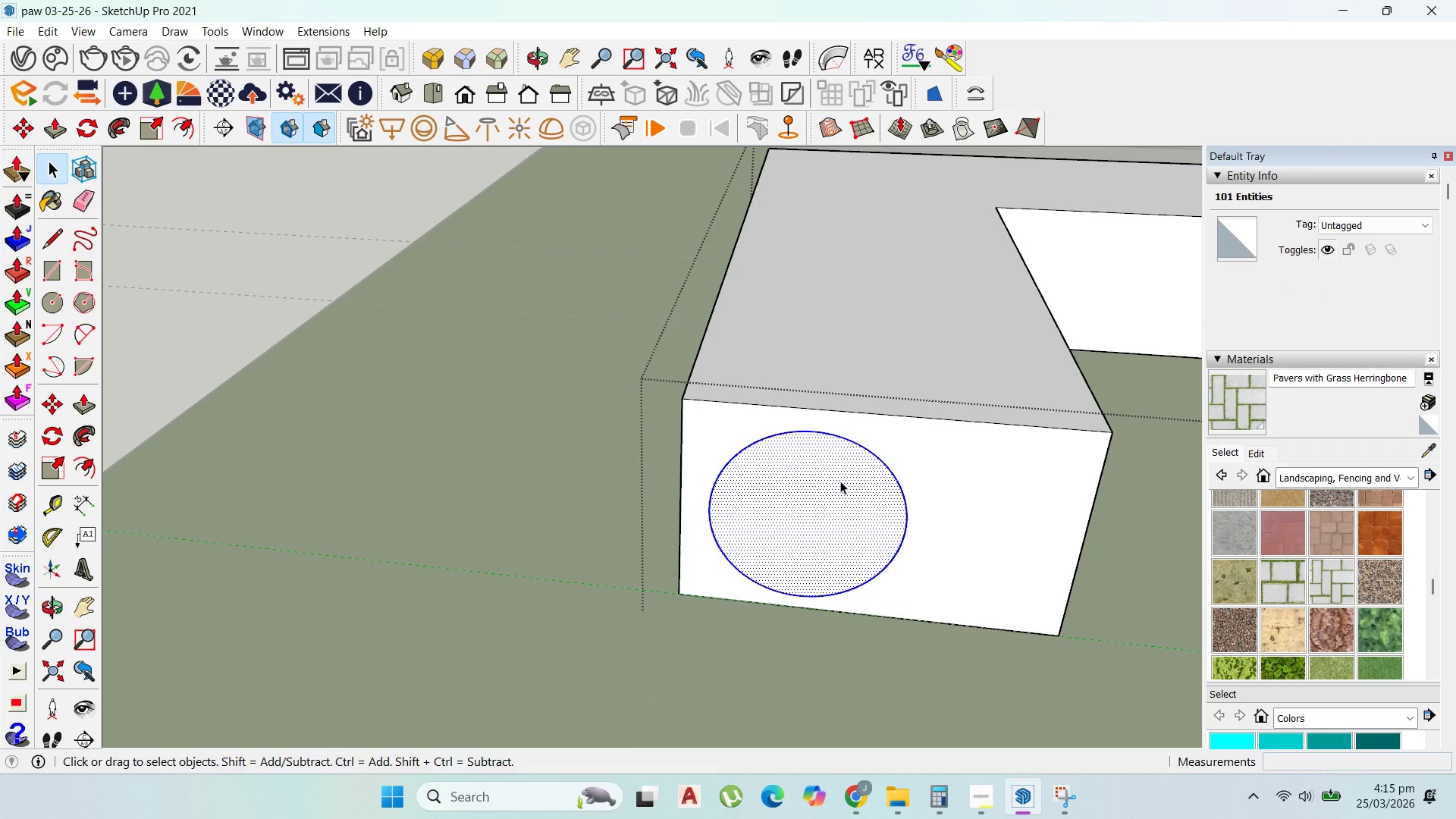 
hold_key(key=ShiftLeft, duration=1.25)
left_click([839, 490])
 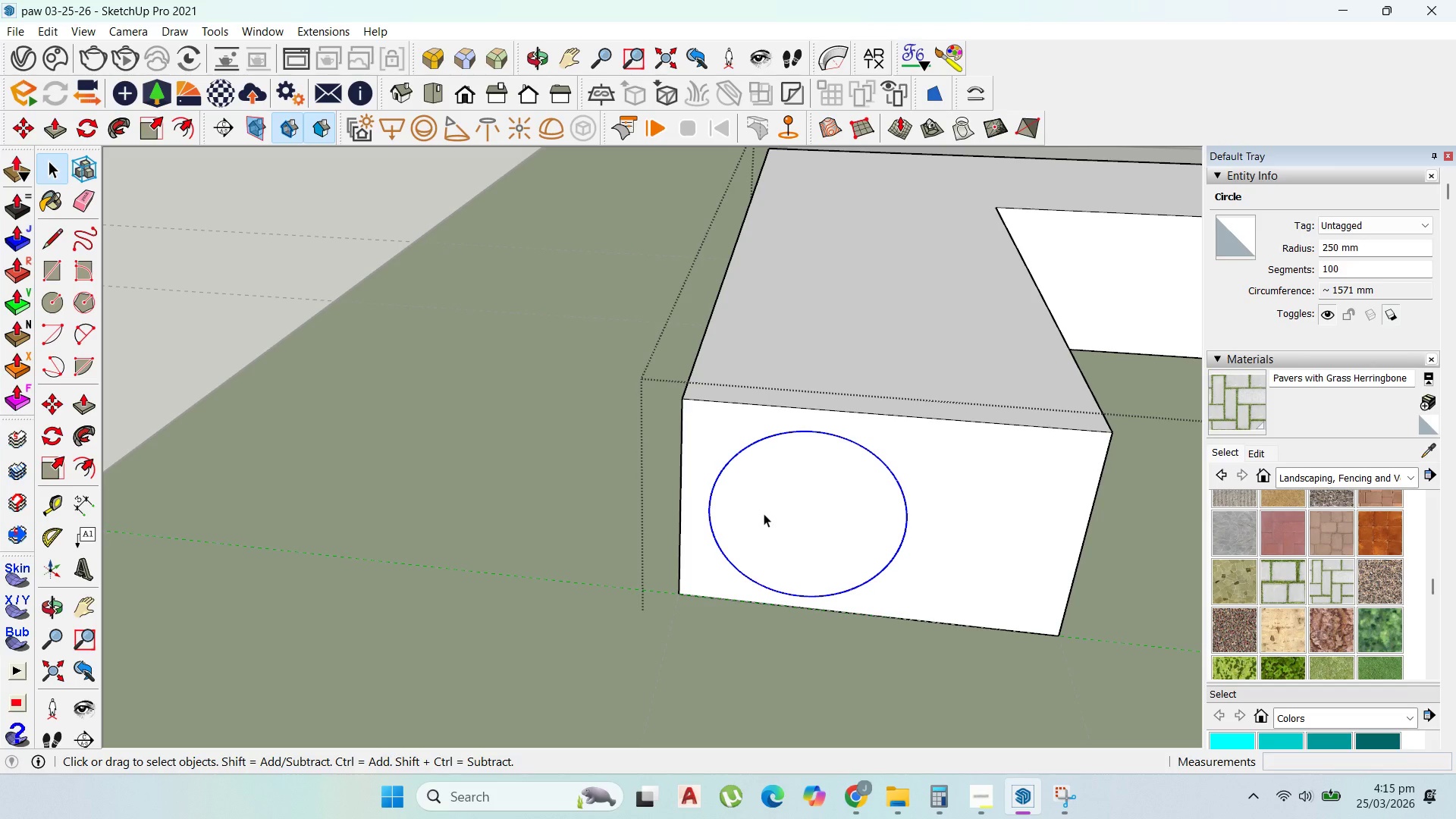 
scroll: coordinate [757, 516], scroll_direction: up, amount: 1.0
 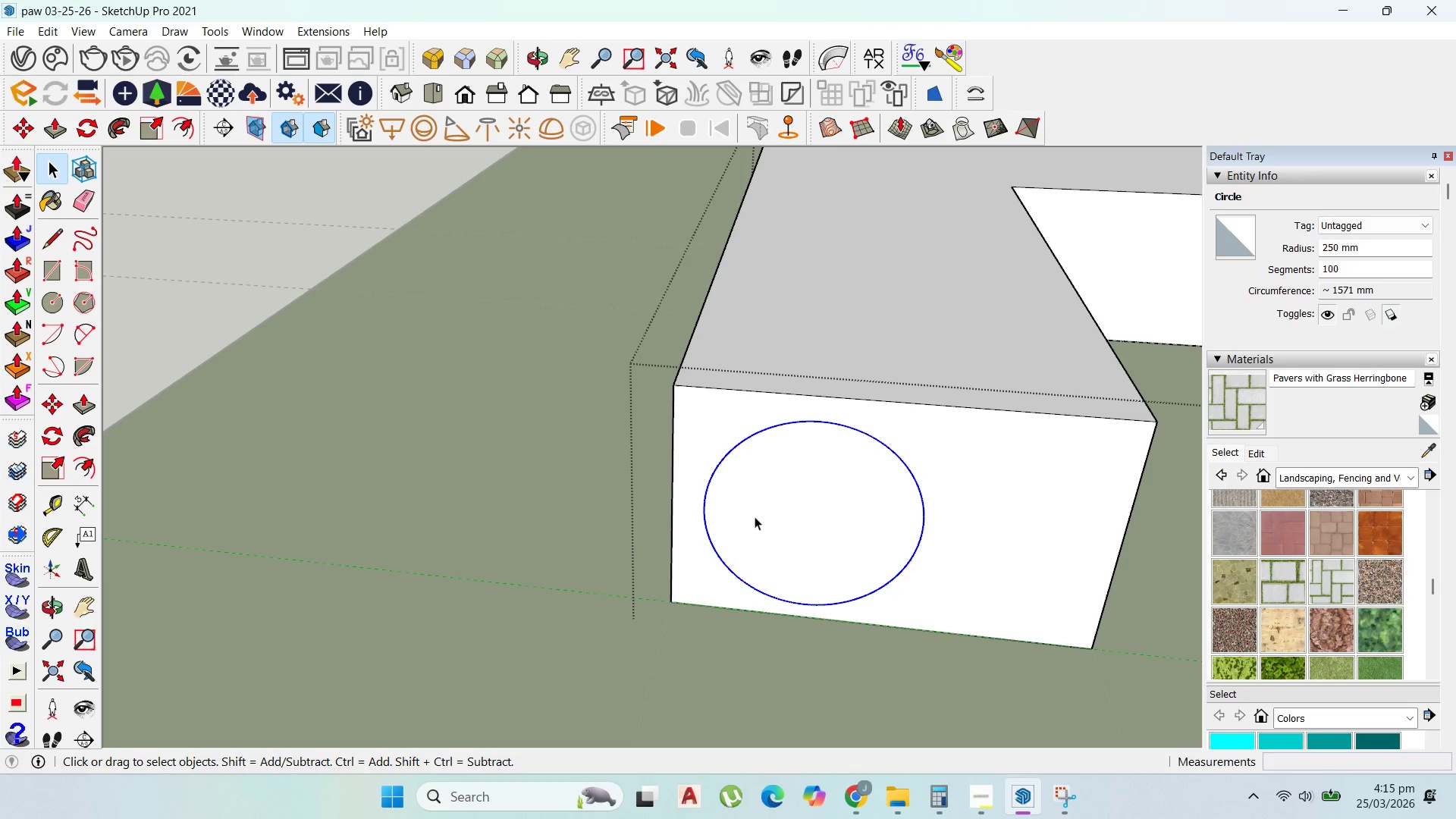 
key(M)
 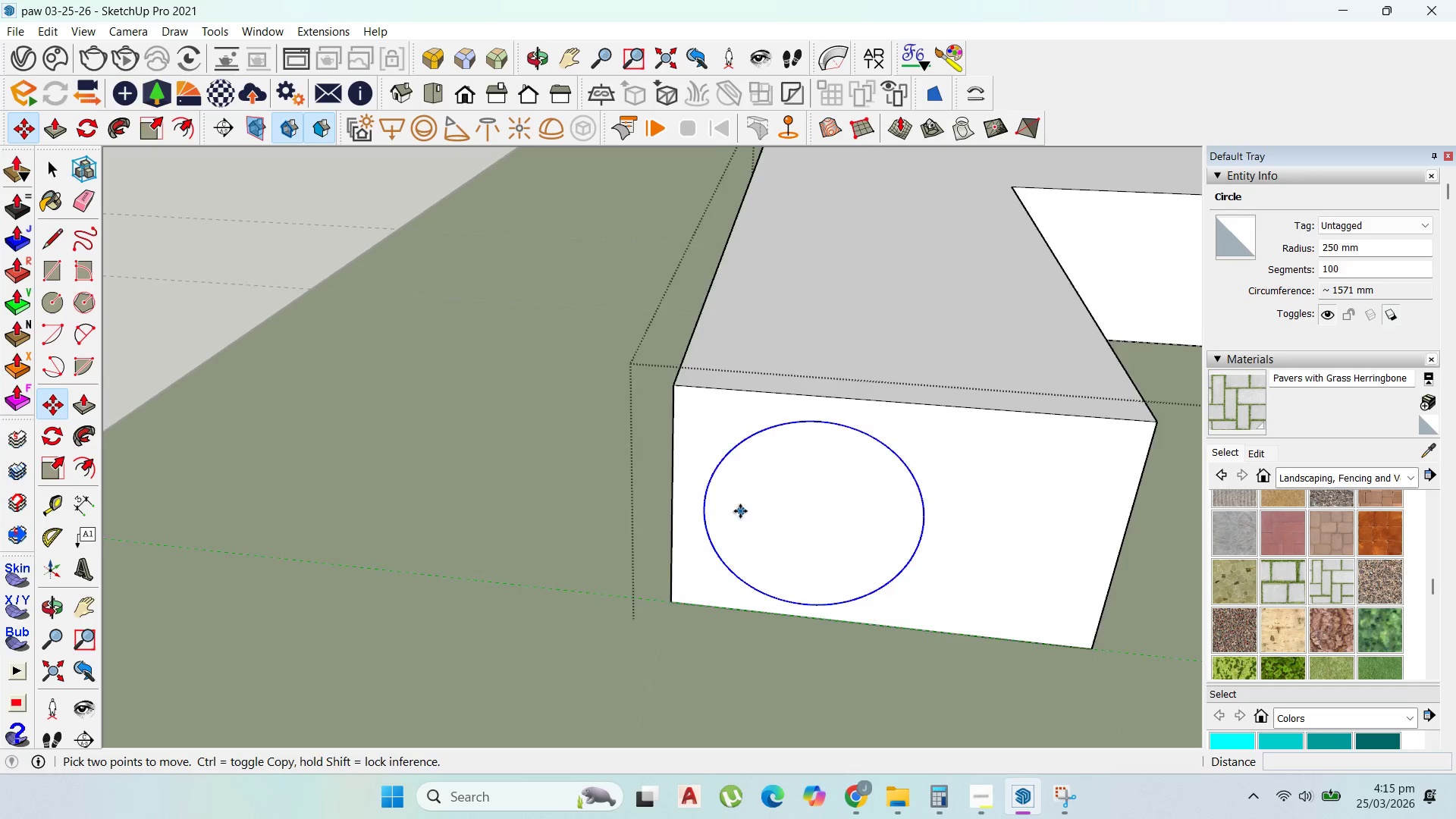 
scroll: coordinate [708, 510], scroll_direction: up, amount: 3.0
 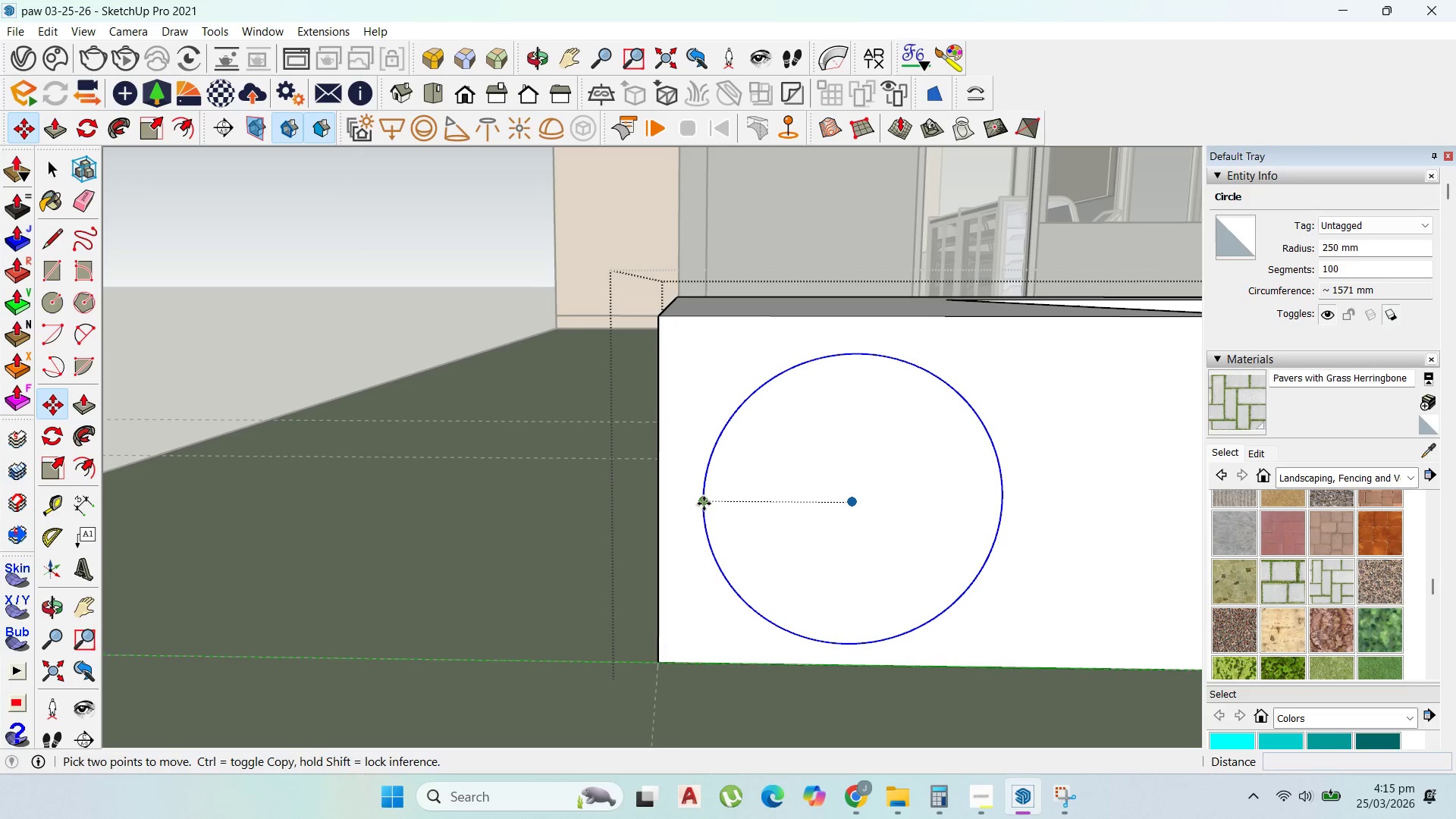 
left_click([704, 504])
 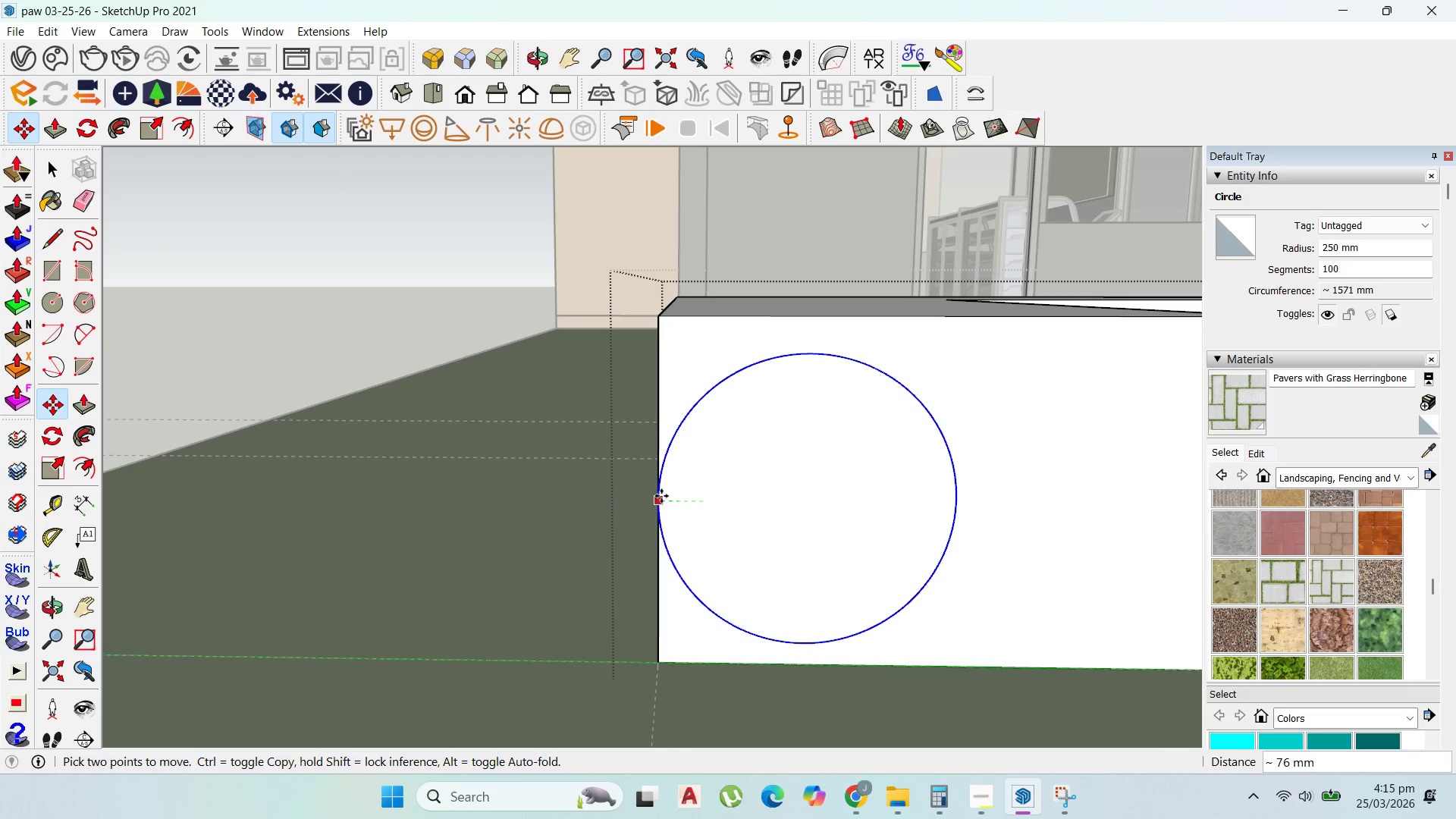 
left_click([661, 496])
 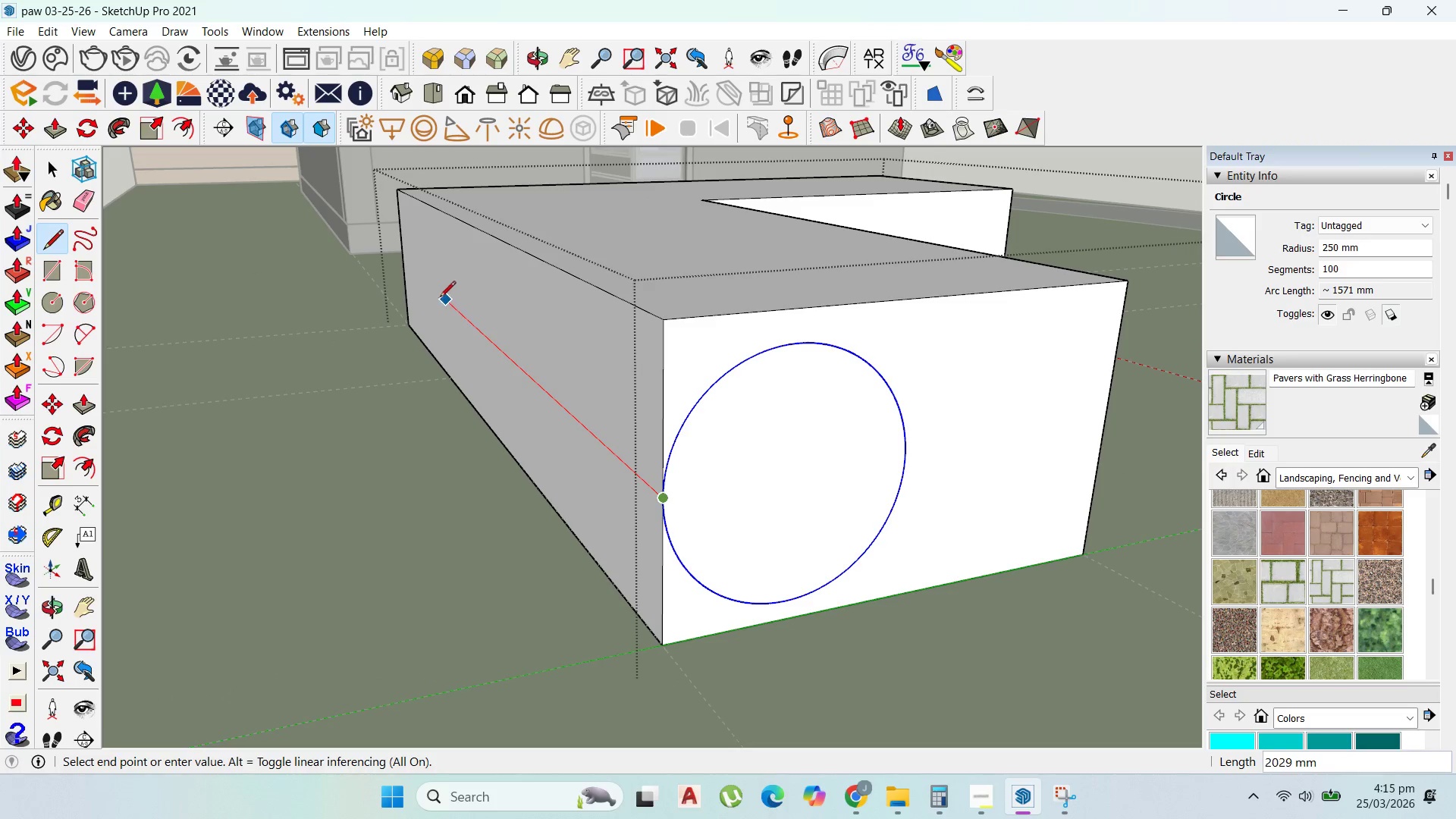 
wait(6.02)
 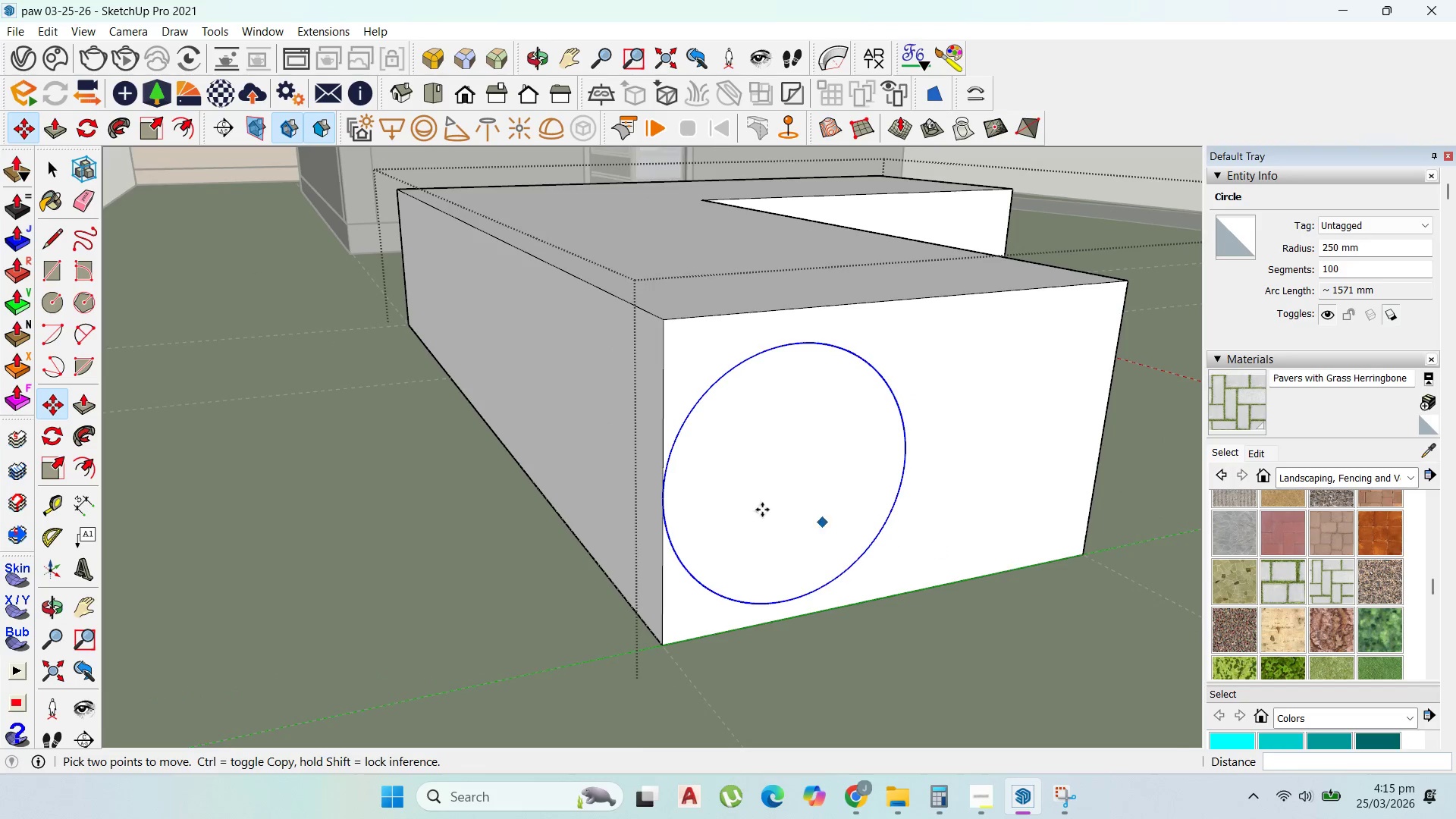 
left_click([400, 267])
 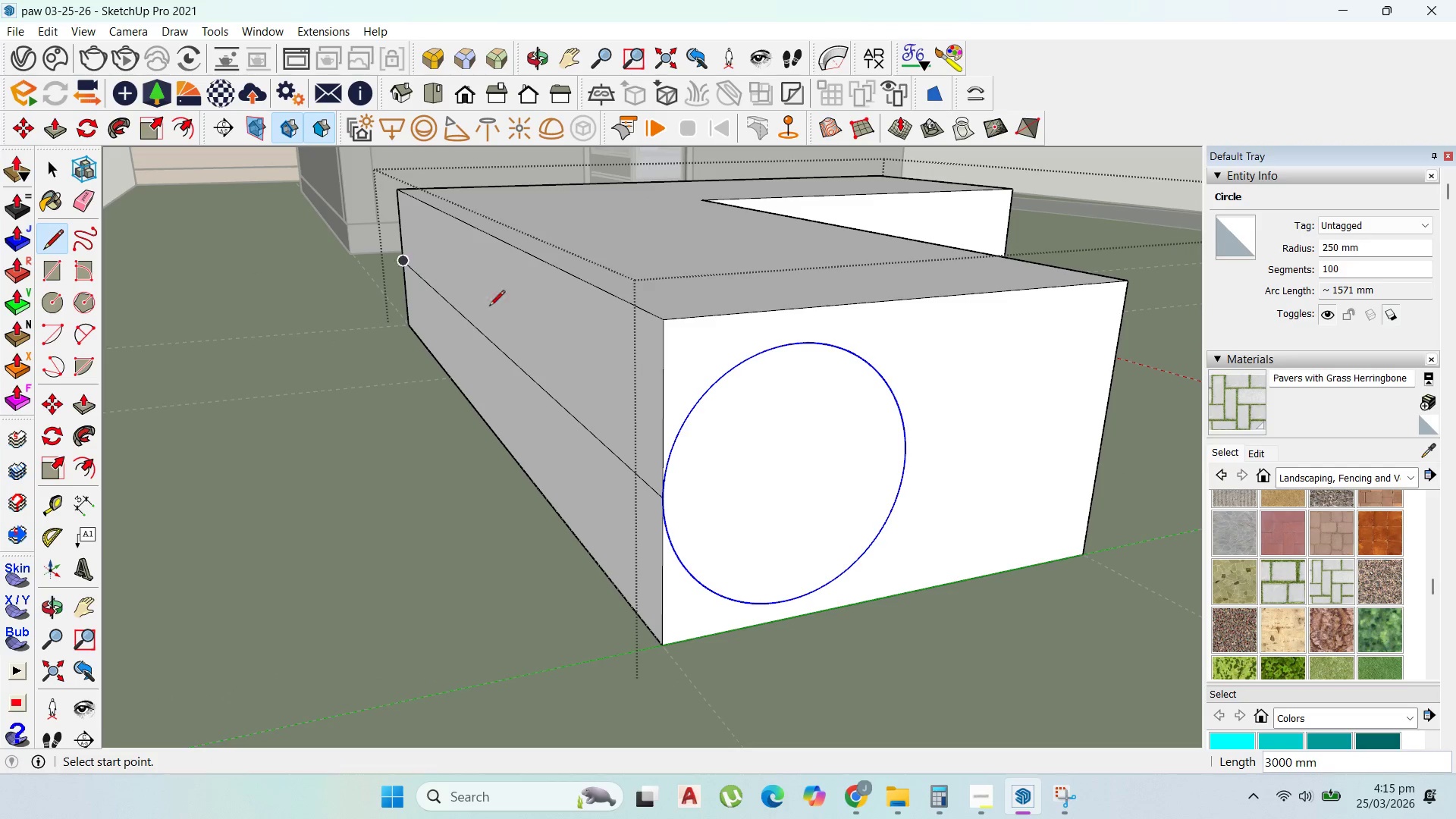 
scroll: coordinate [554, 335], scroll_direction: down, amount: 2.0
 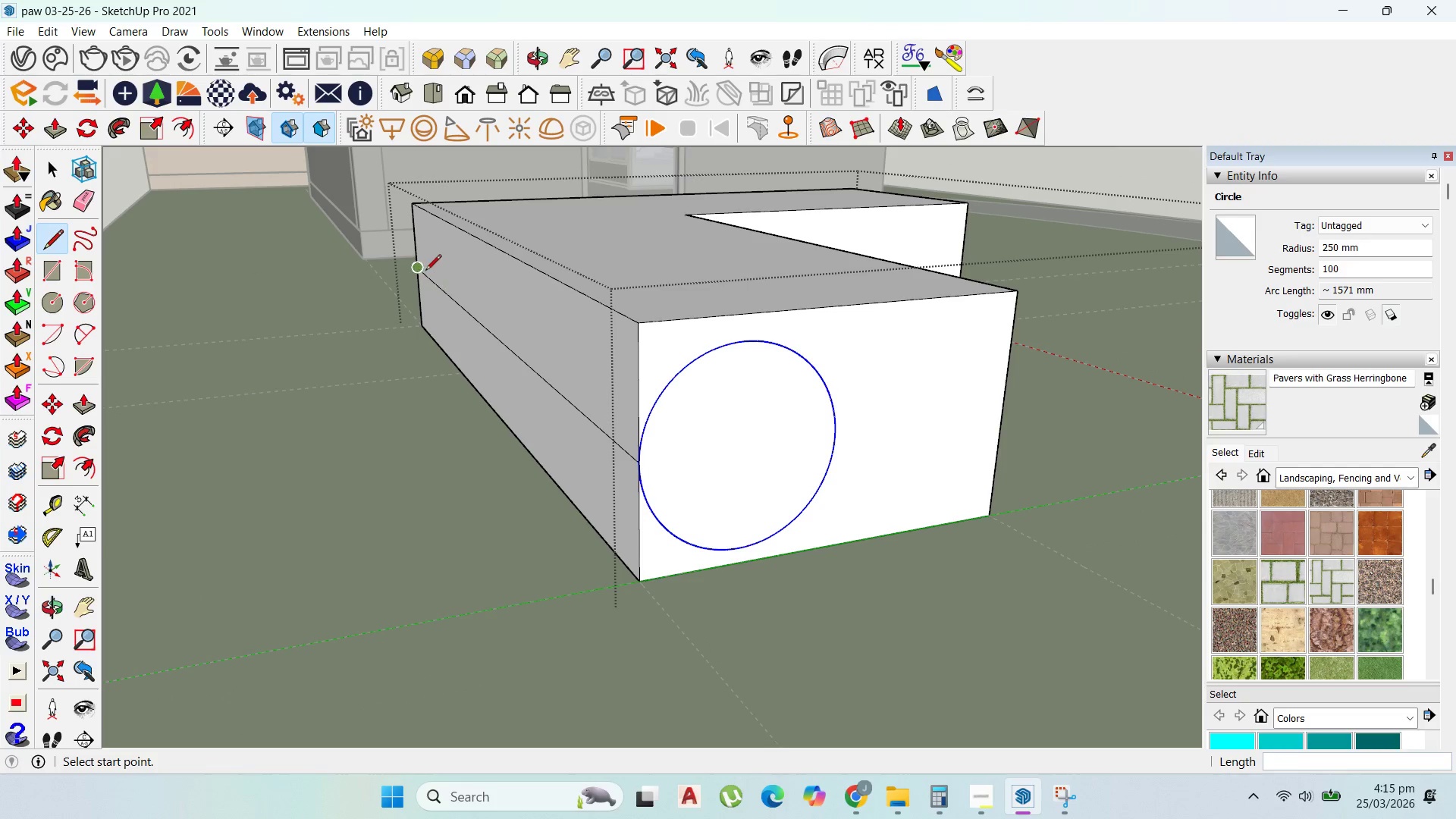 
left_click([421, 269])
 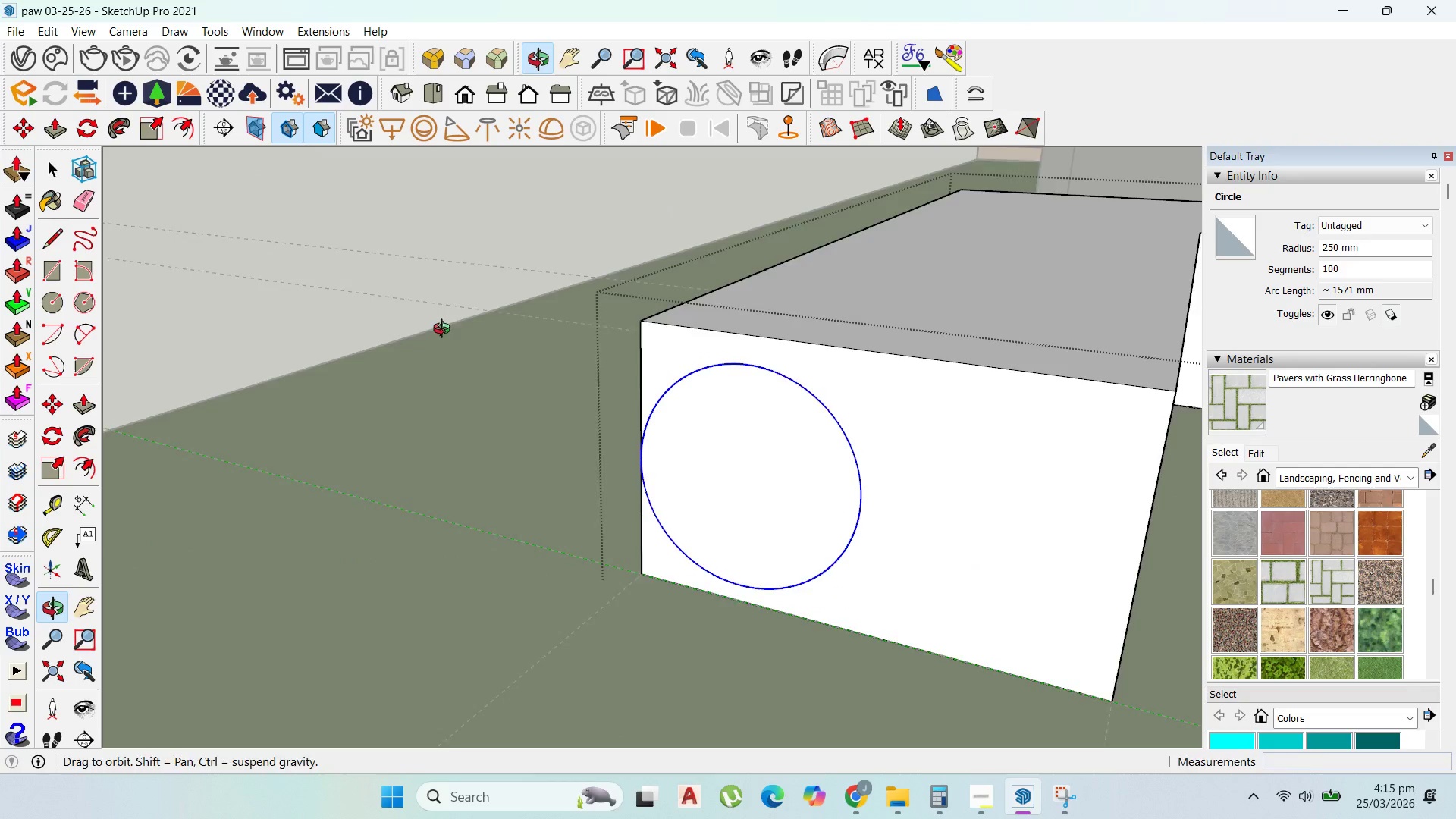 
scroll: coordinate [867, 321], scroll_direction: none, amount: 0.0
 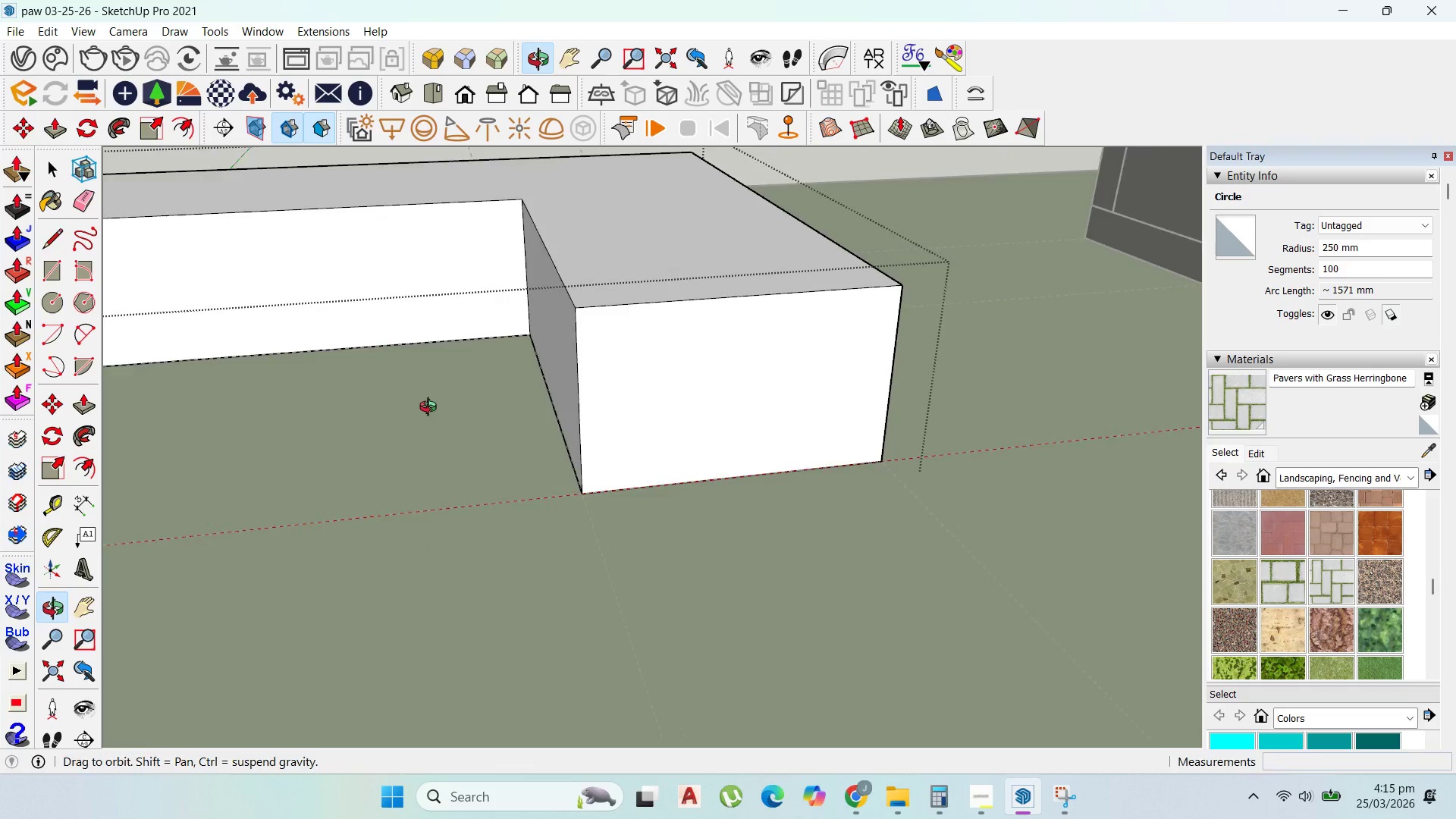 
scroll: coordinate [1197, 357], scroll_direction: up, amount: 2.0
 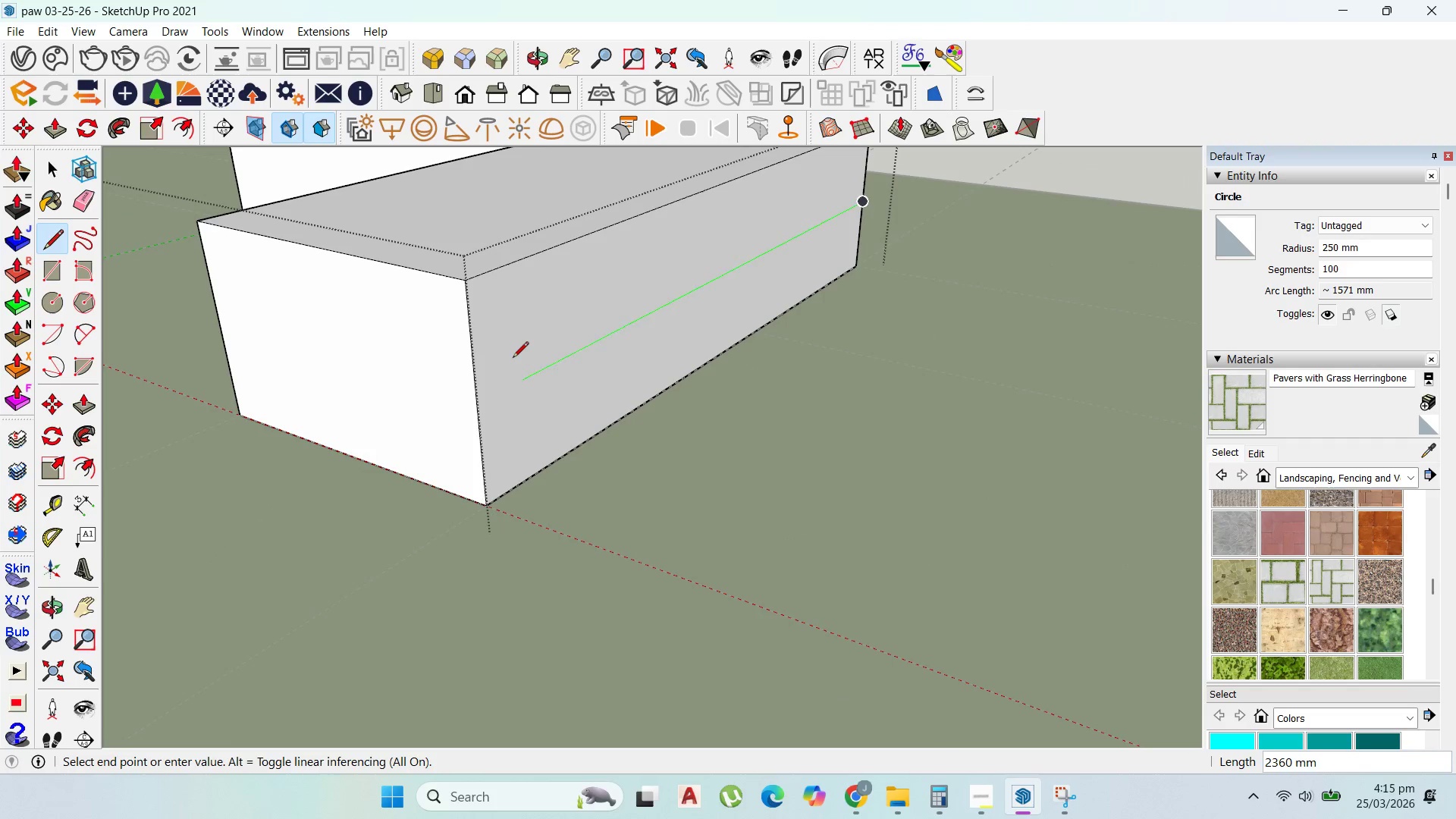 
key(Shift+ShiftLeft)
 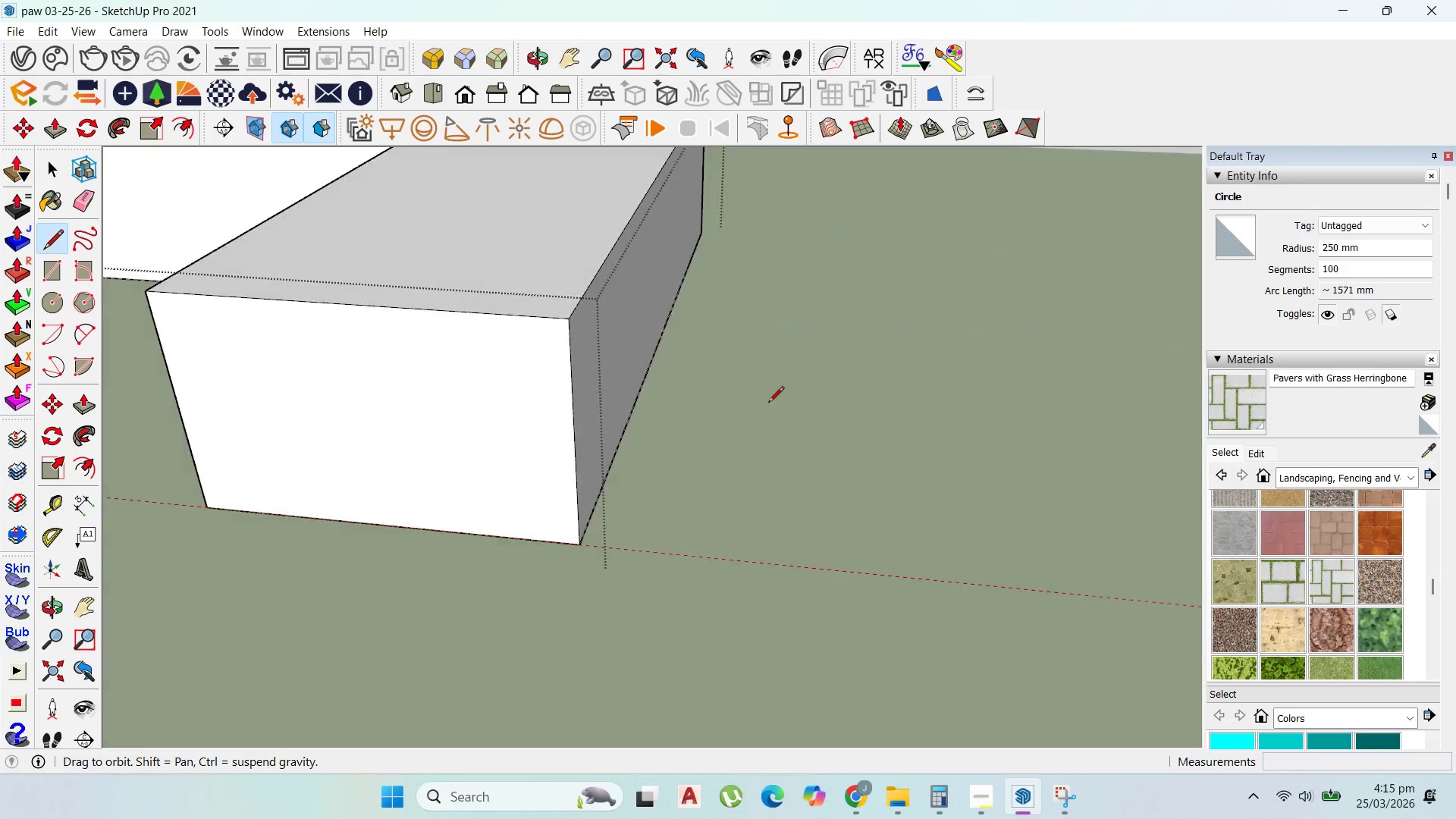 
key(Control+Z)
 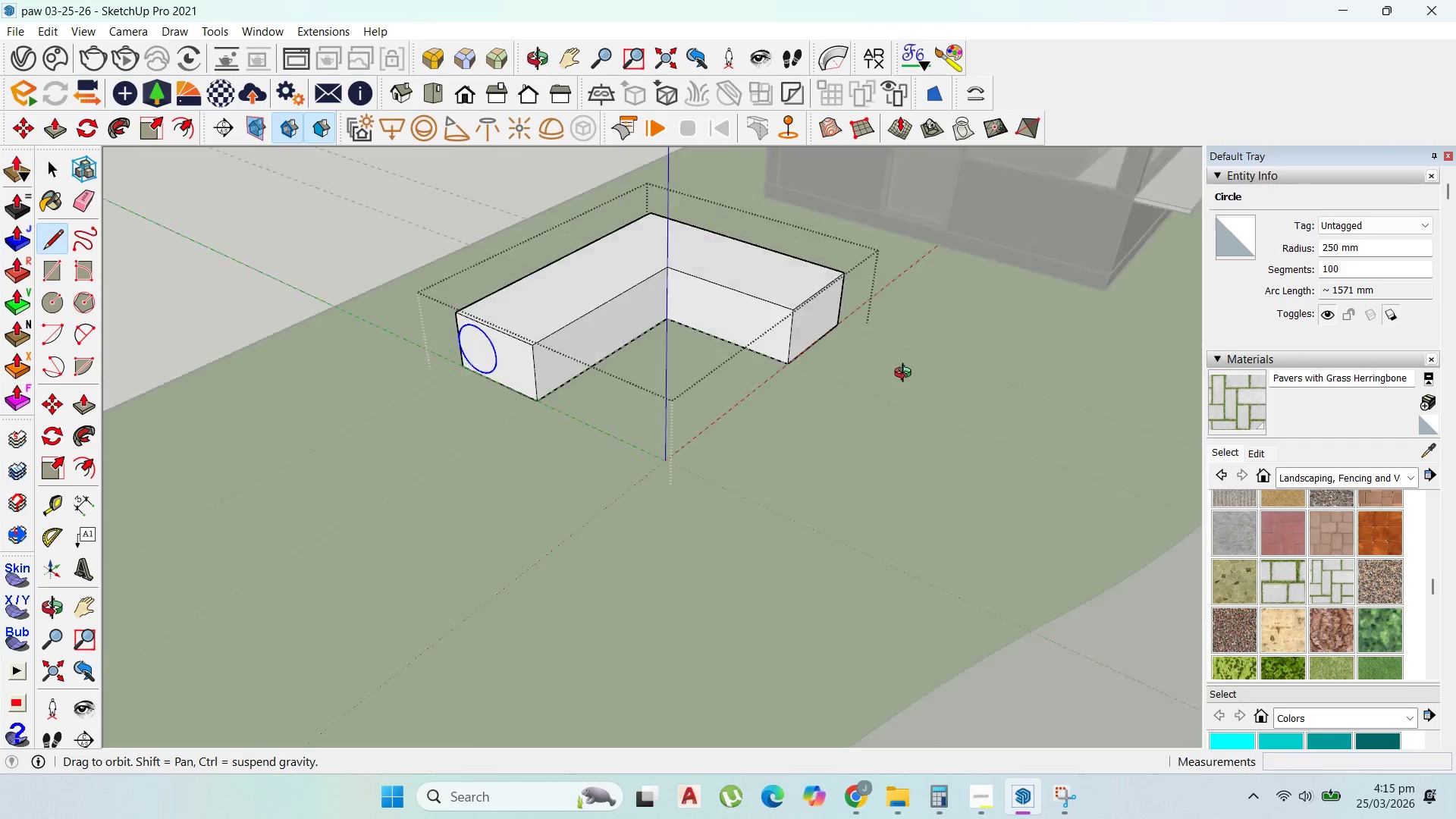 
scroll: coordinate [1032, 391], scroll_direction: down, amount: 12.0
 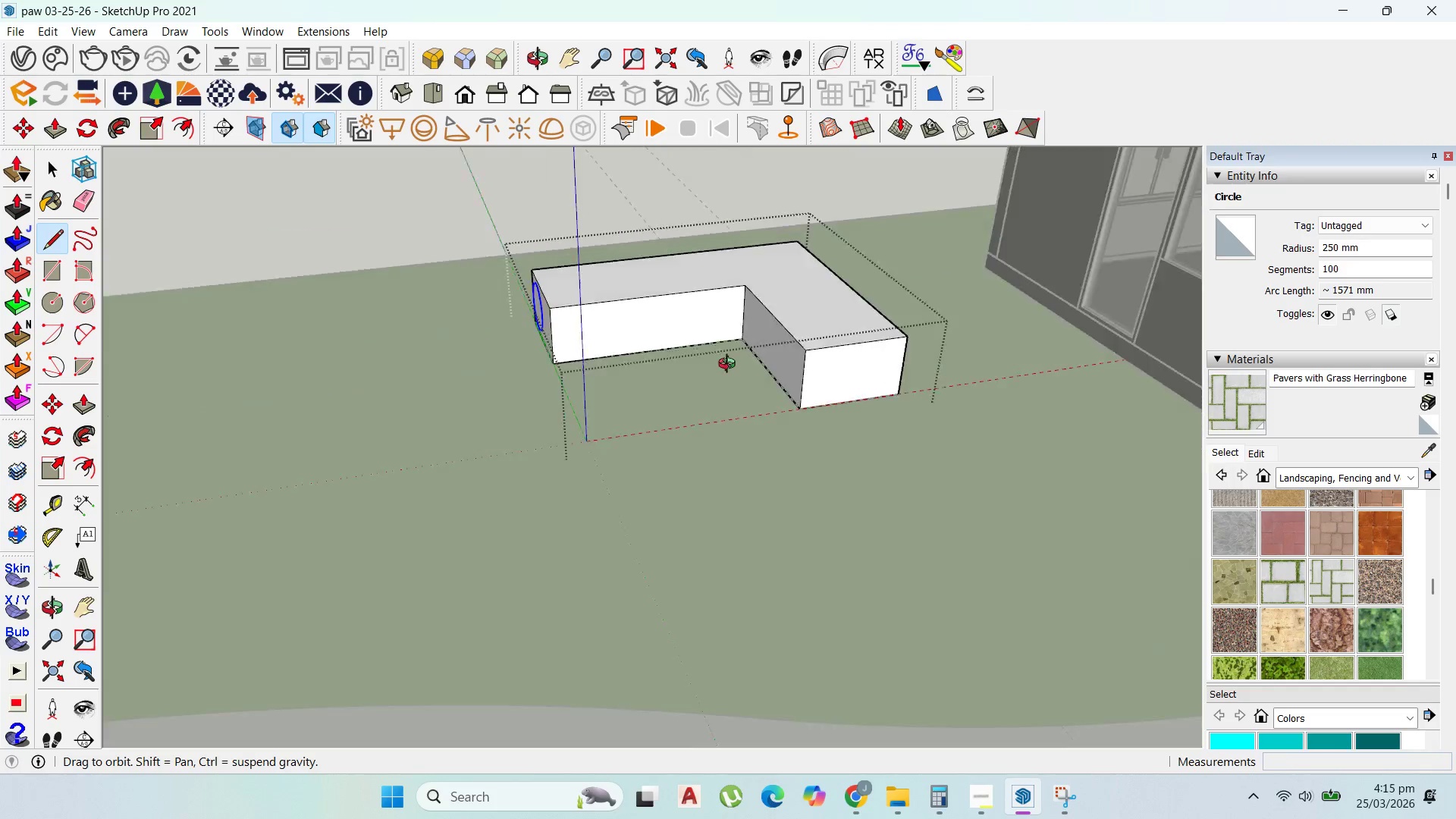 
key(Control+Z)
 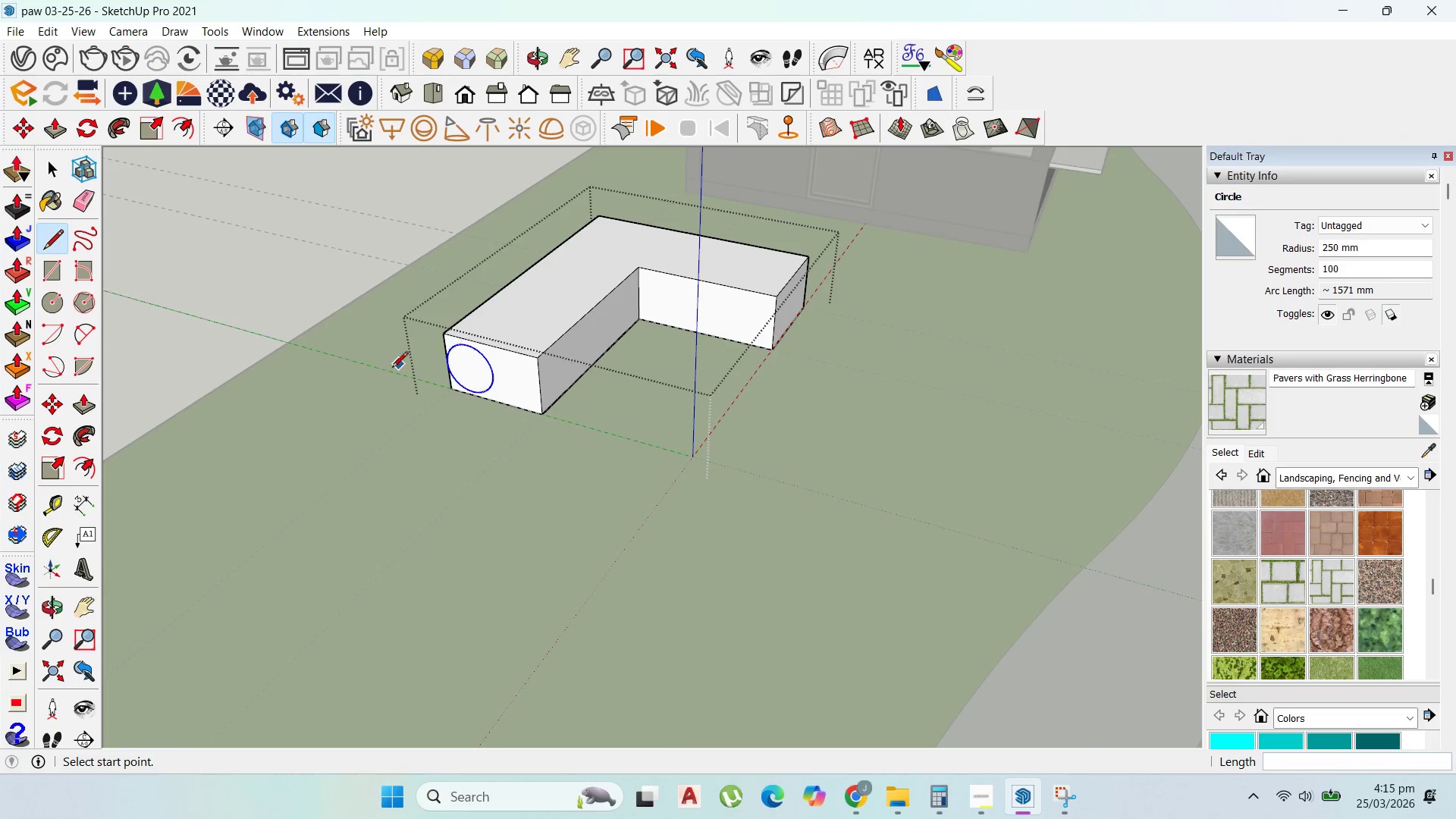 
scroll: coordinate [511, 361], scroll_direction: up, amount: 9.0
 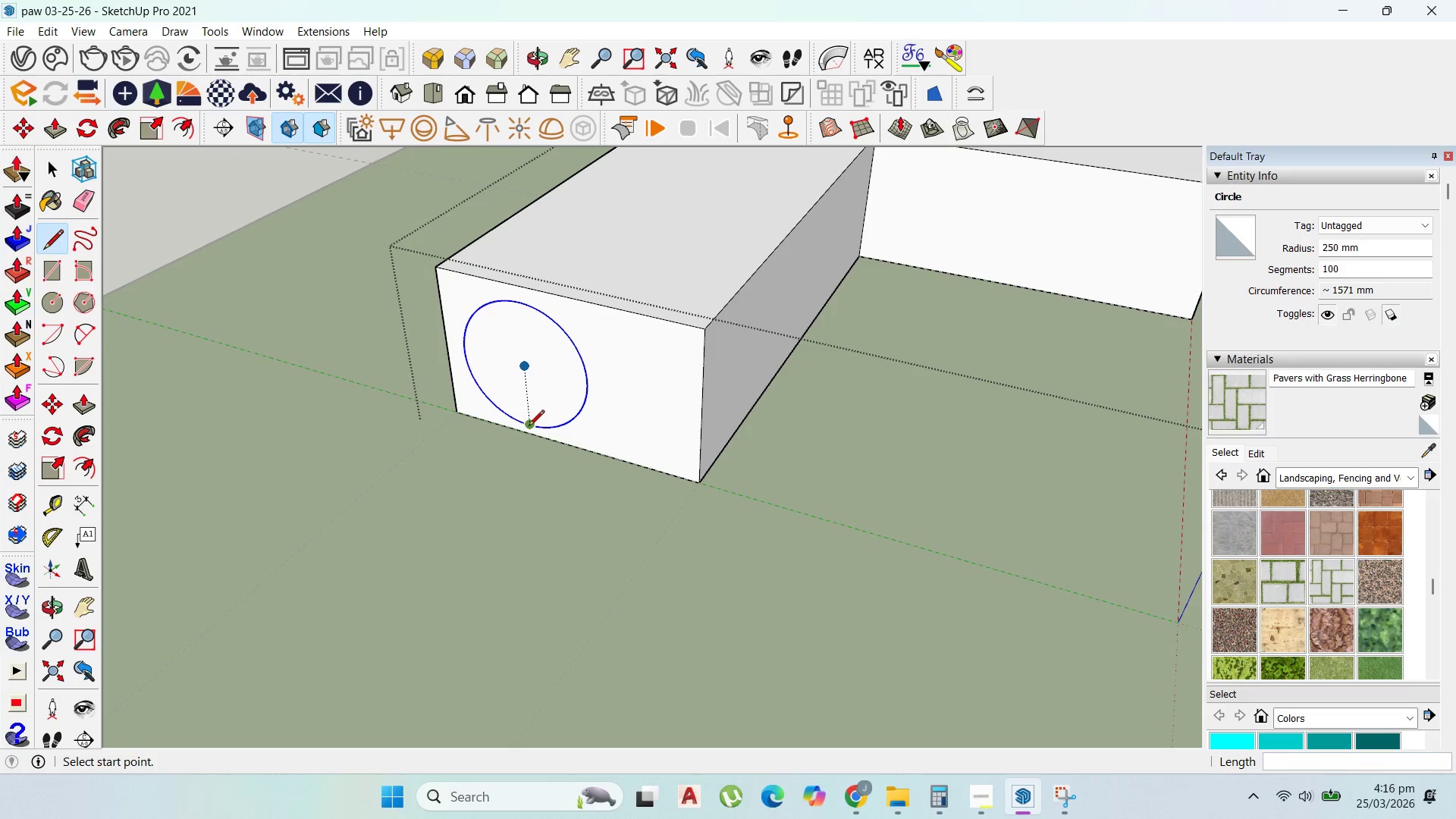 
scroll: coordinate [527, 416], scroll_direction: down, amount: 2.0
 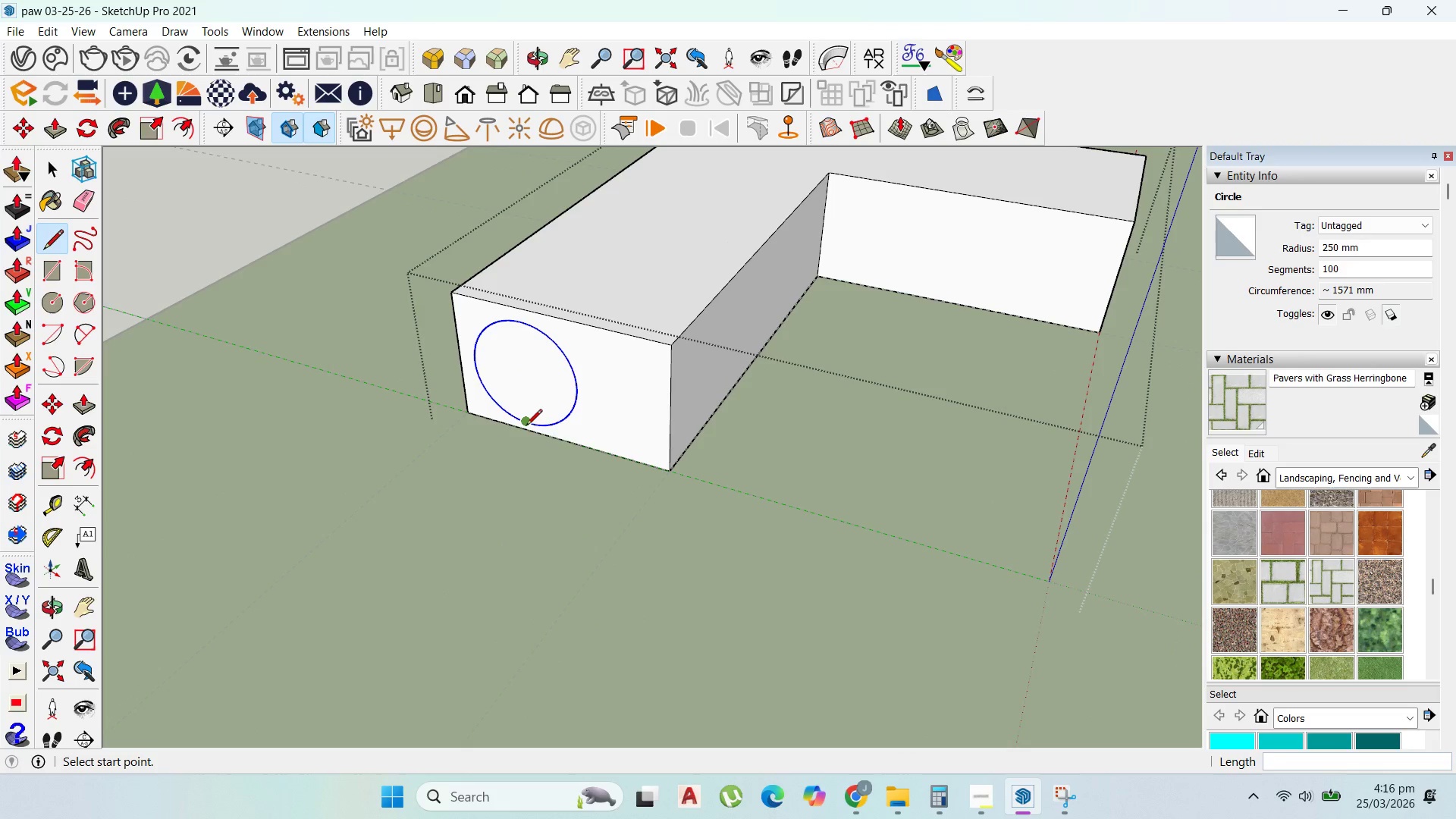 
scroll: coordinate [554, 278], scroll_direction: up, amount: 5.0
 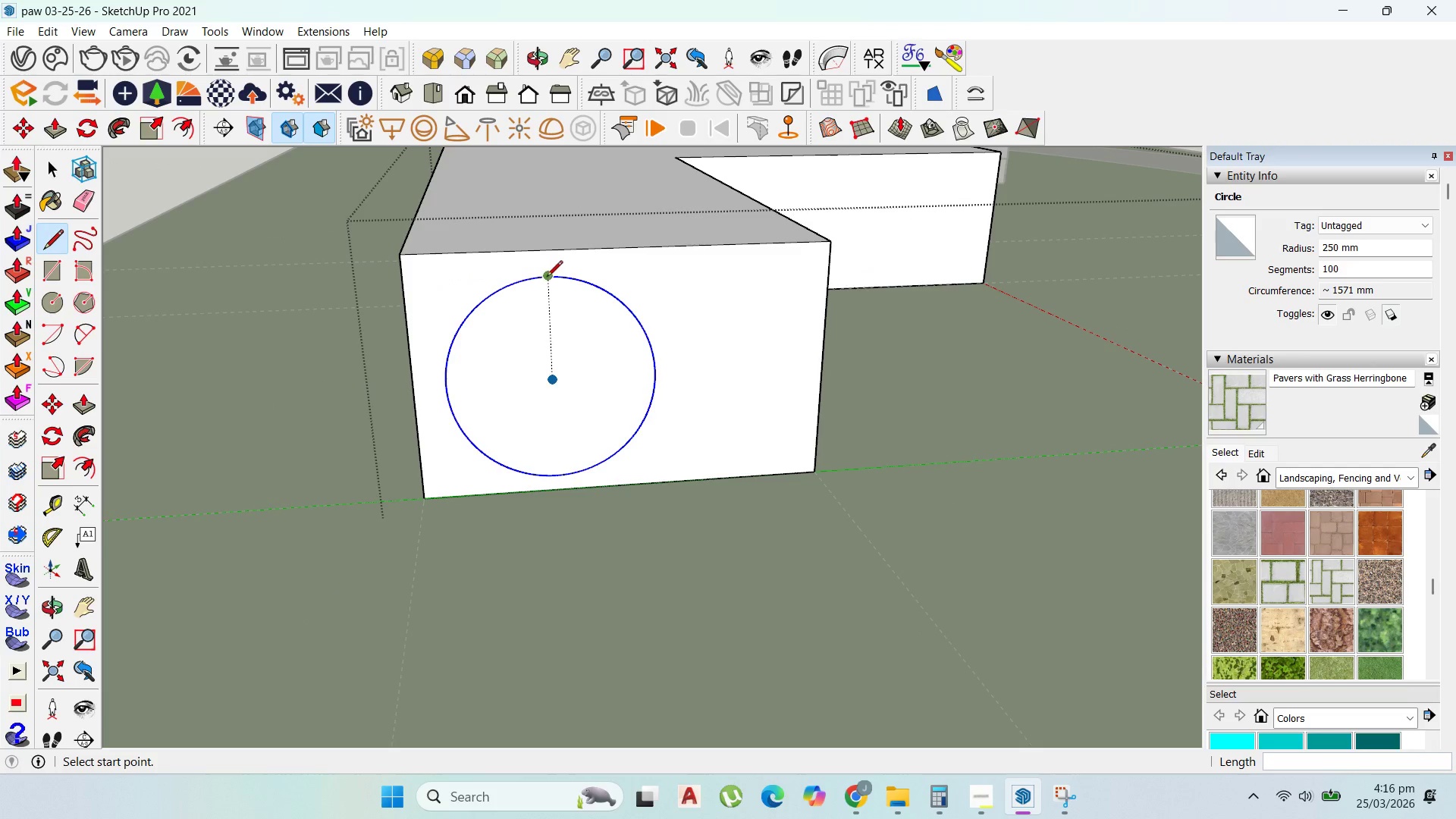 
left_click([551, 278])
 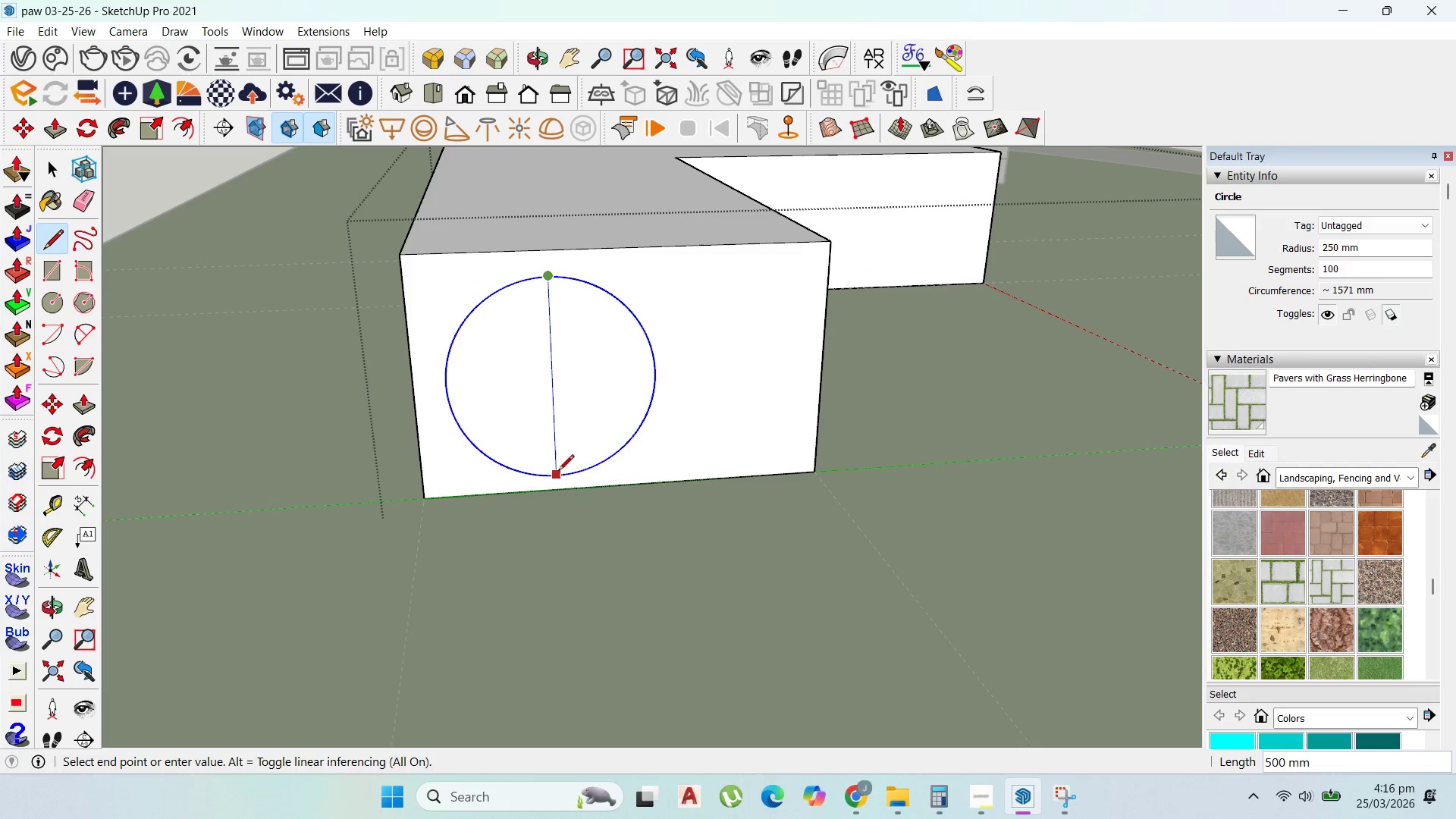 
left_click([558, 472])
 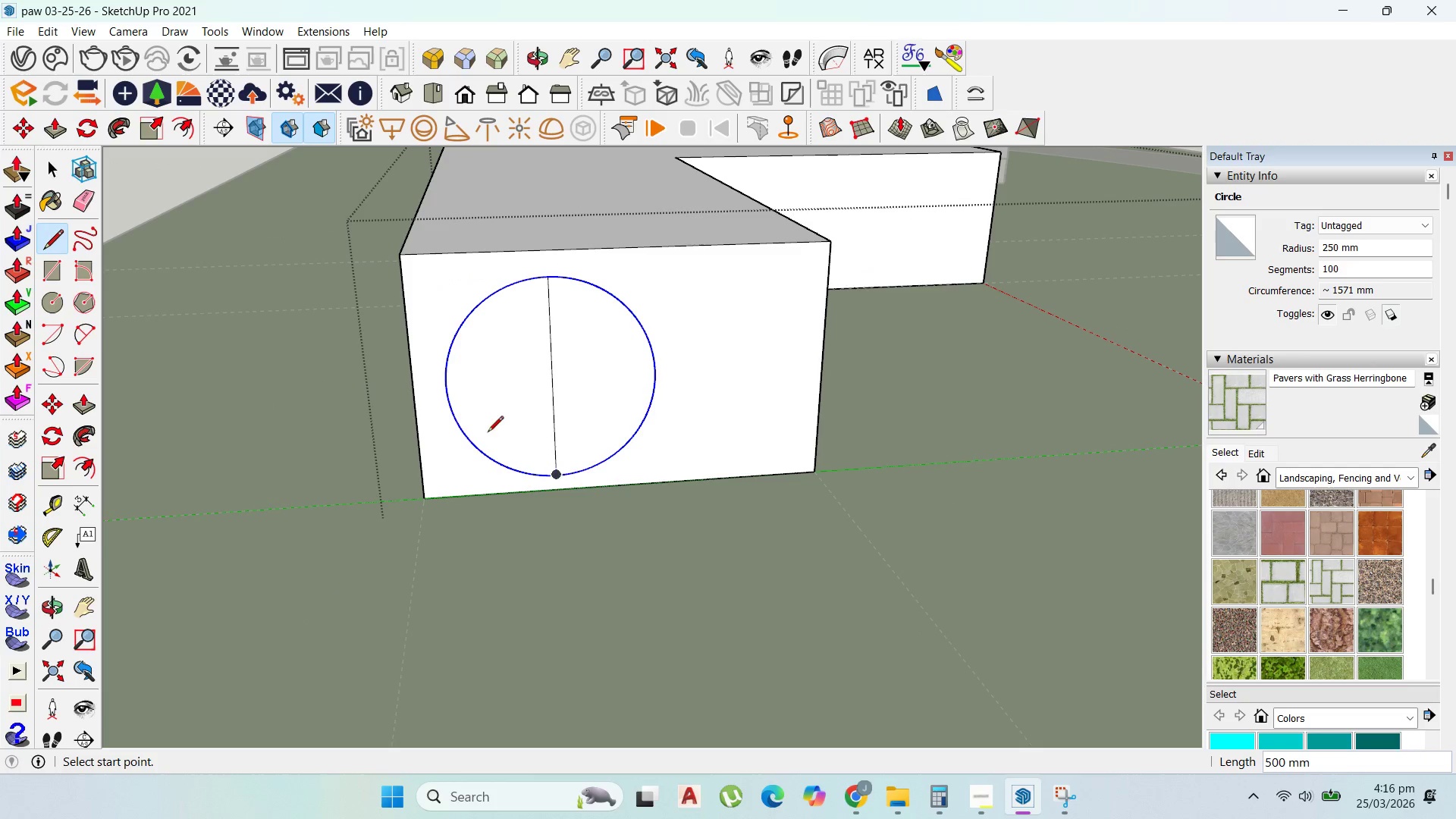 
key(Escape)
 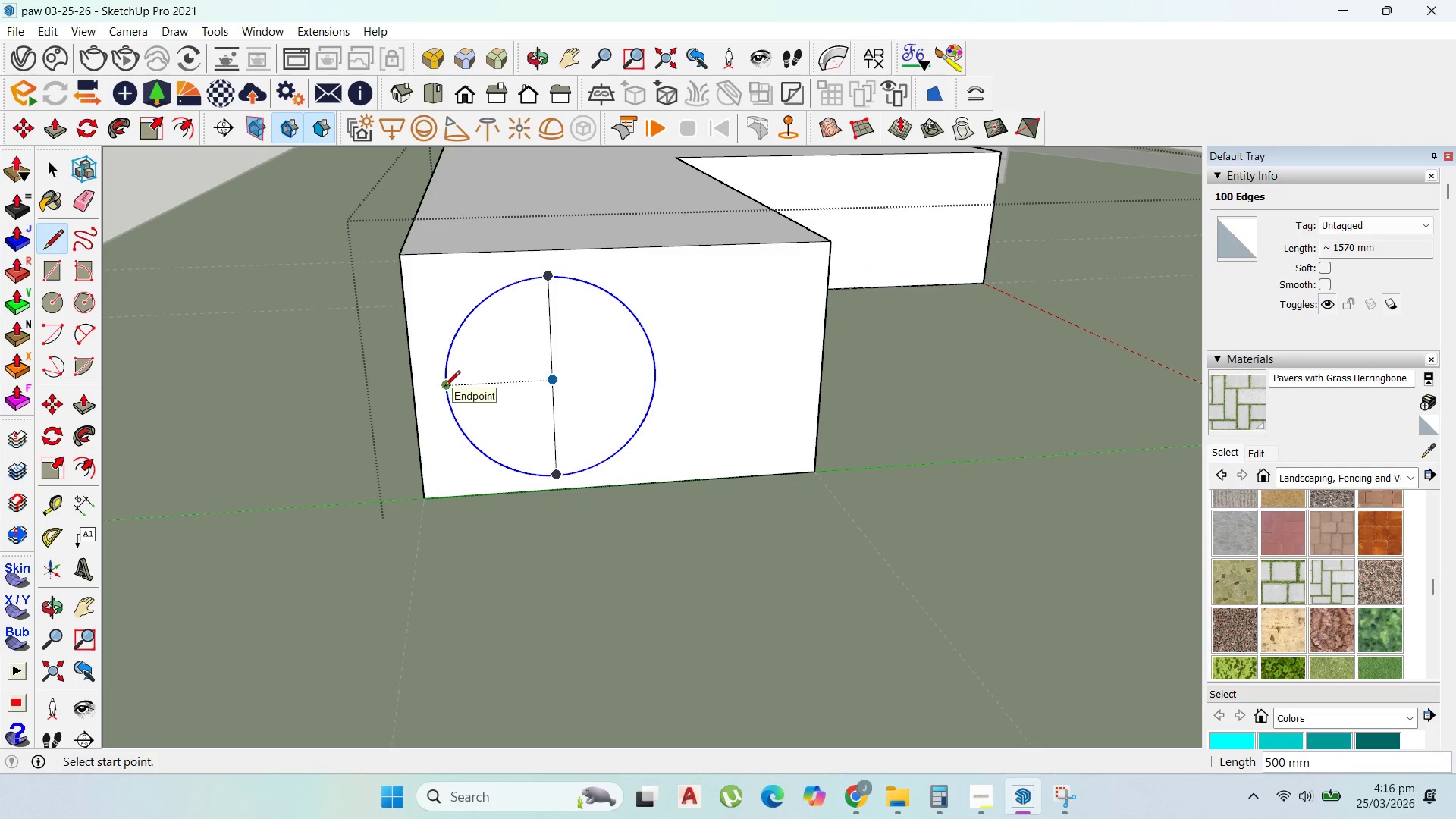 
left_click([444, 388])
 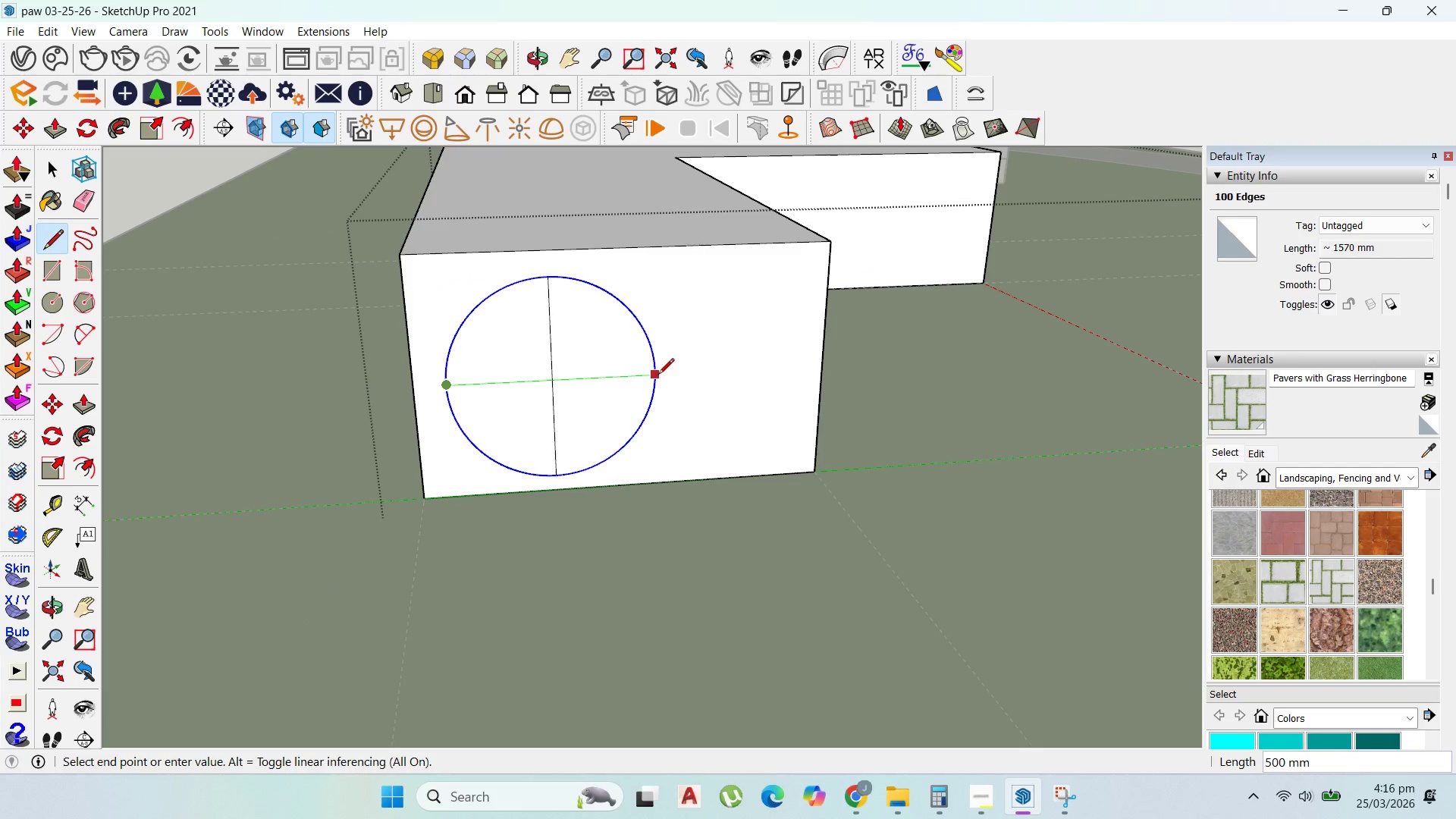 
left_click([658, 375])
 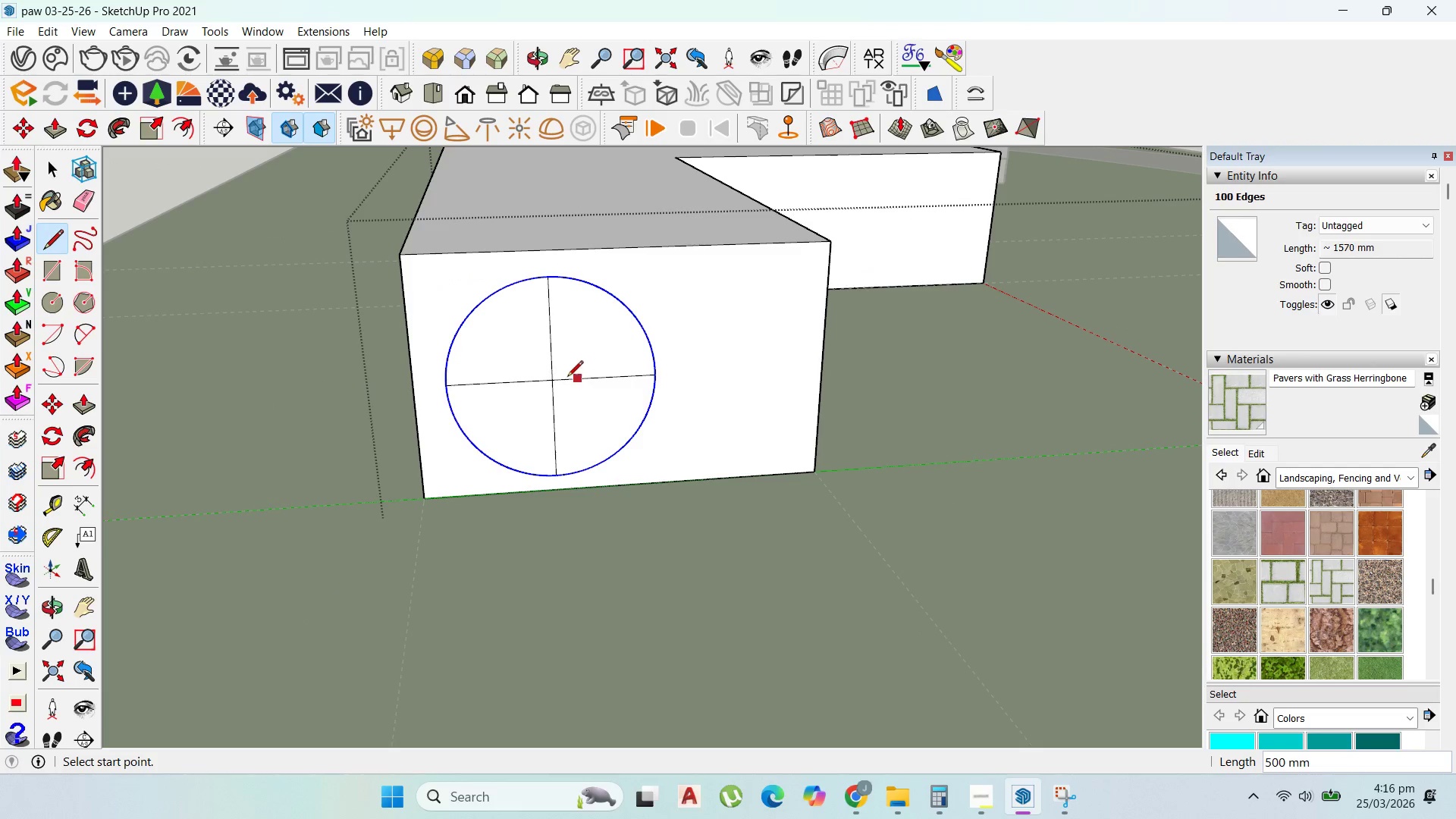 
key(Escape)
 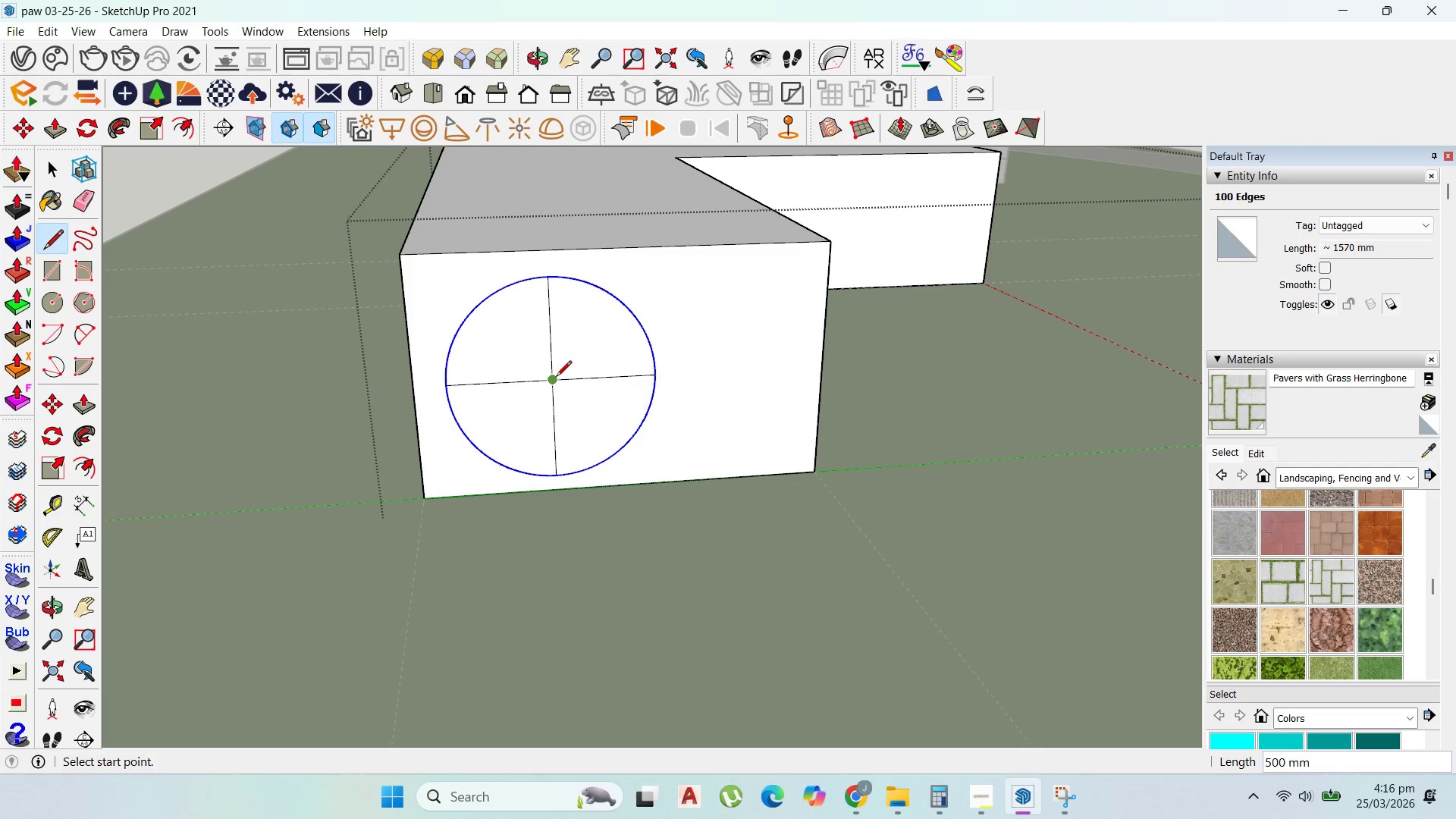 
left_click([556, 378])
 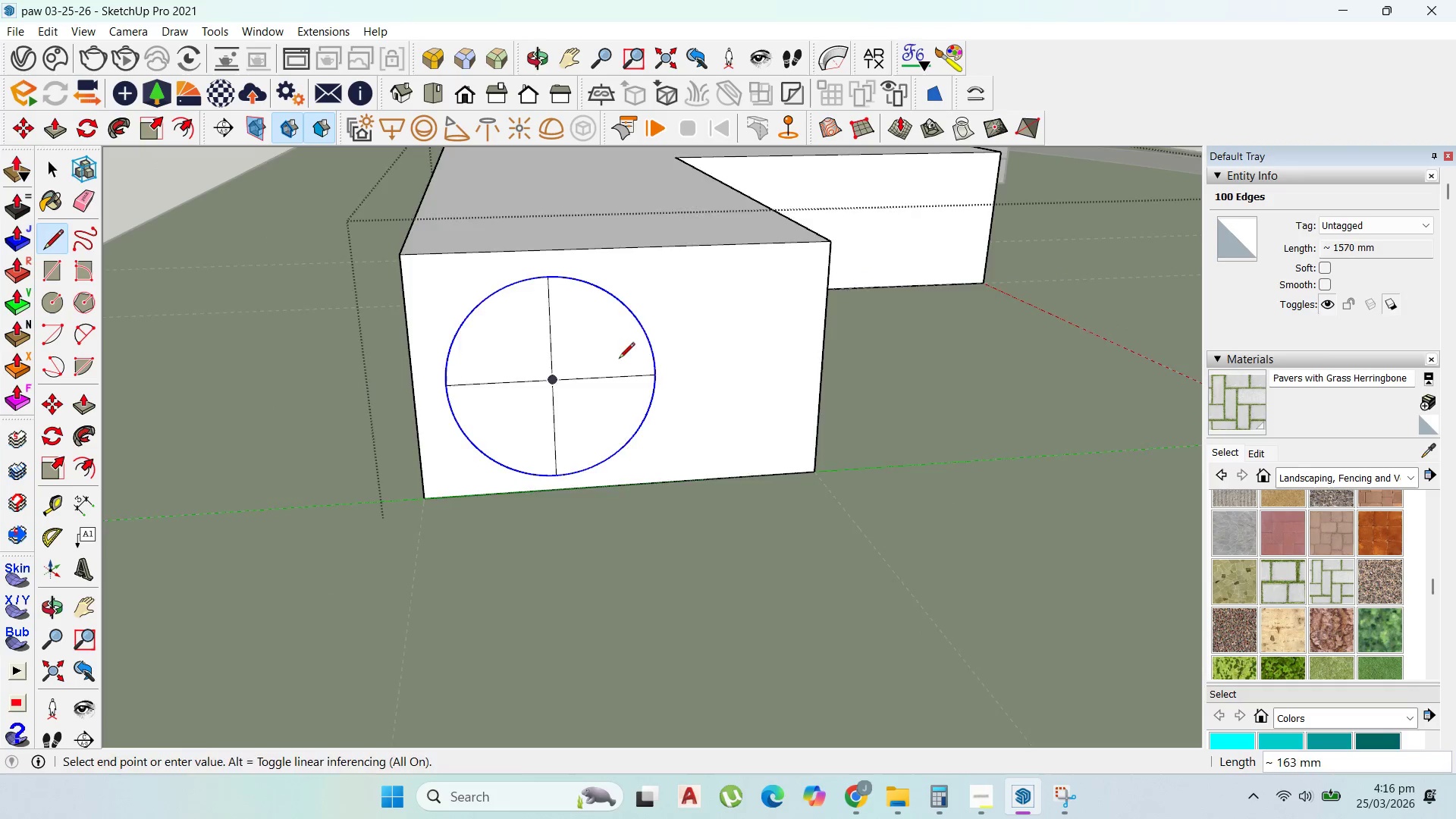 
scroll: coordinate [619, 359], scroll_direction: up, amount: 1.0
 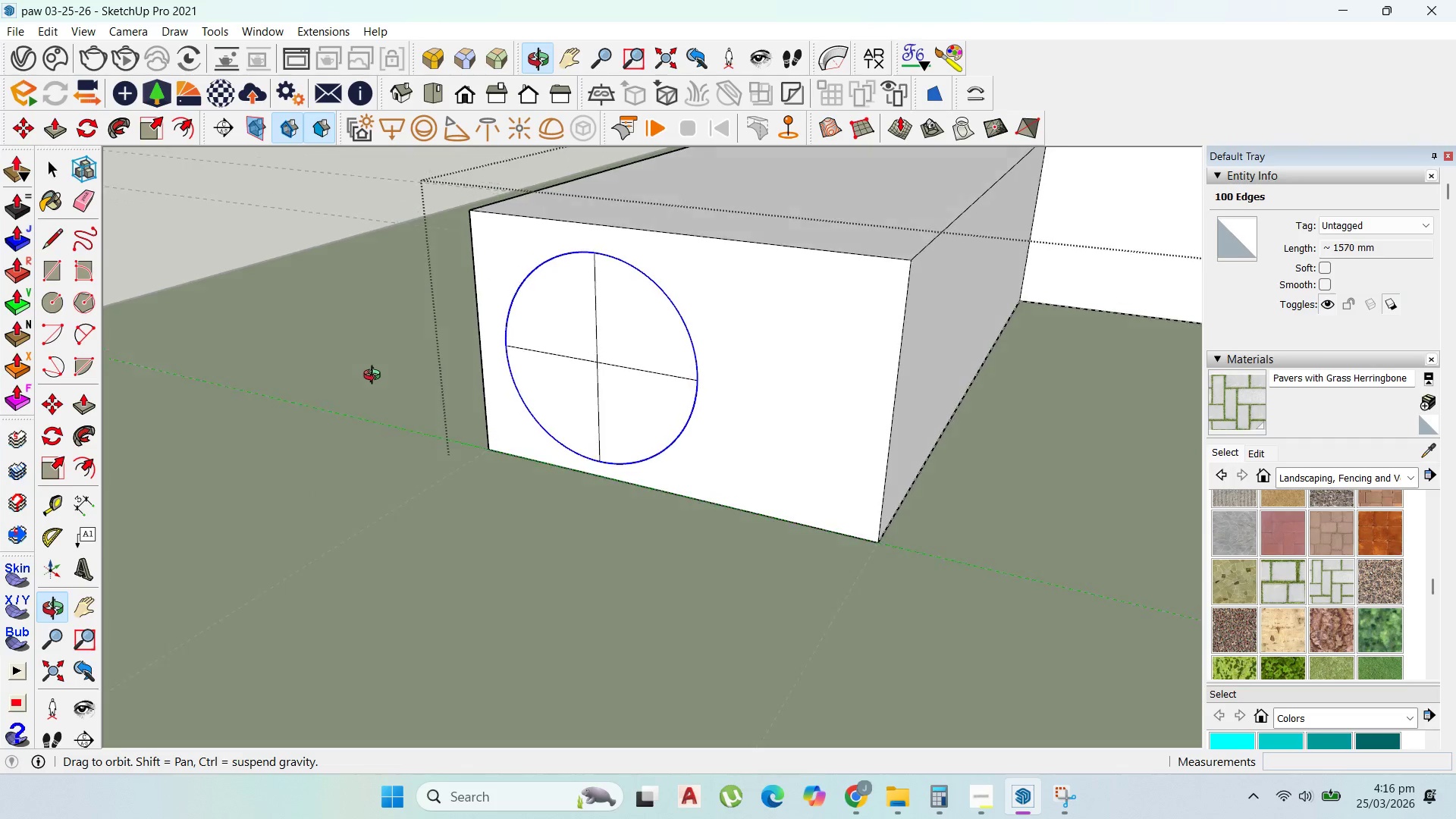 
scroll: coordinate [579, 416], scroll_direction: down, amount: 7.0
 